 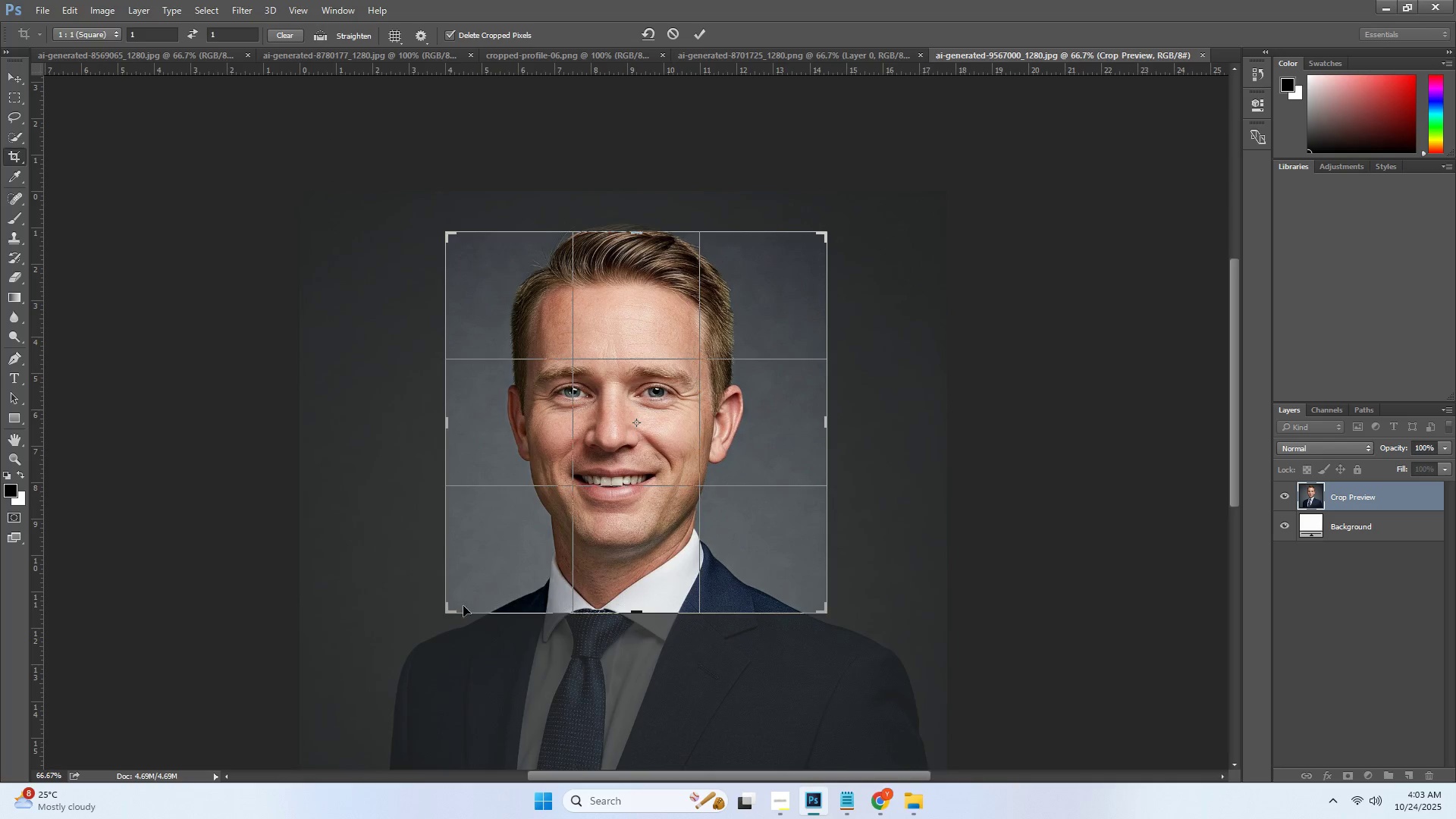 
left_click_drag(start_coordinate=[447, 614], to_coordinate=[394, 652])
 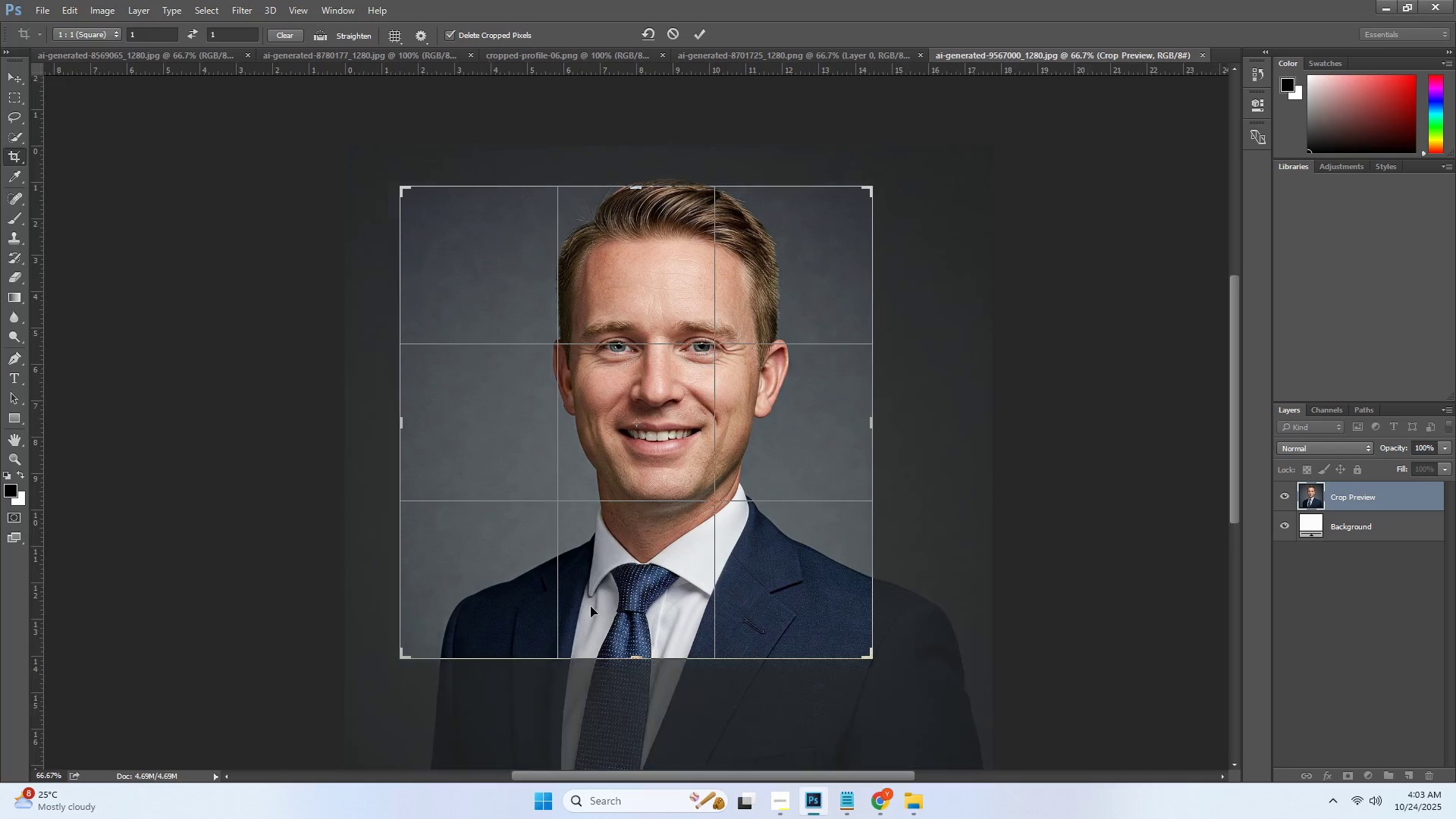 
left_click_drag(start_coordinate=[720, 573], to_coordinate=[692, 609])
 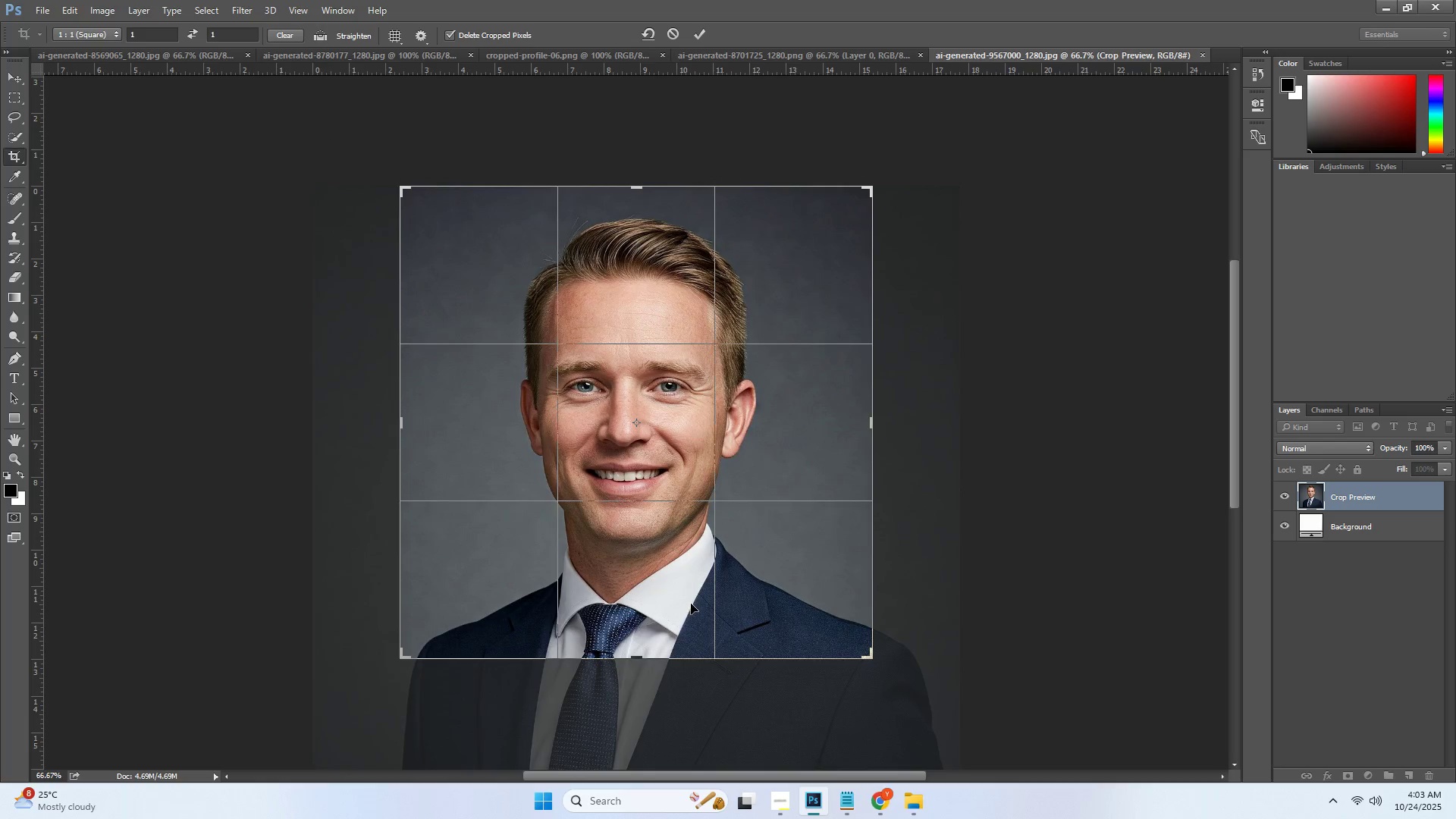 
key(Enter)
 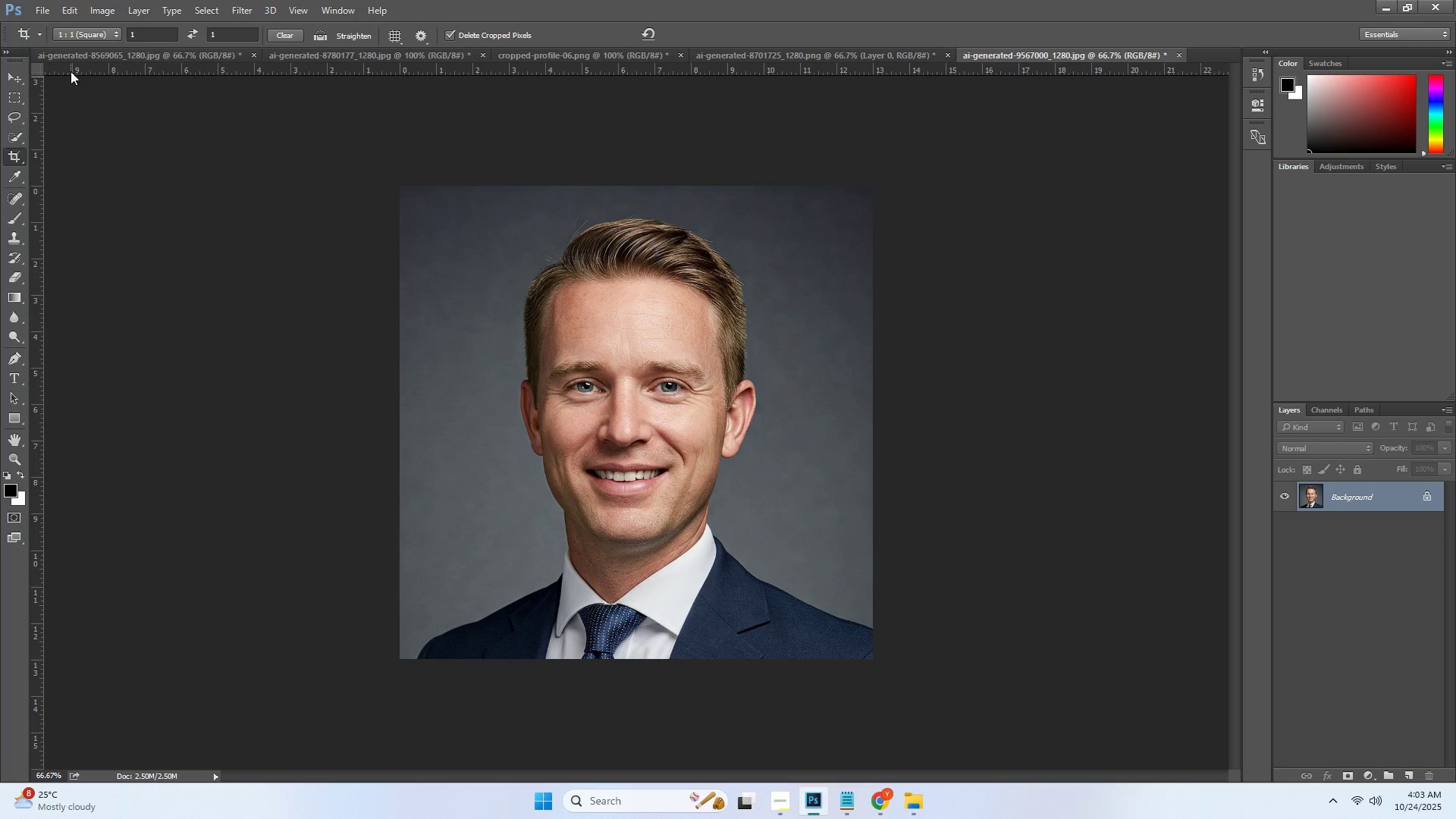 
left_click([39, 17])
 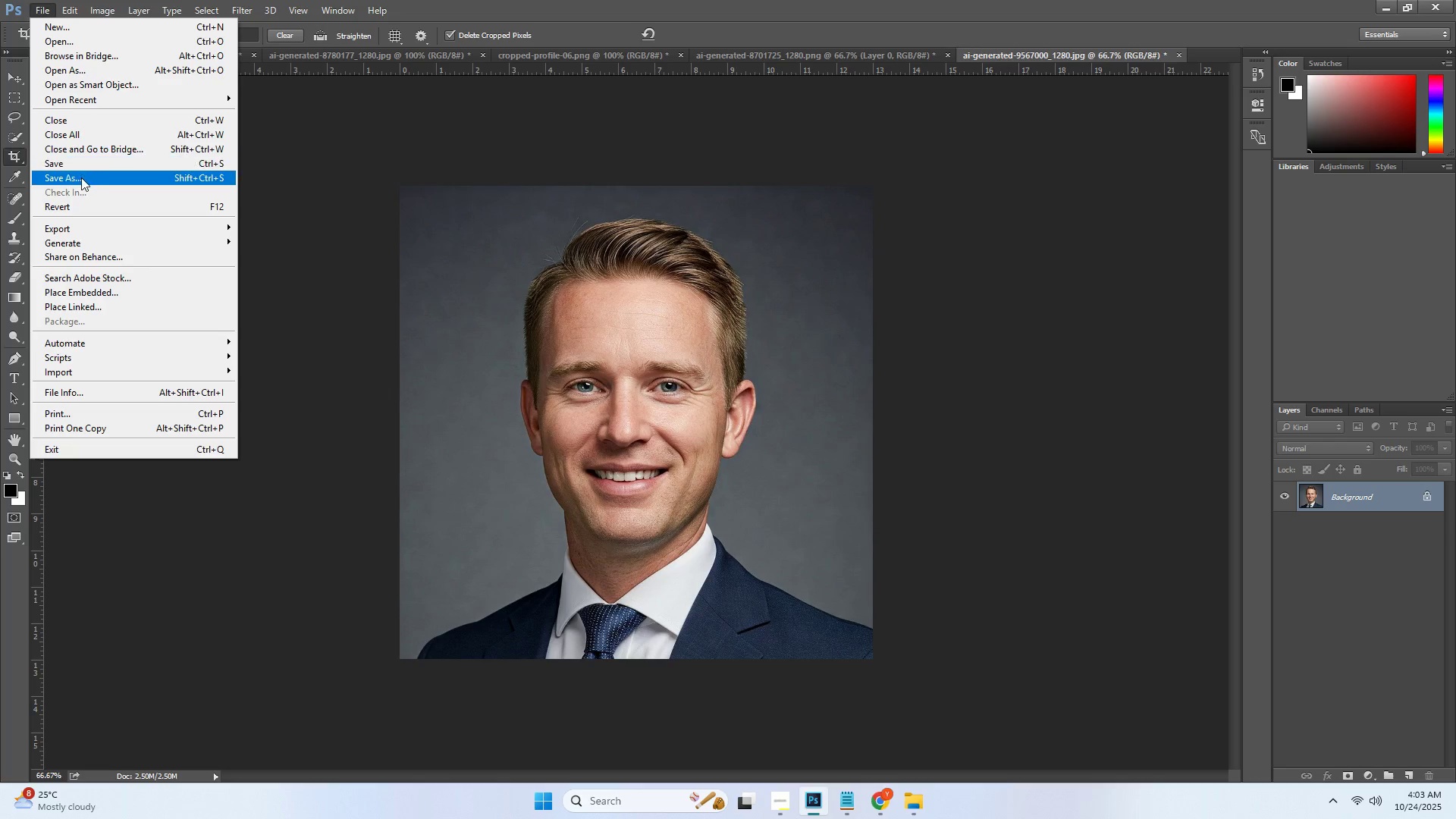 
left_click([80, 178])
 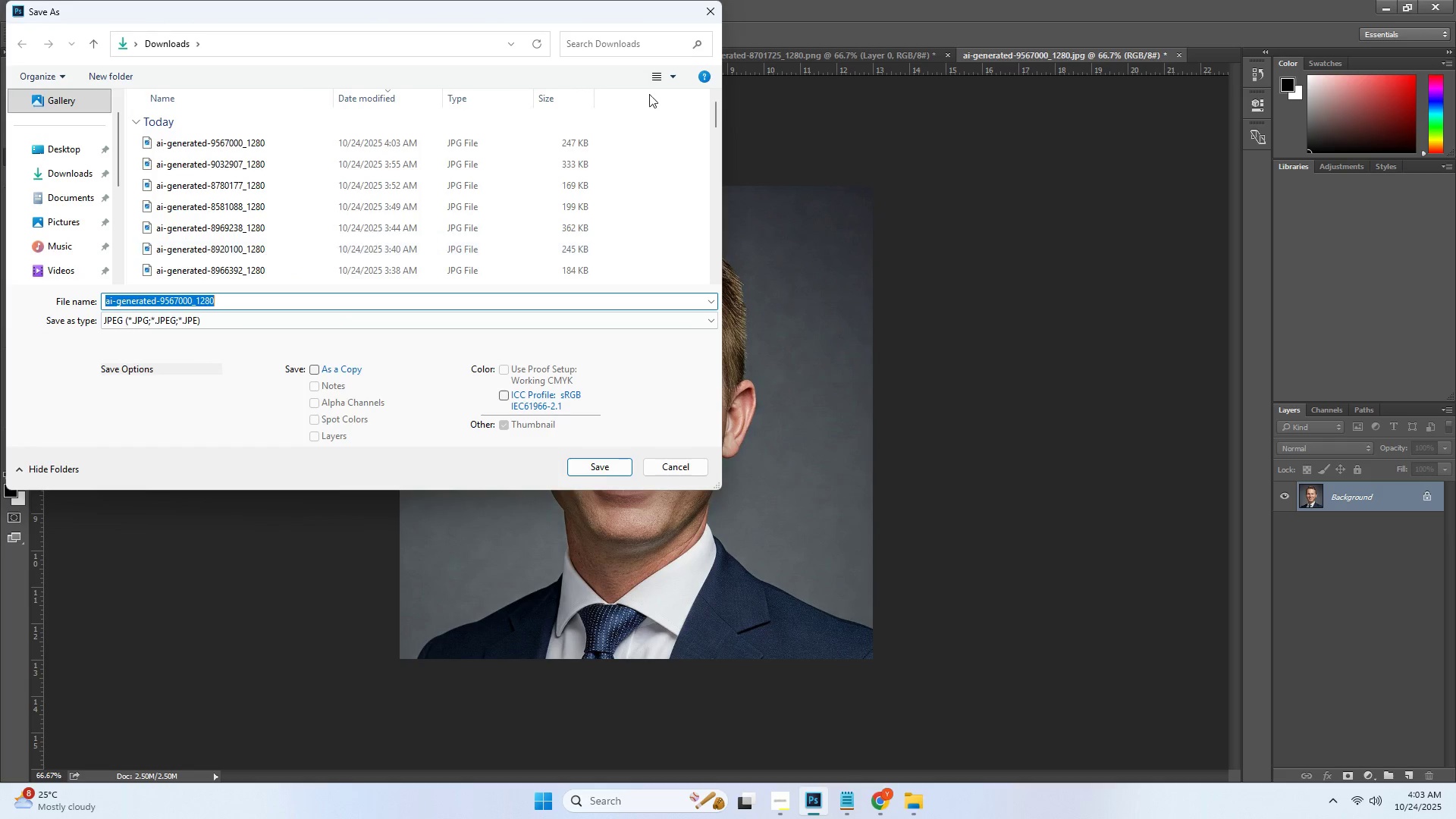 
left_click([713, 14])
 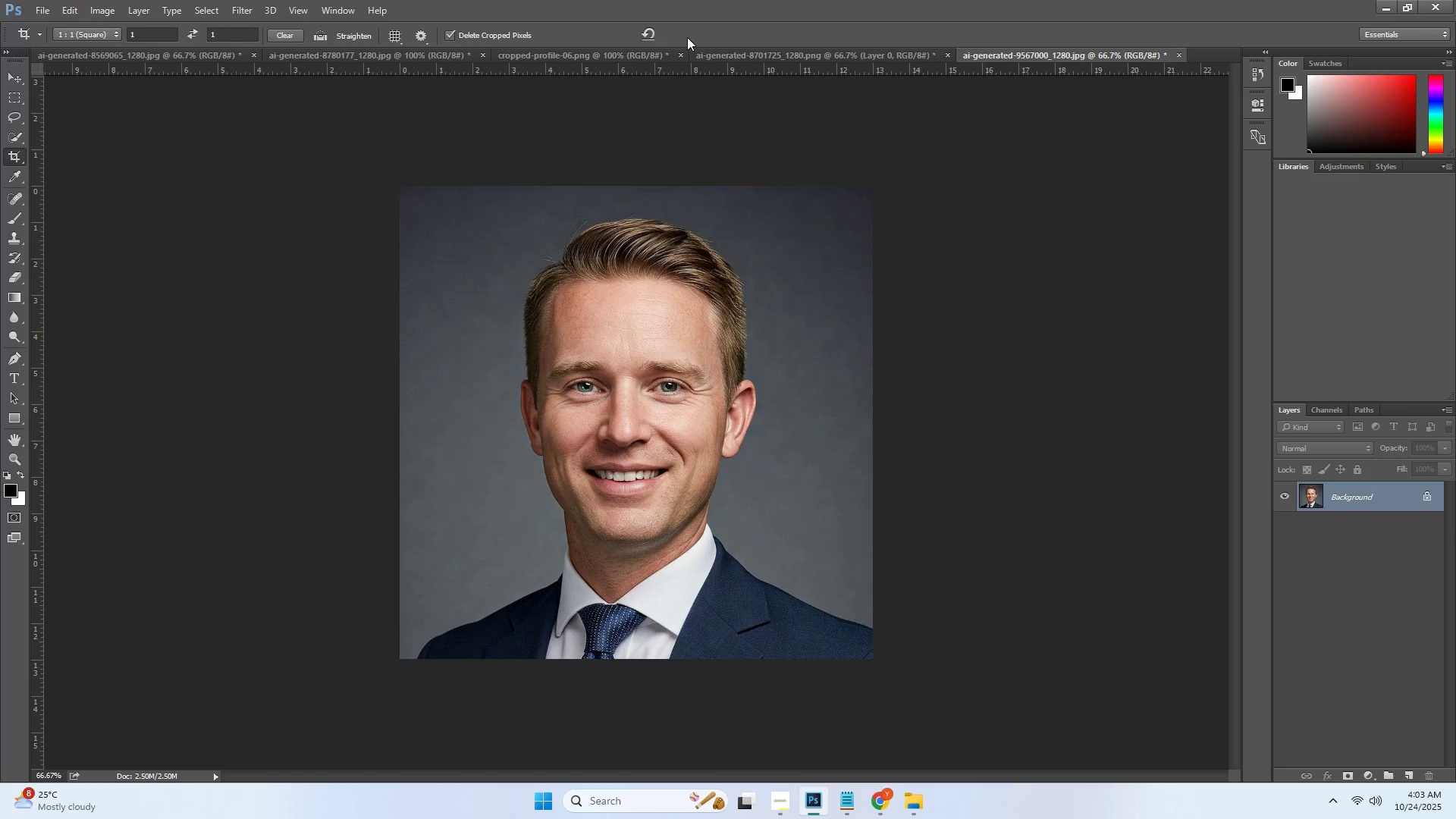 
key(Alt+Control+Shift+W)
 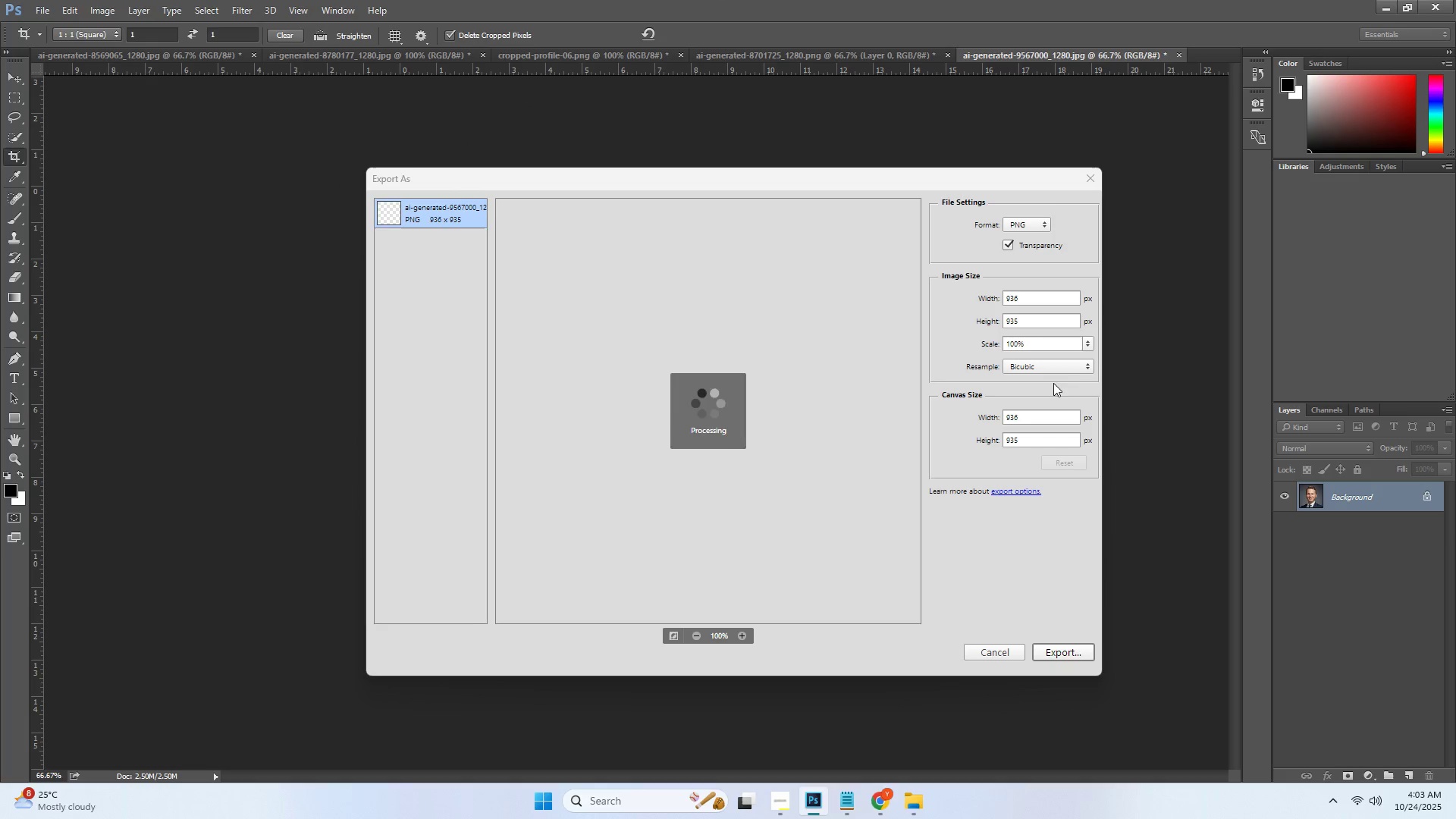 
left_click([1024, 302])
 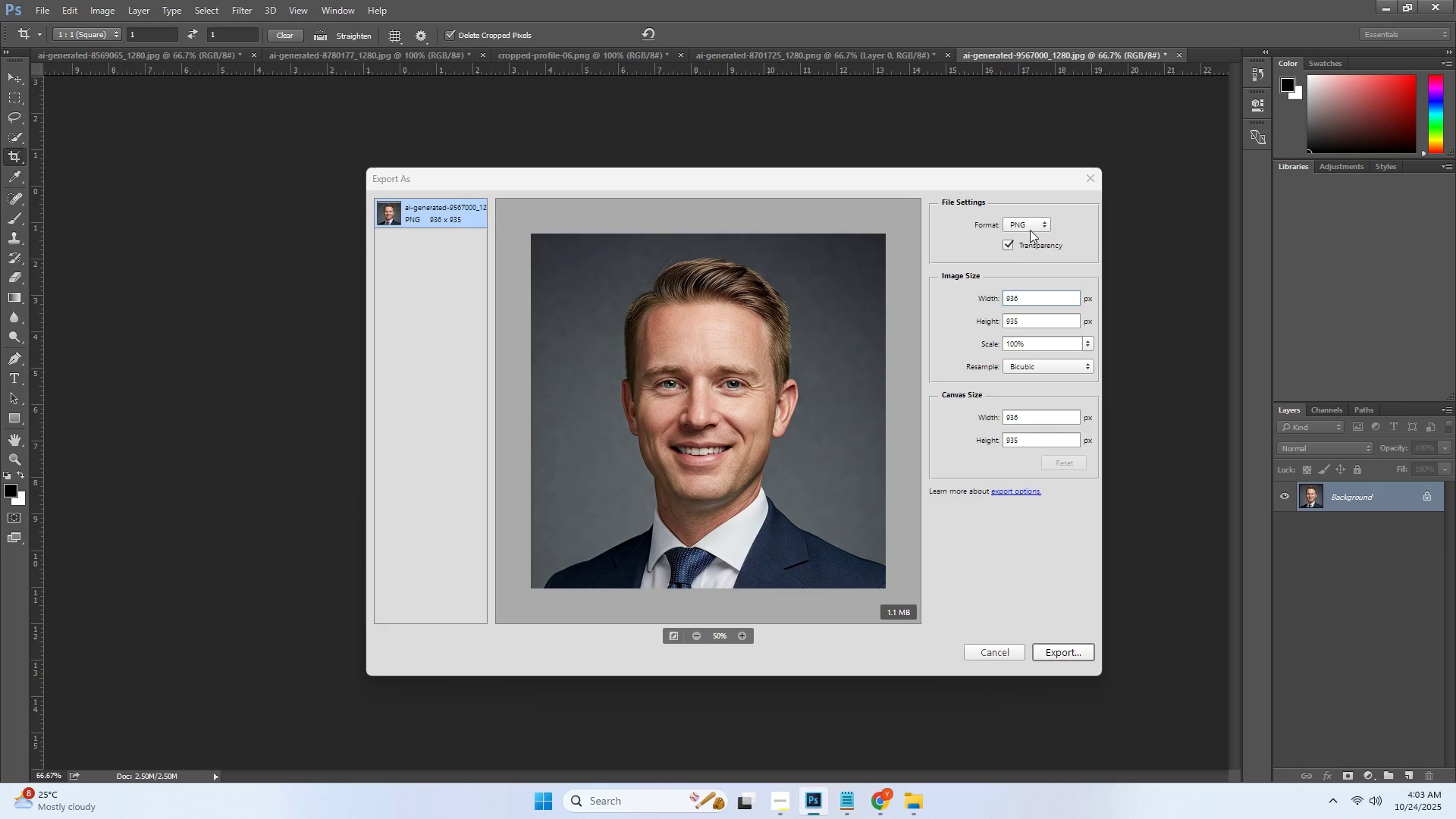 
left_click([1030, 230])
 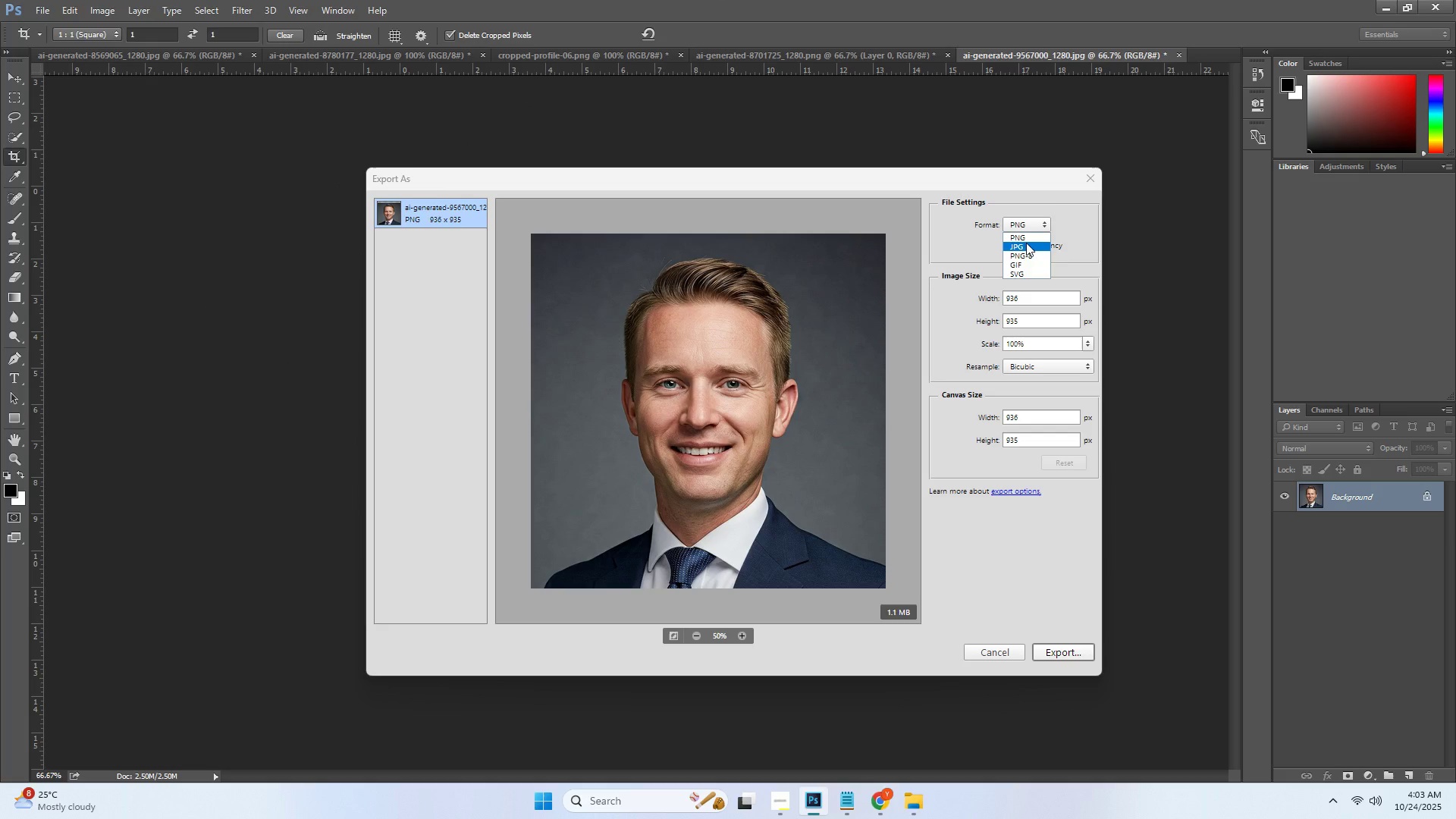 
left_click([1026, 243])
 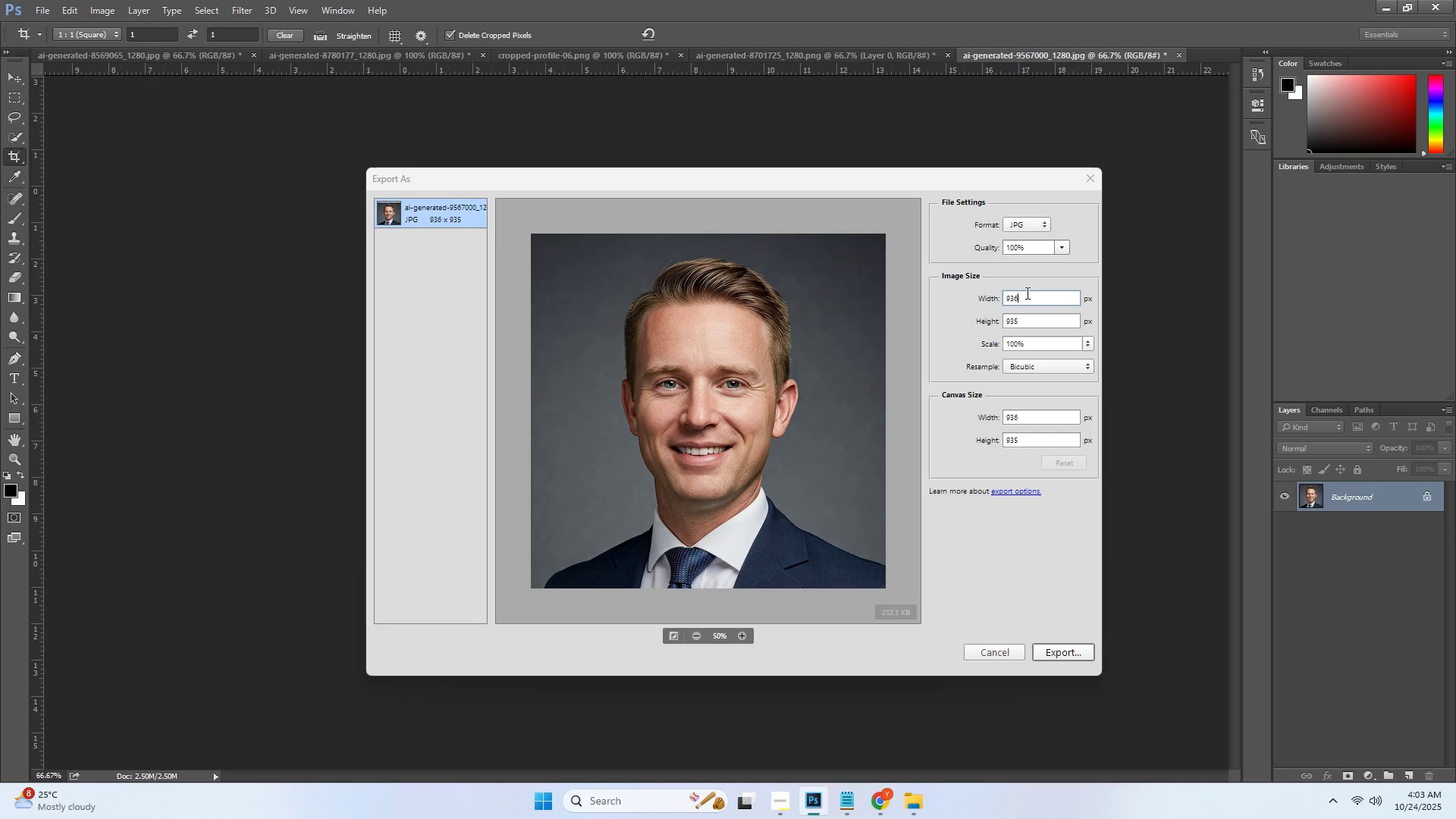 
triple_click([1026, 293])
 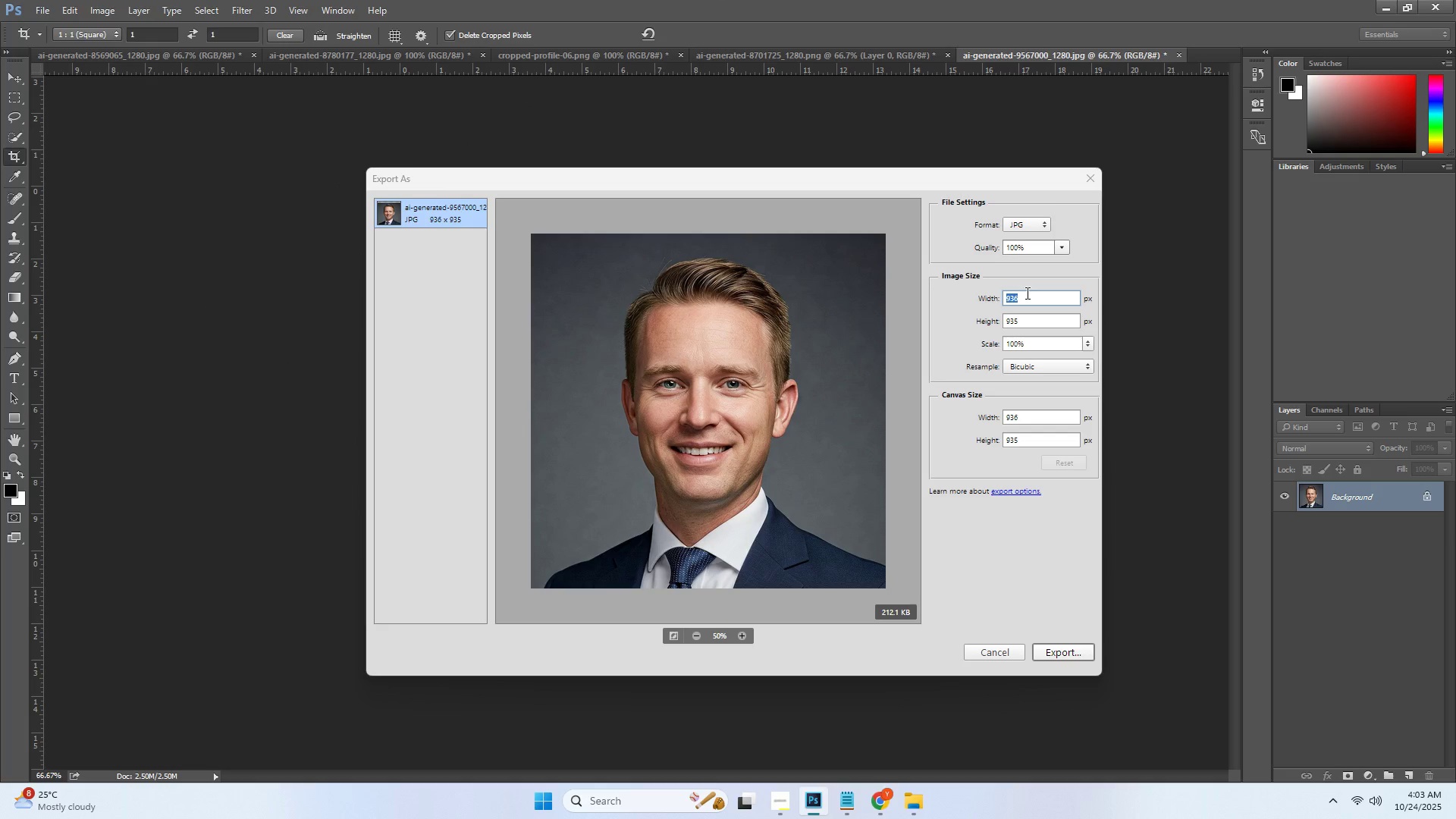 
key(Numpad8)
 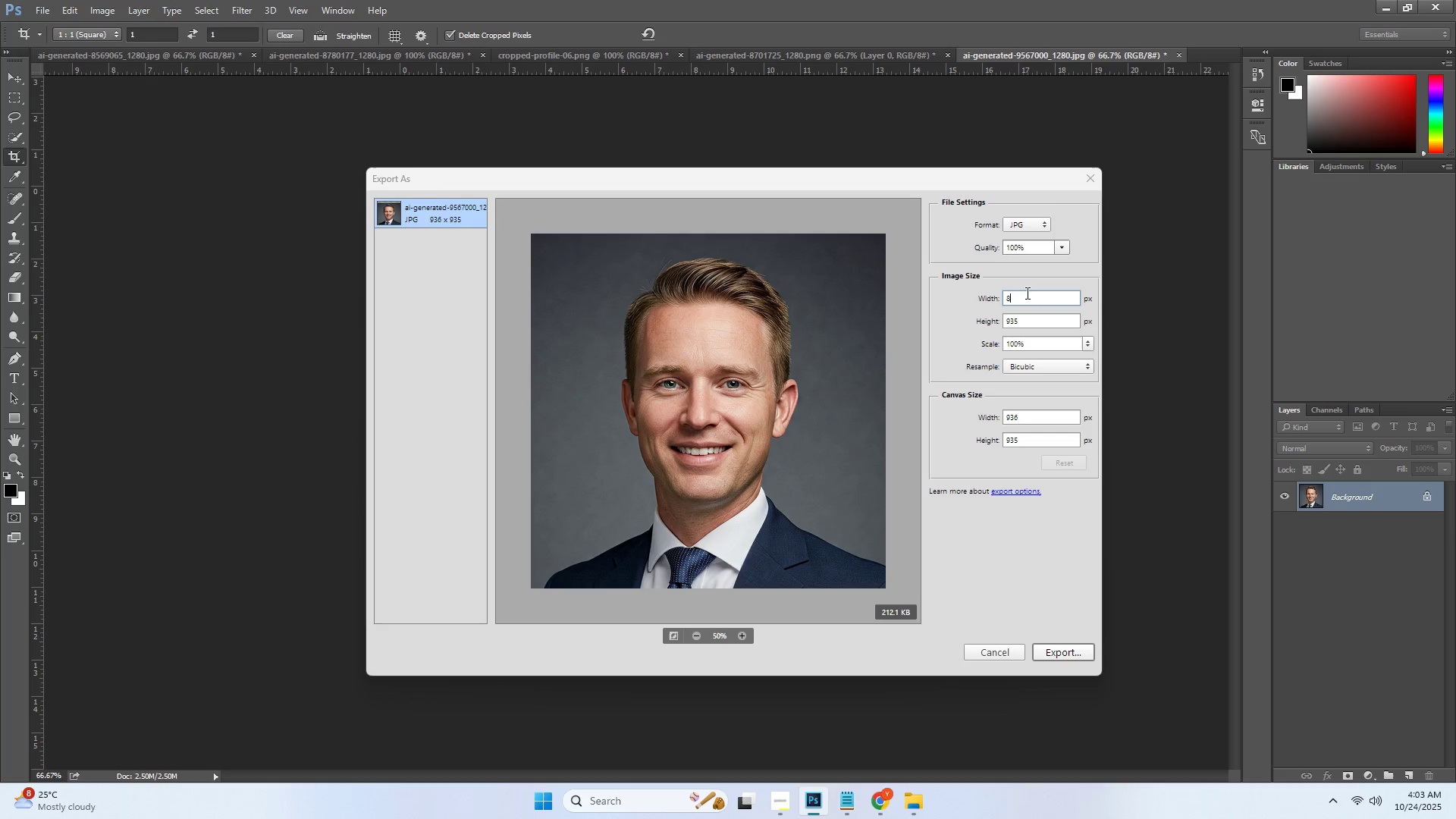 
key(Numpad0)
 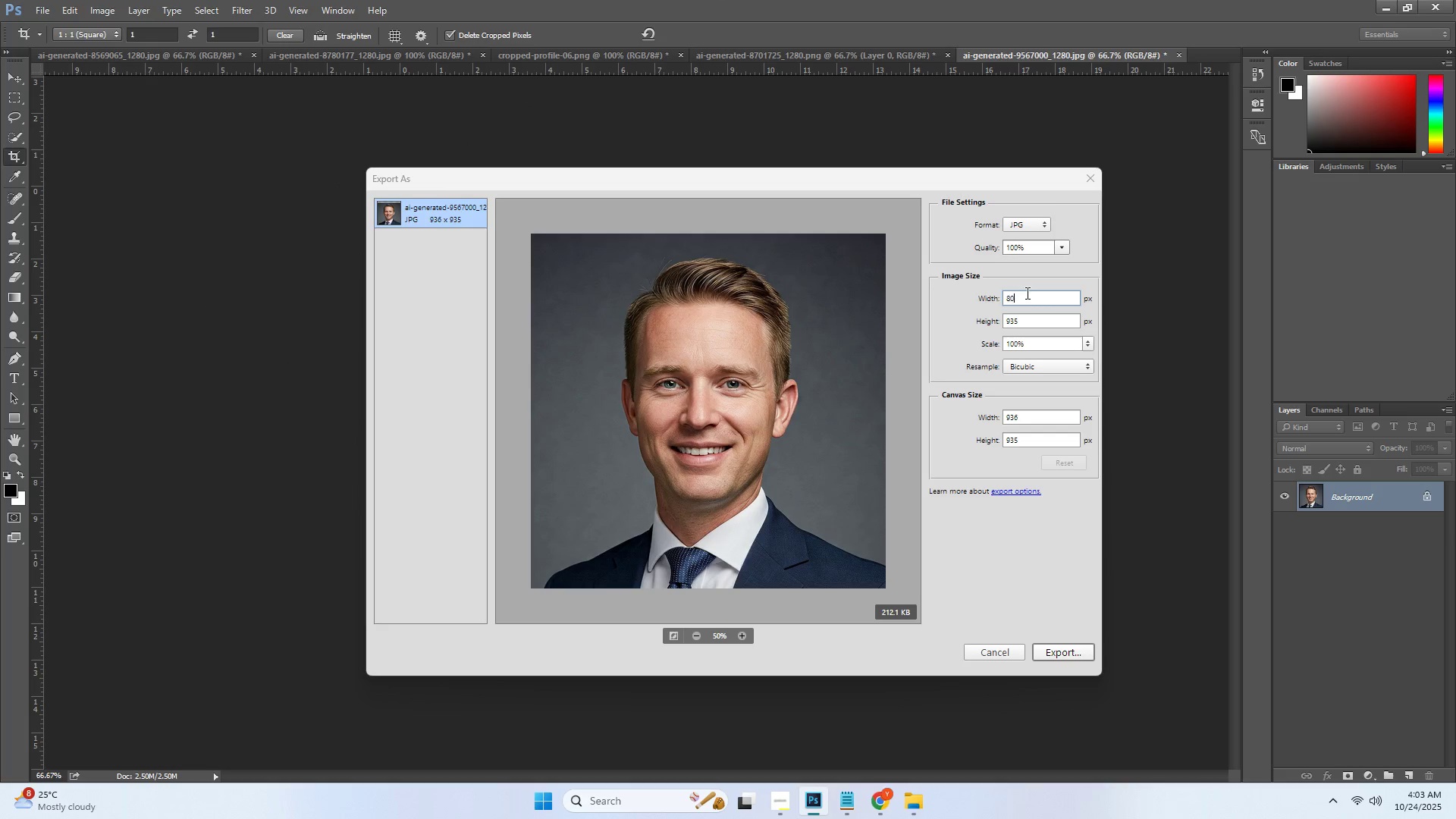 
key(Numpad0)
 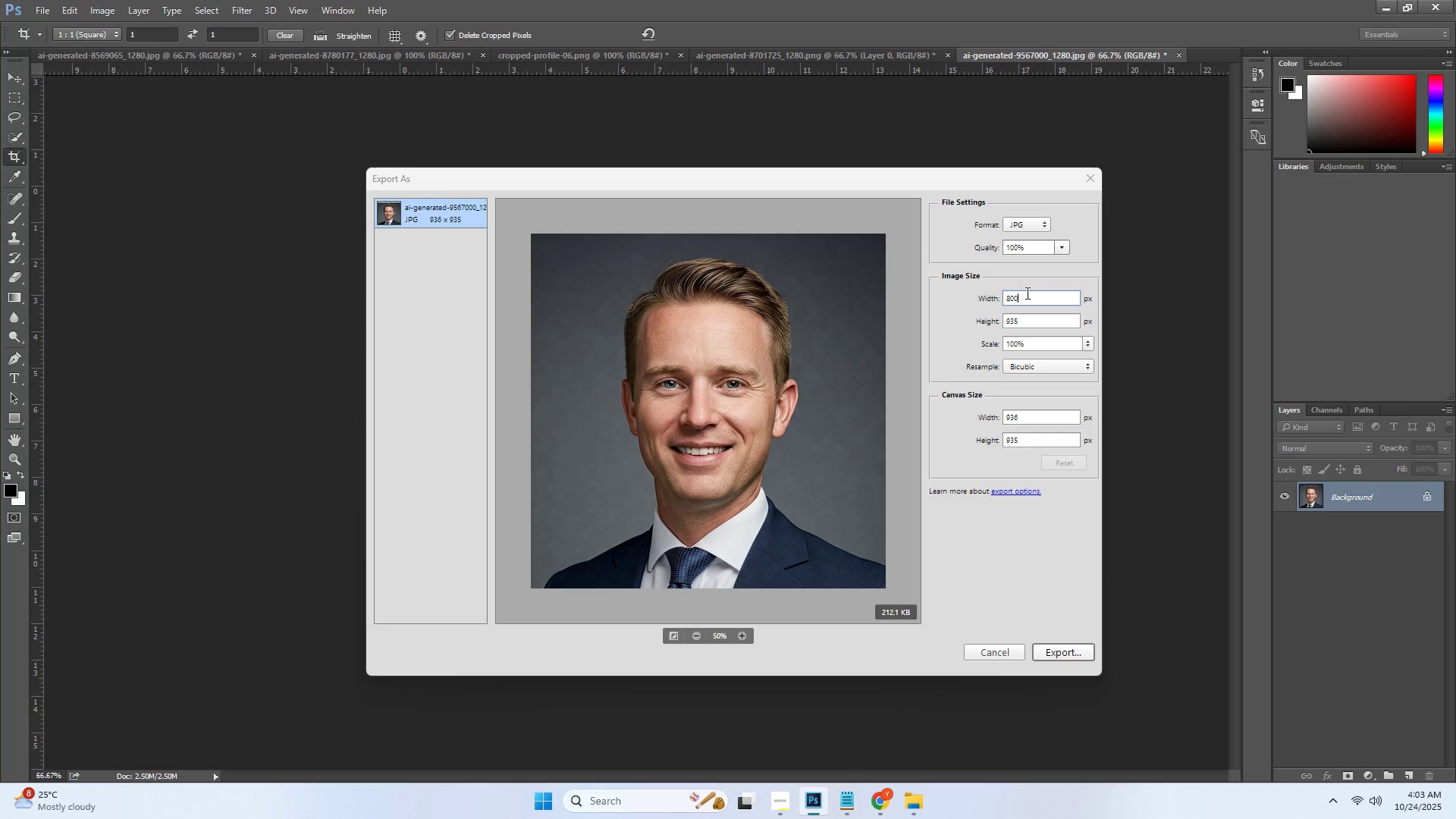 
key(Tab)
 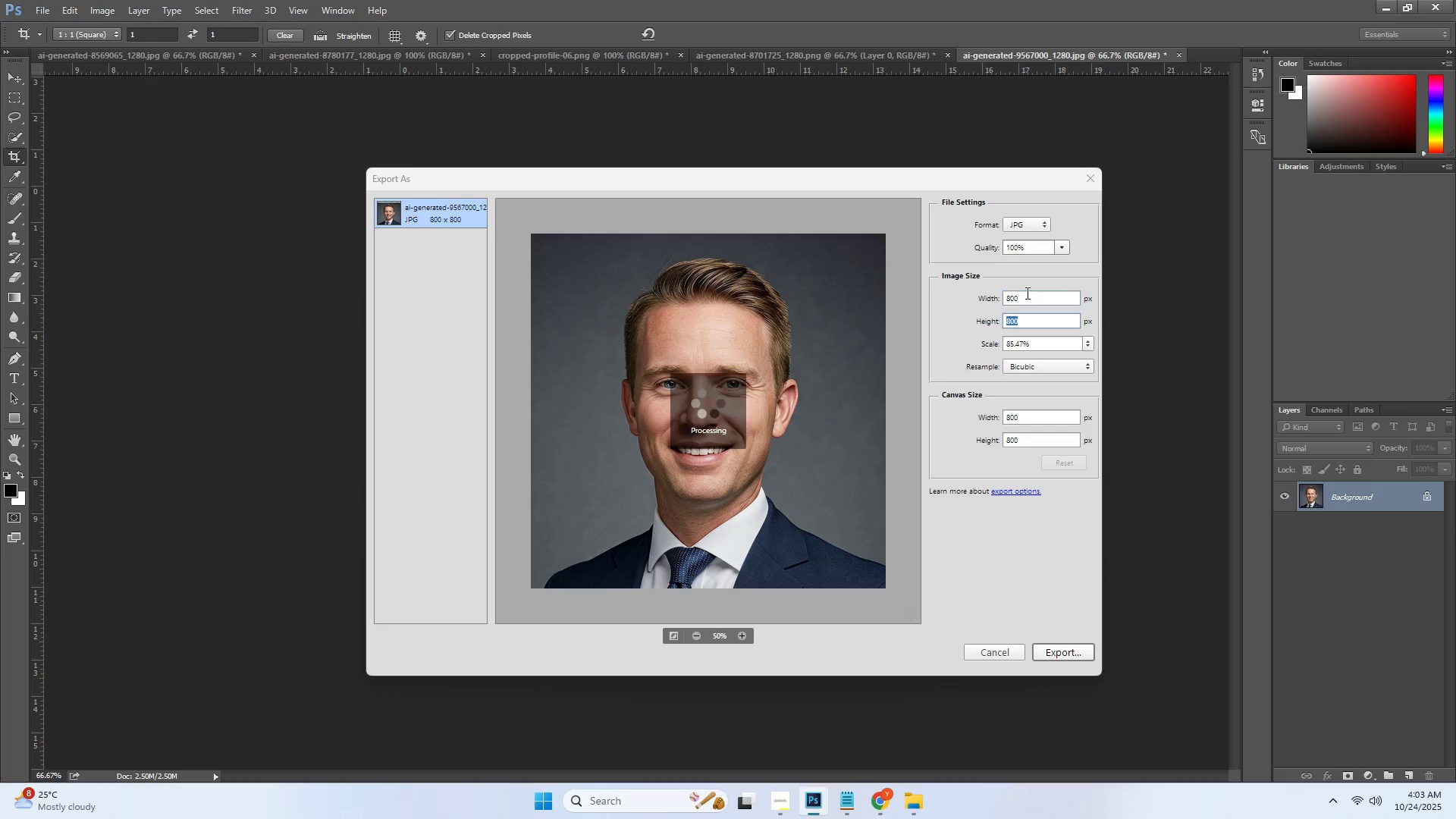 
key(Numpad8)
 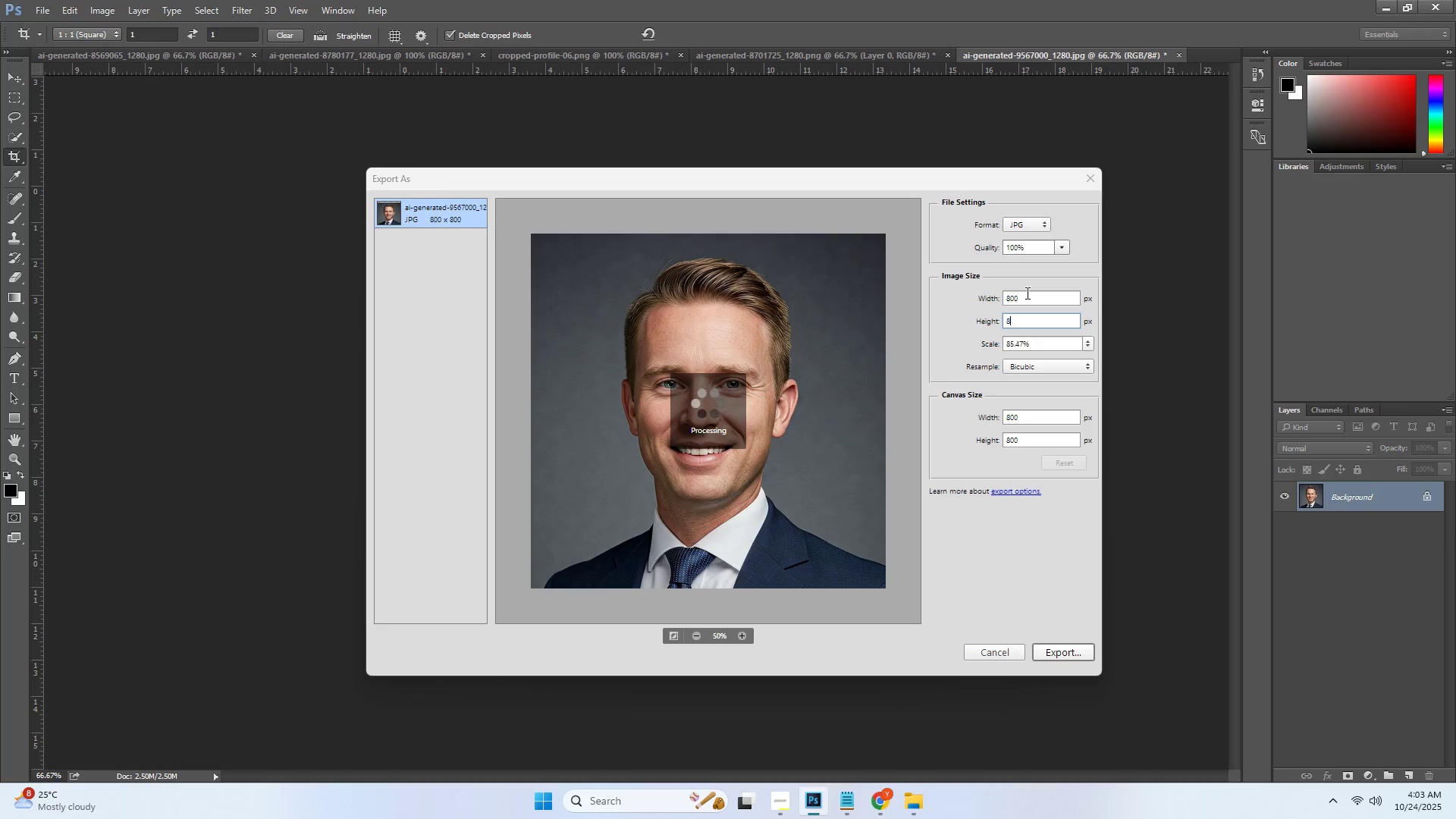 
key(Numpad0)
 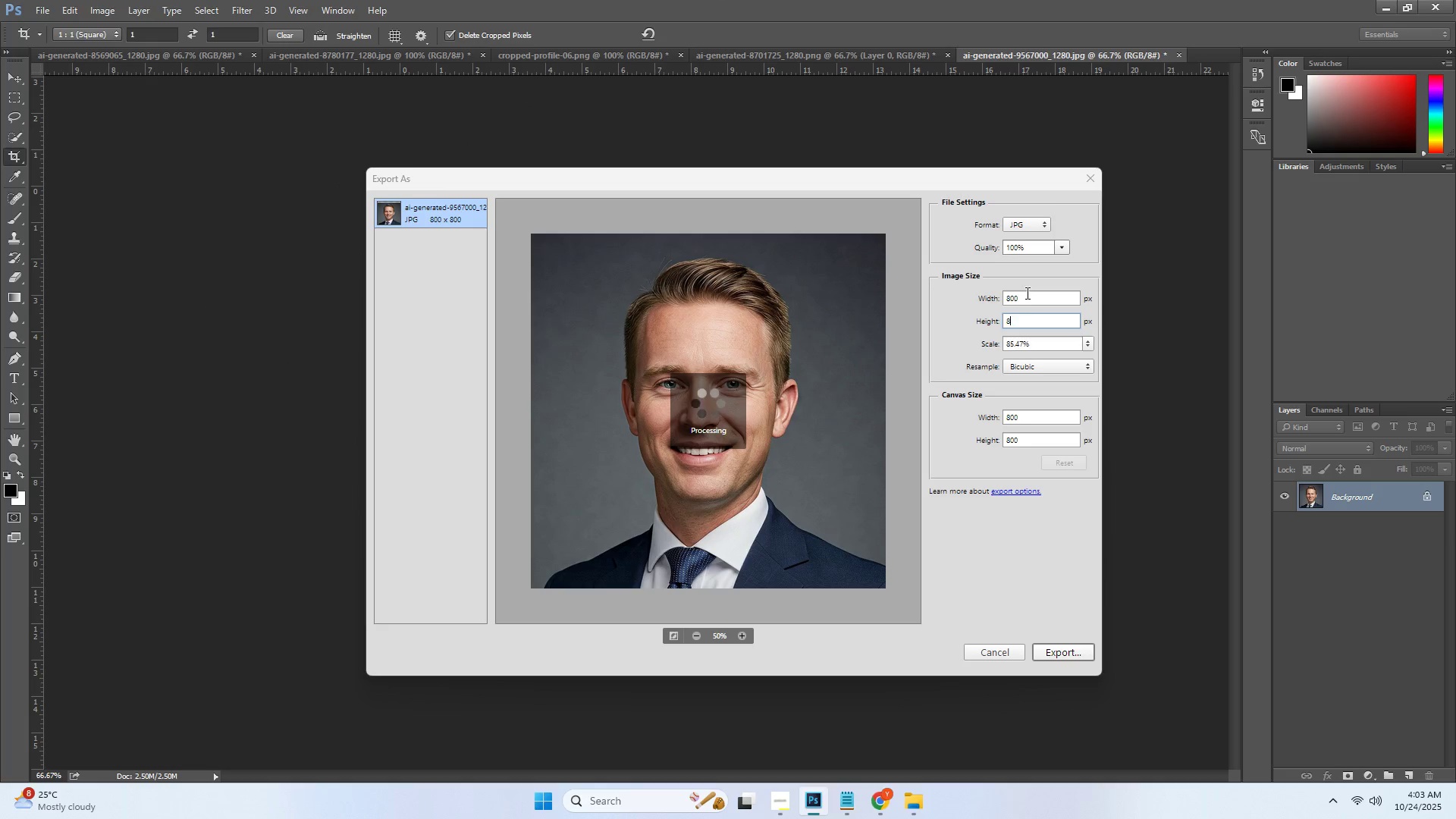 
key(Numpad0)
 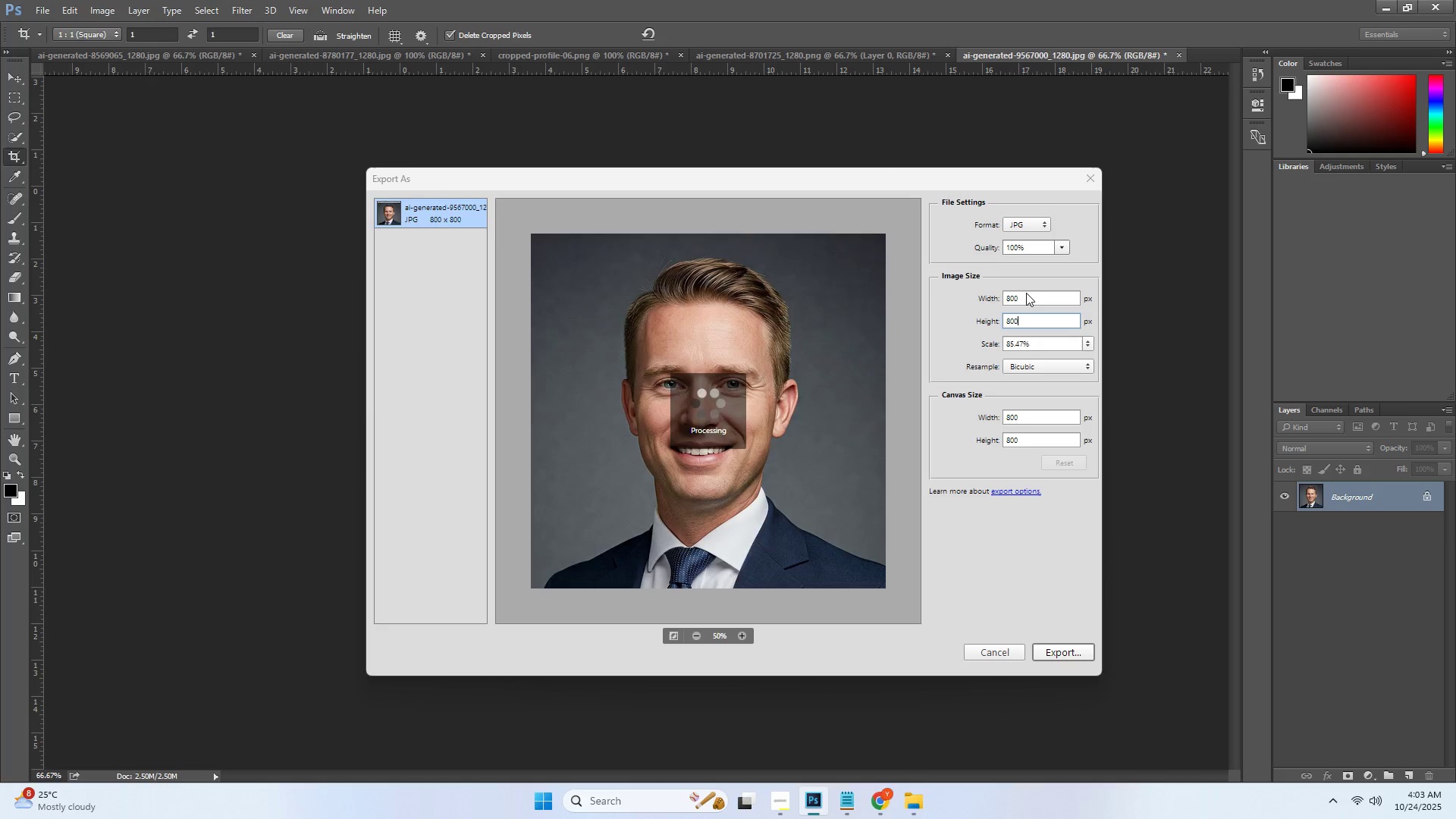 
key(Tab)
 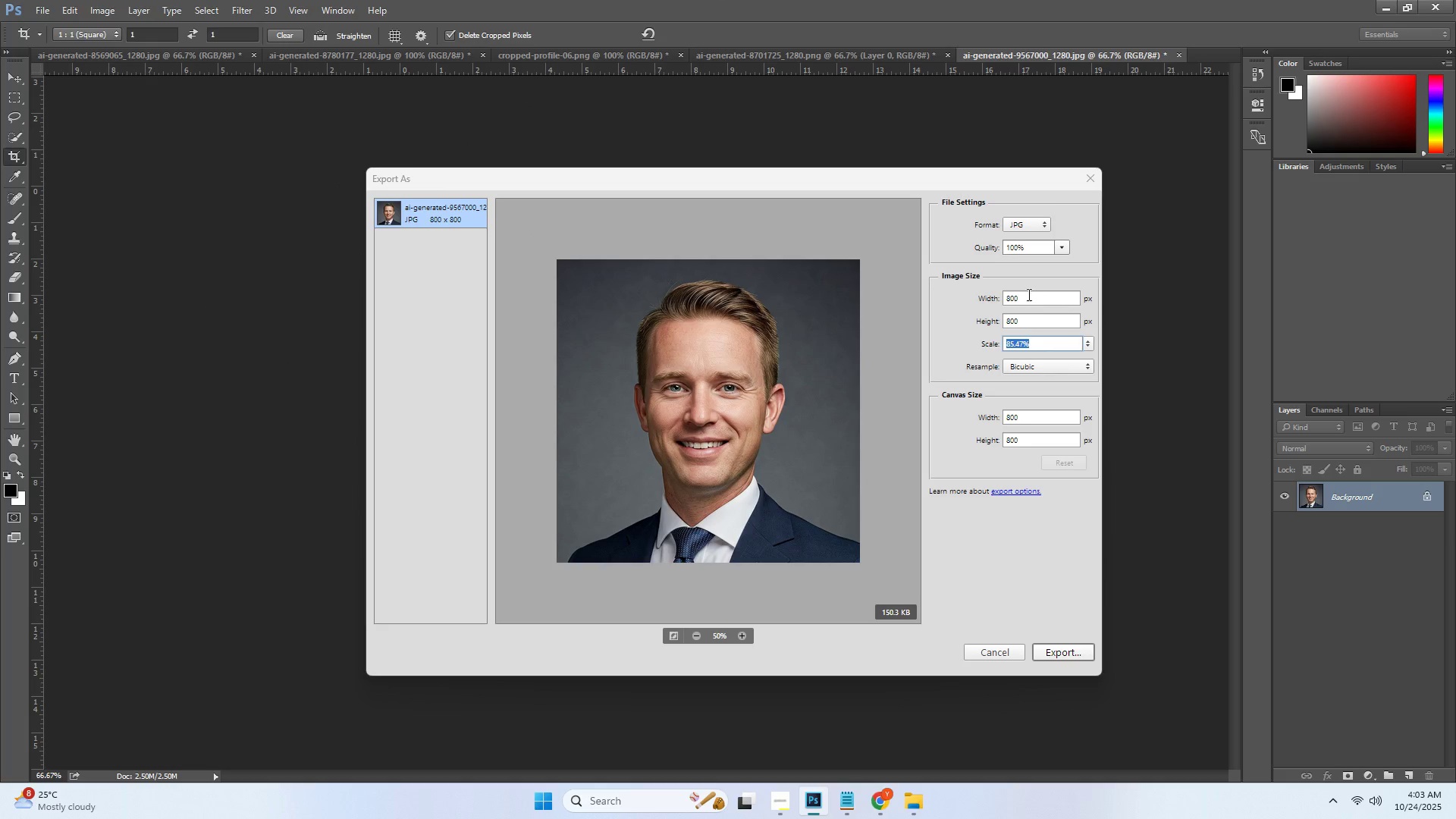 
key(Tab)
 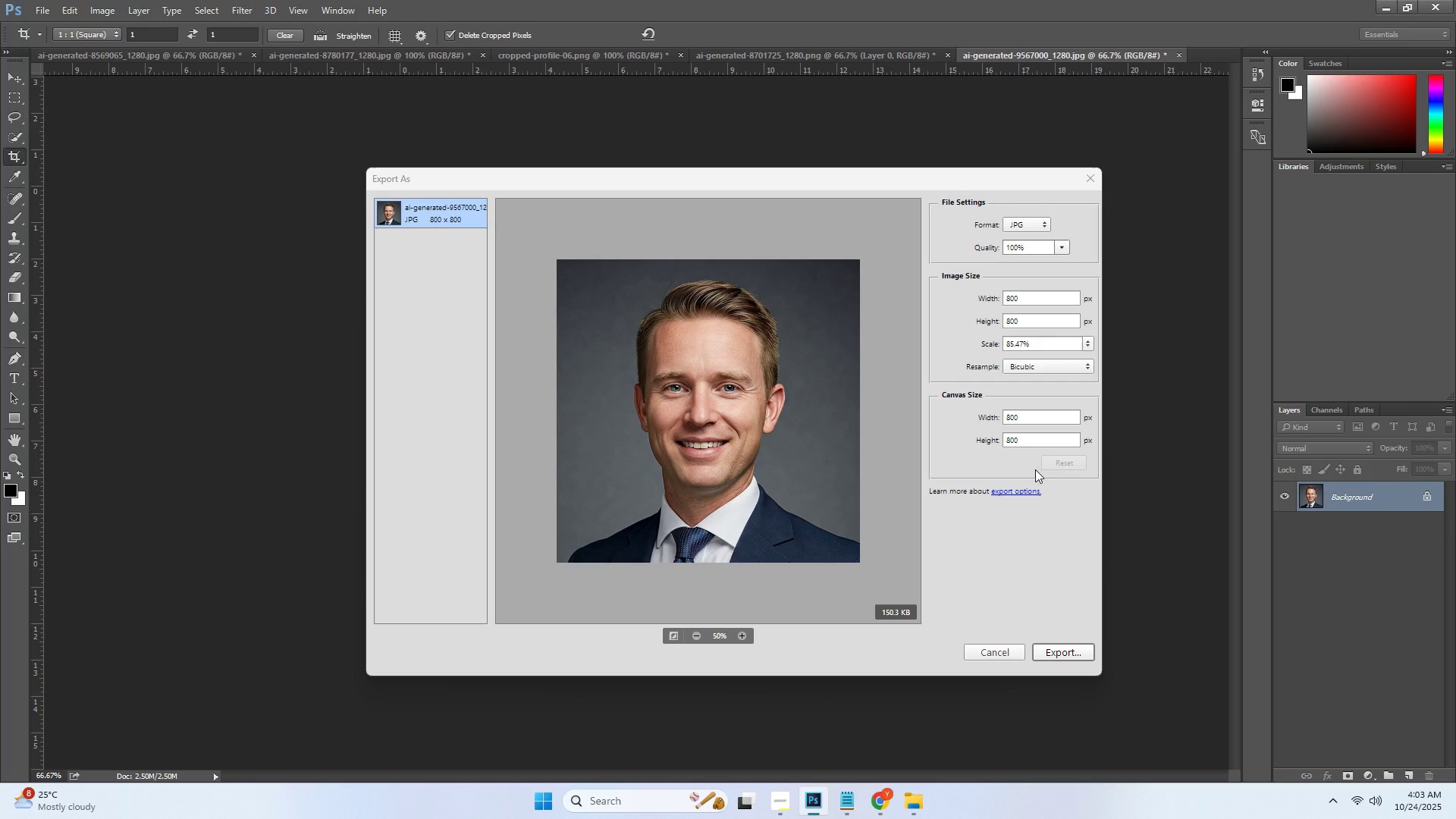 
key(Tab)
 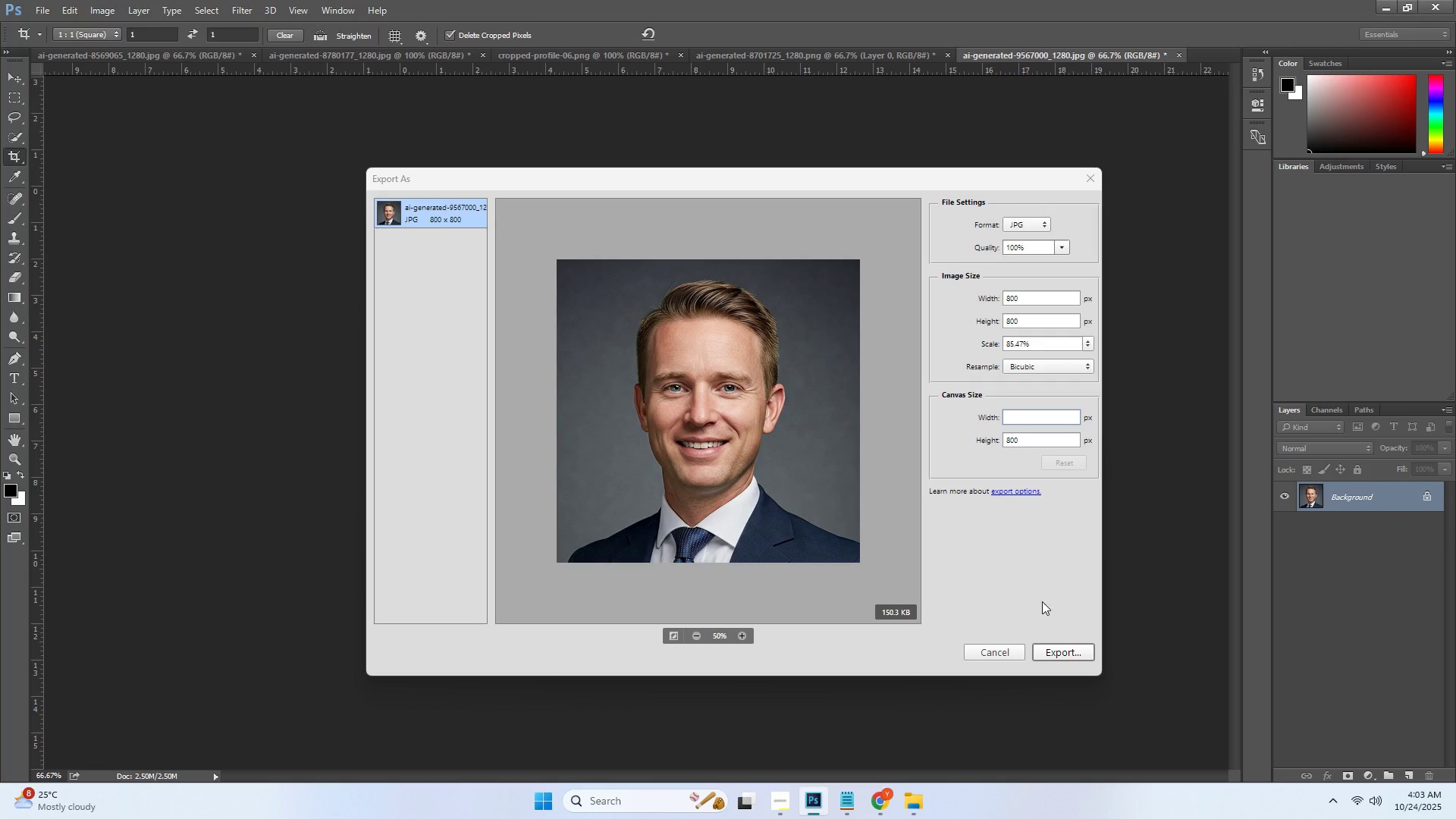 
left_click([1046, 581])
 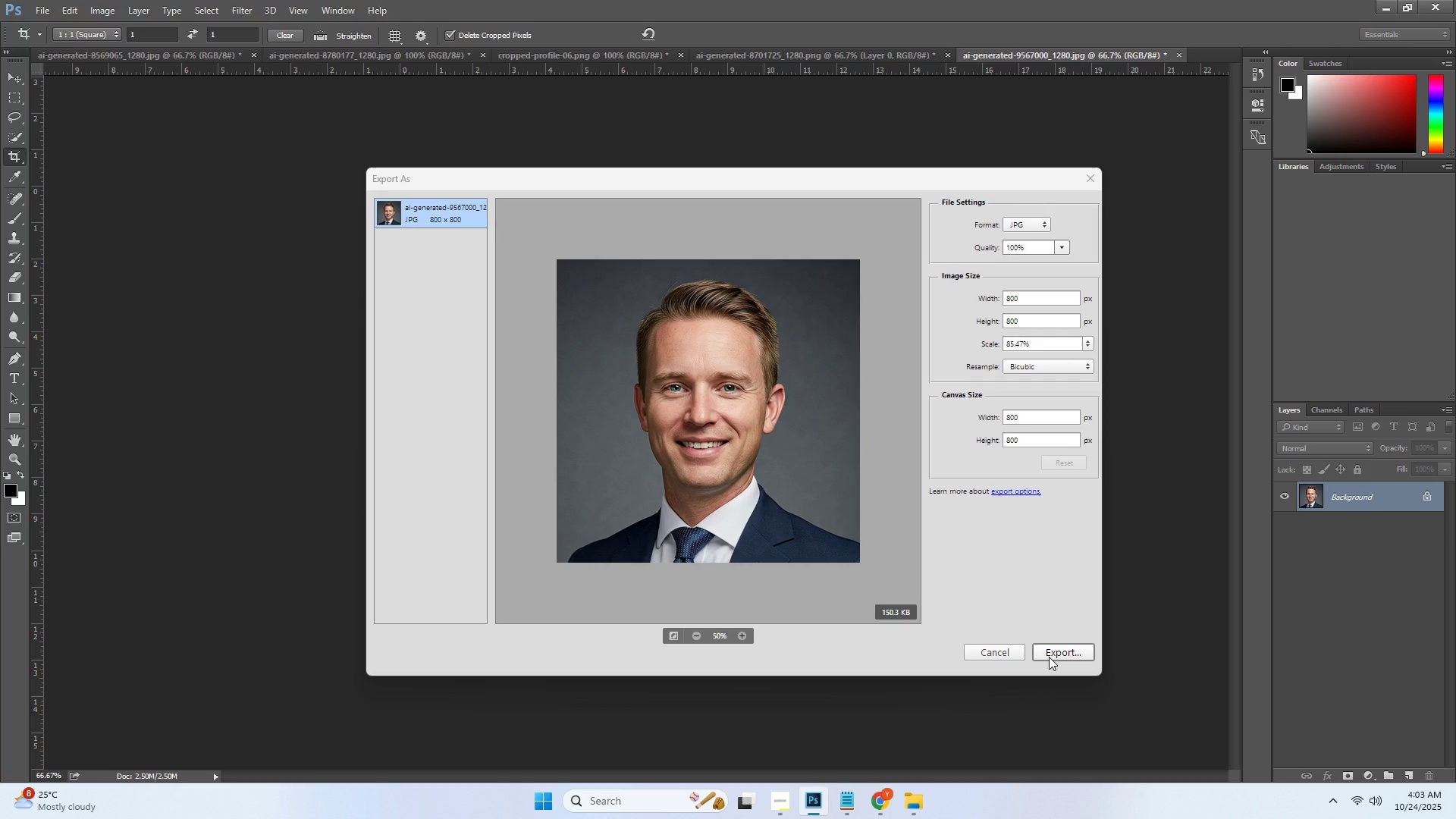 
double_click([1049, 657])
 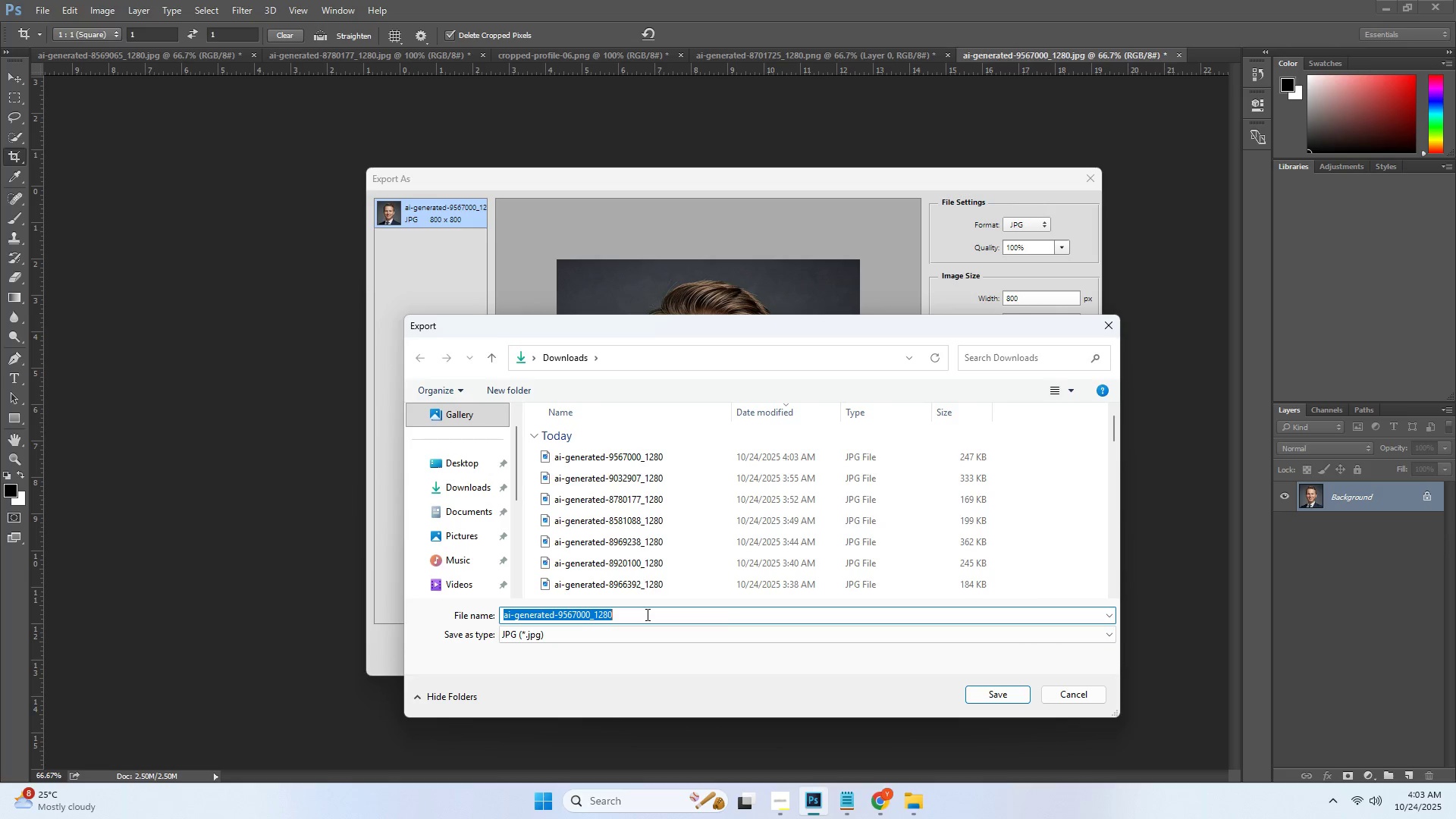 
key(Control+V)
 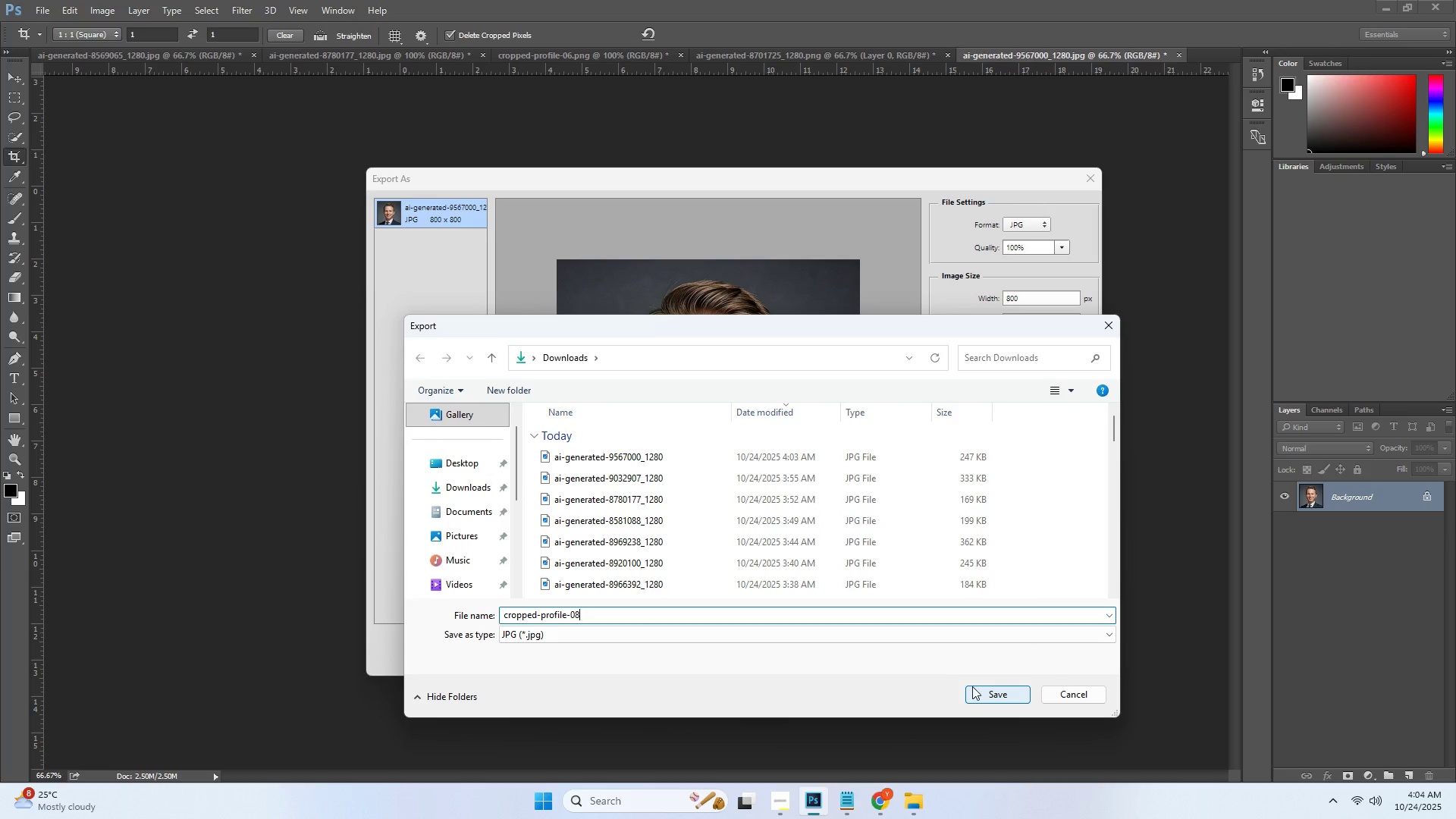 
scroll: coordinate [599, 531], scroll_direction: down, amount: 4.0
 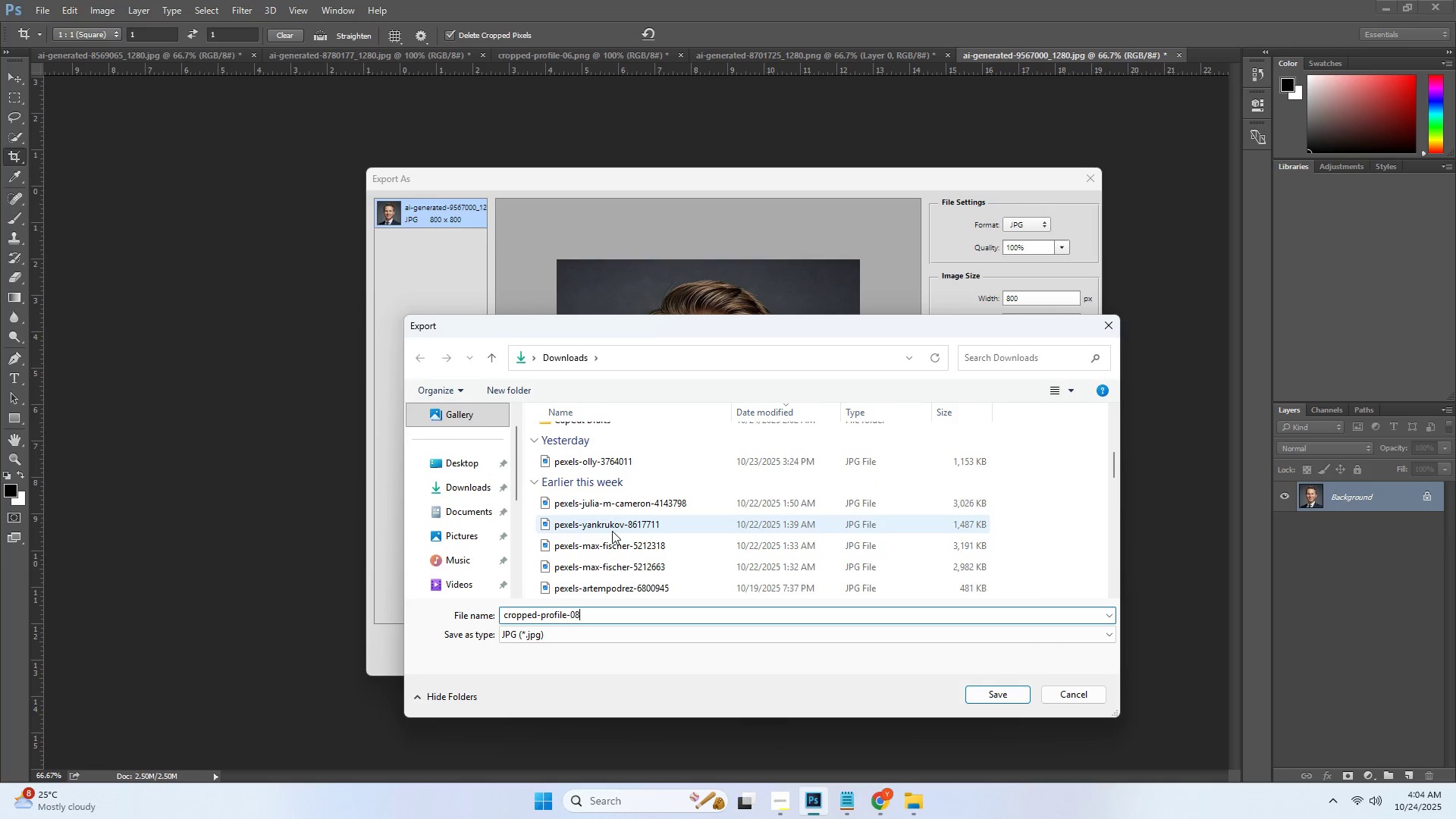 
scroll: coordinate [606, 499], scroll_direction: up, amount: 1.0
 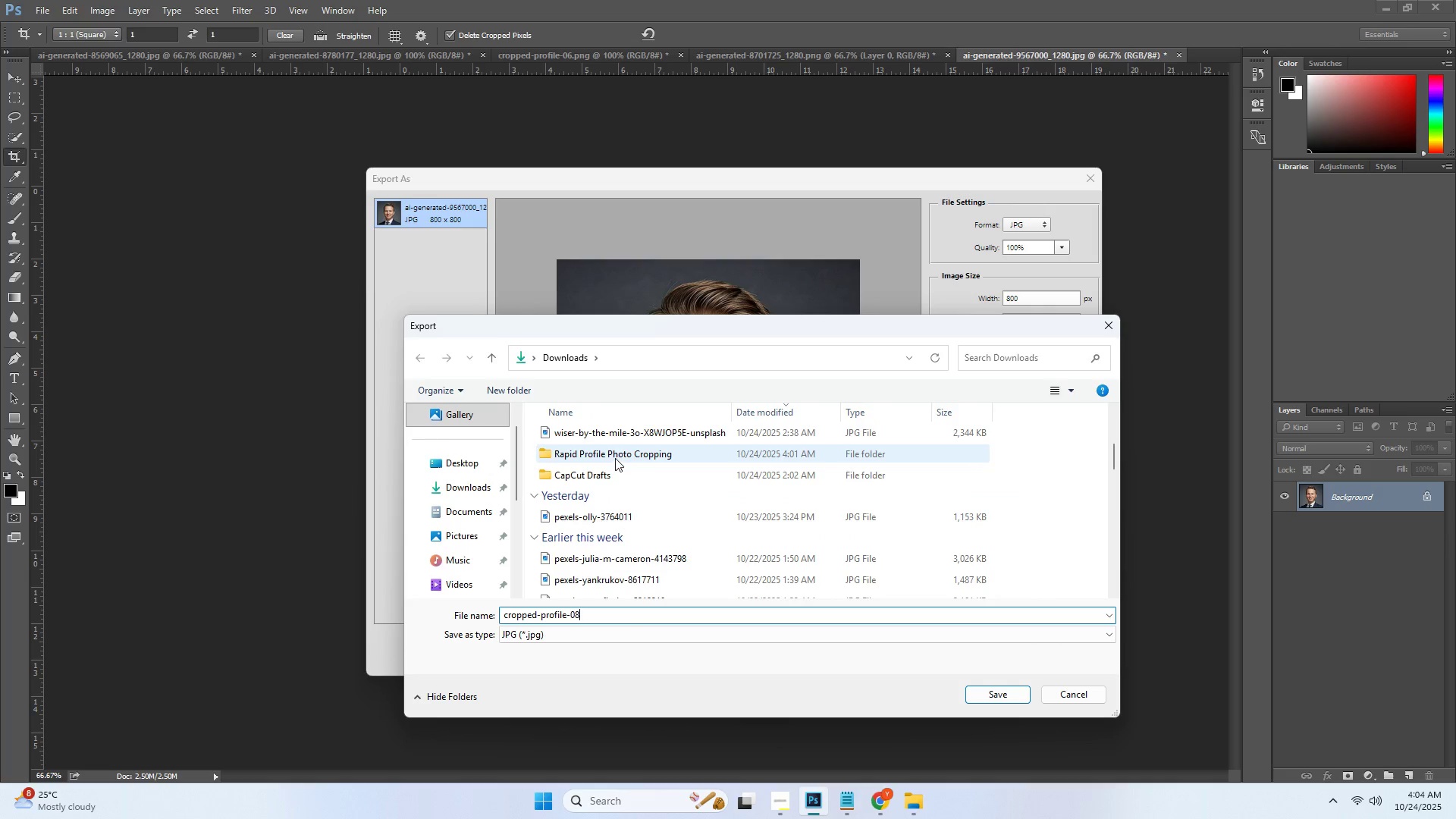 
double_click([616, 457])
 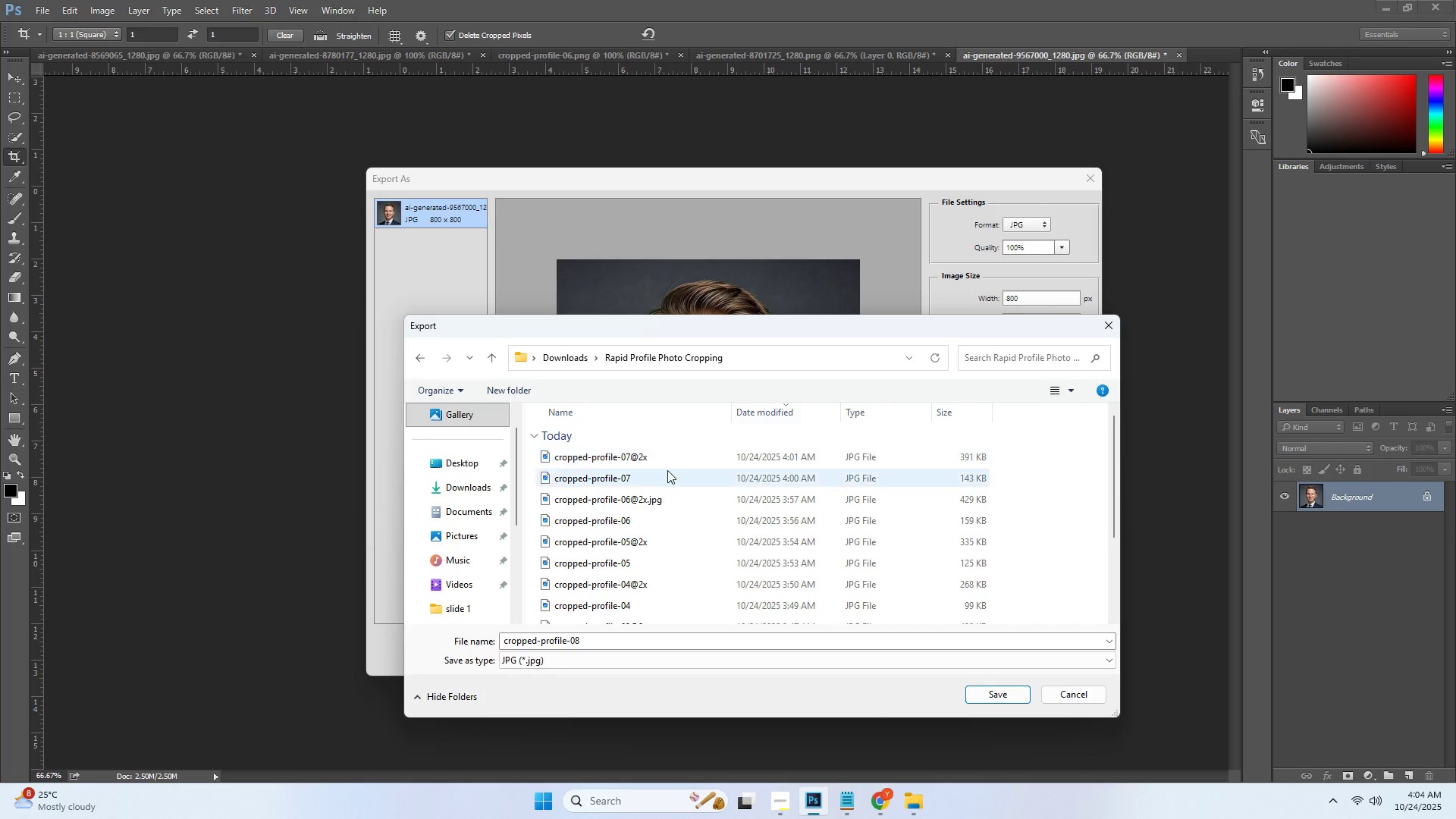 
scroll: coordinate [672, 472], scroll_direction: up, amount: 2.0
 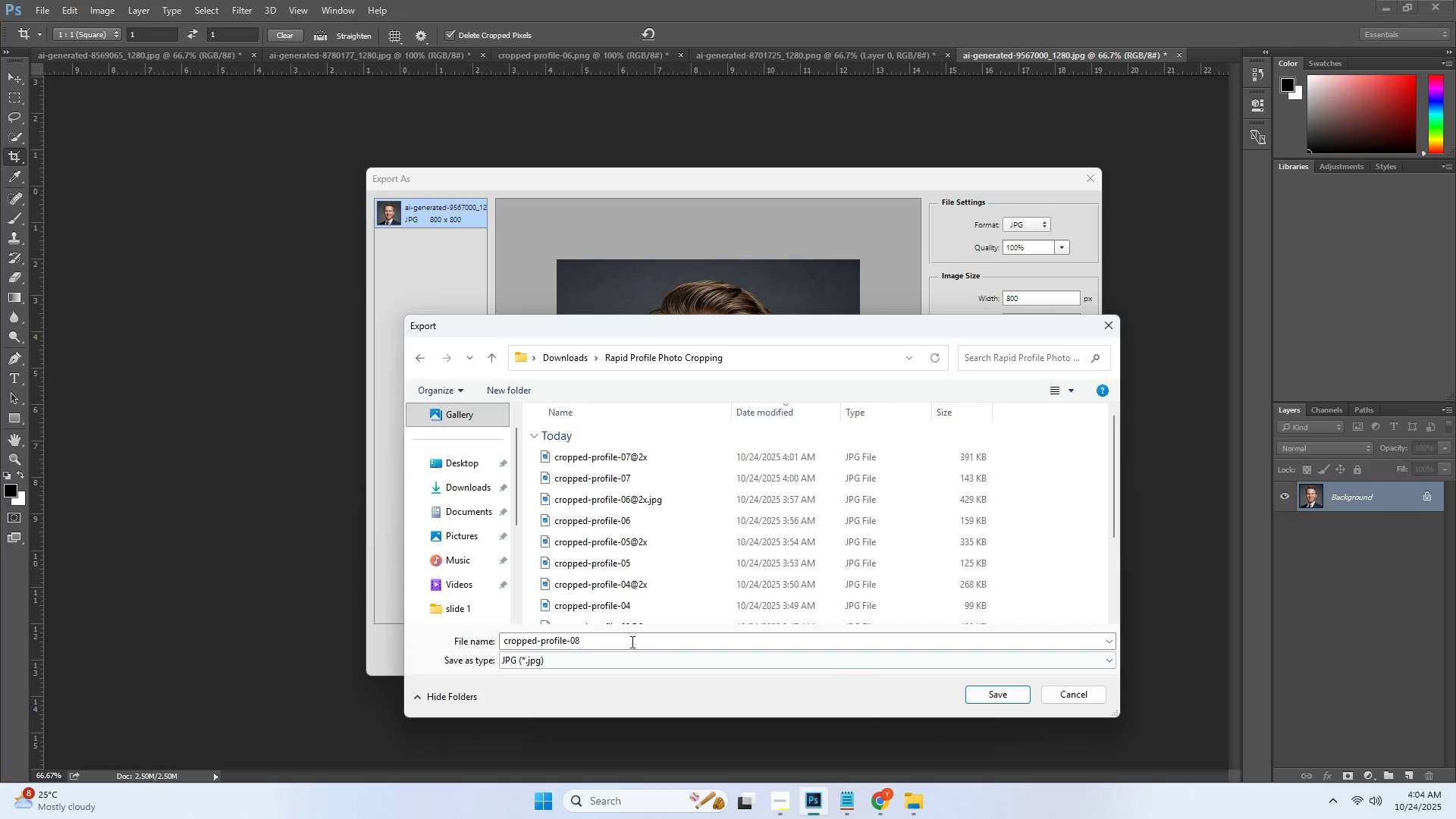 
double_click([631, 642])
 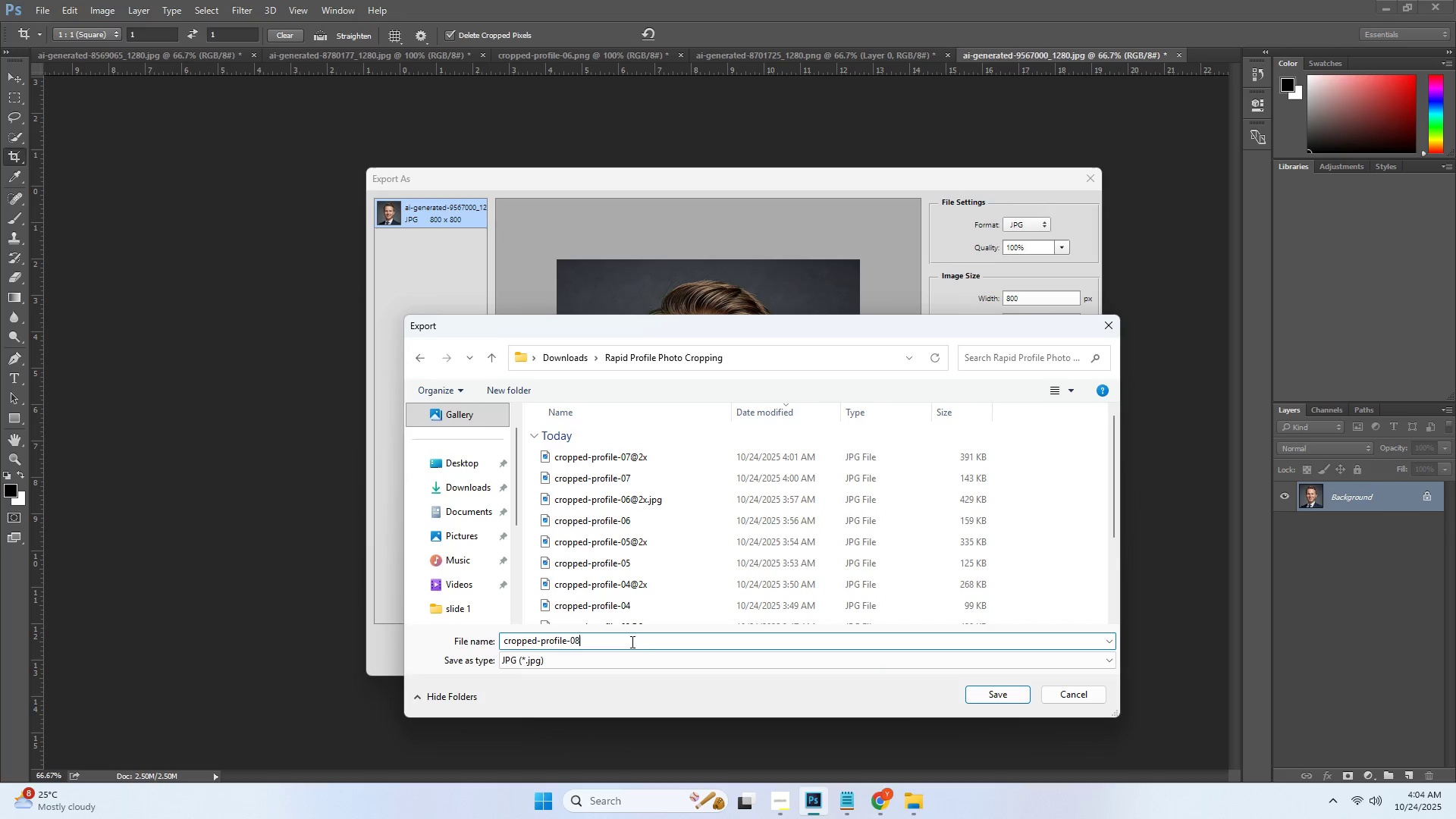 
triple_click([631, 642])
 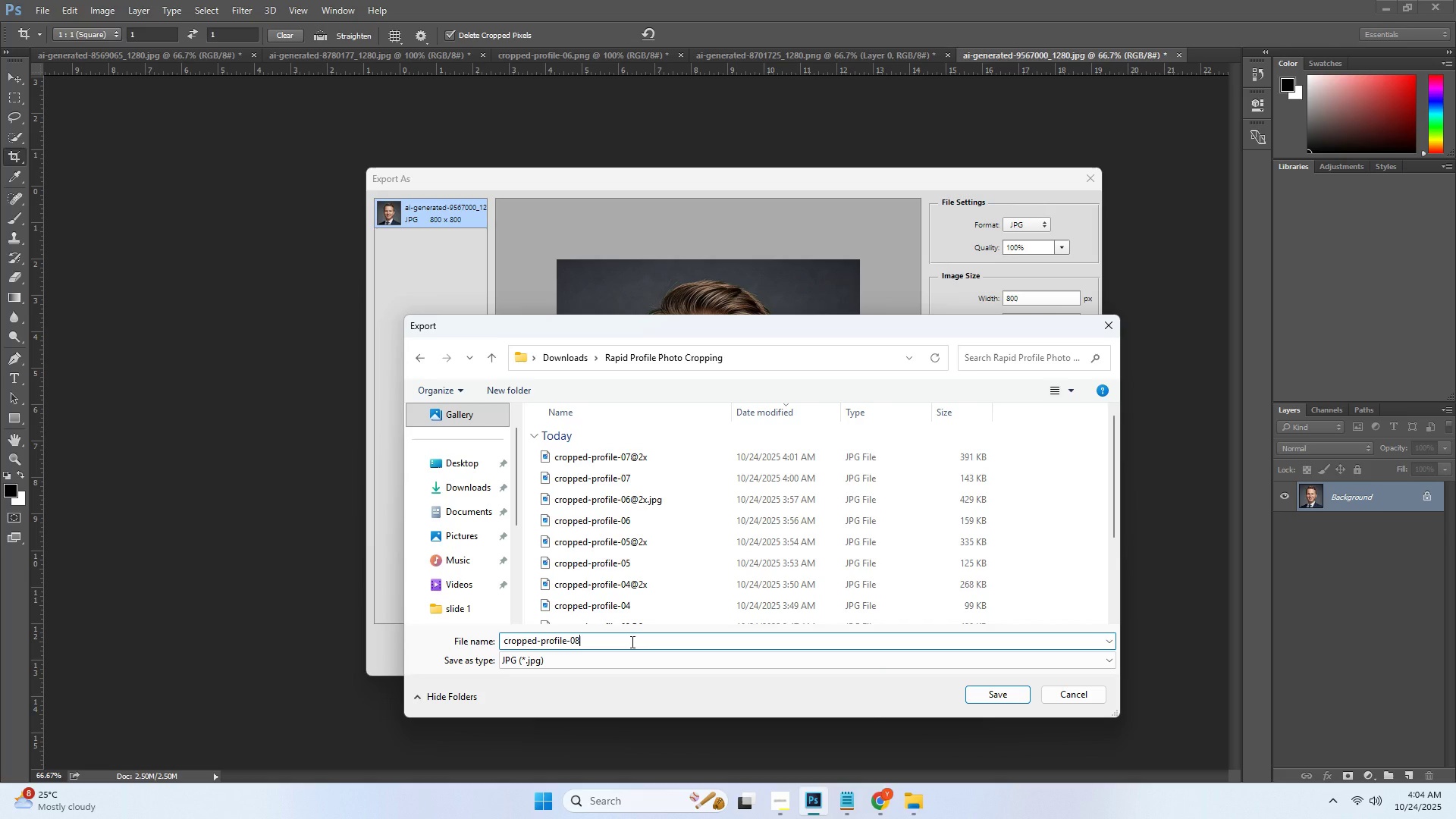 
left_click([980, 694])
 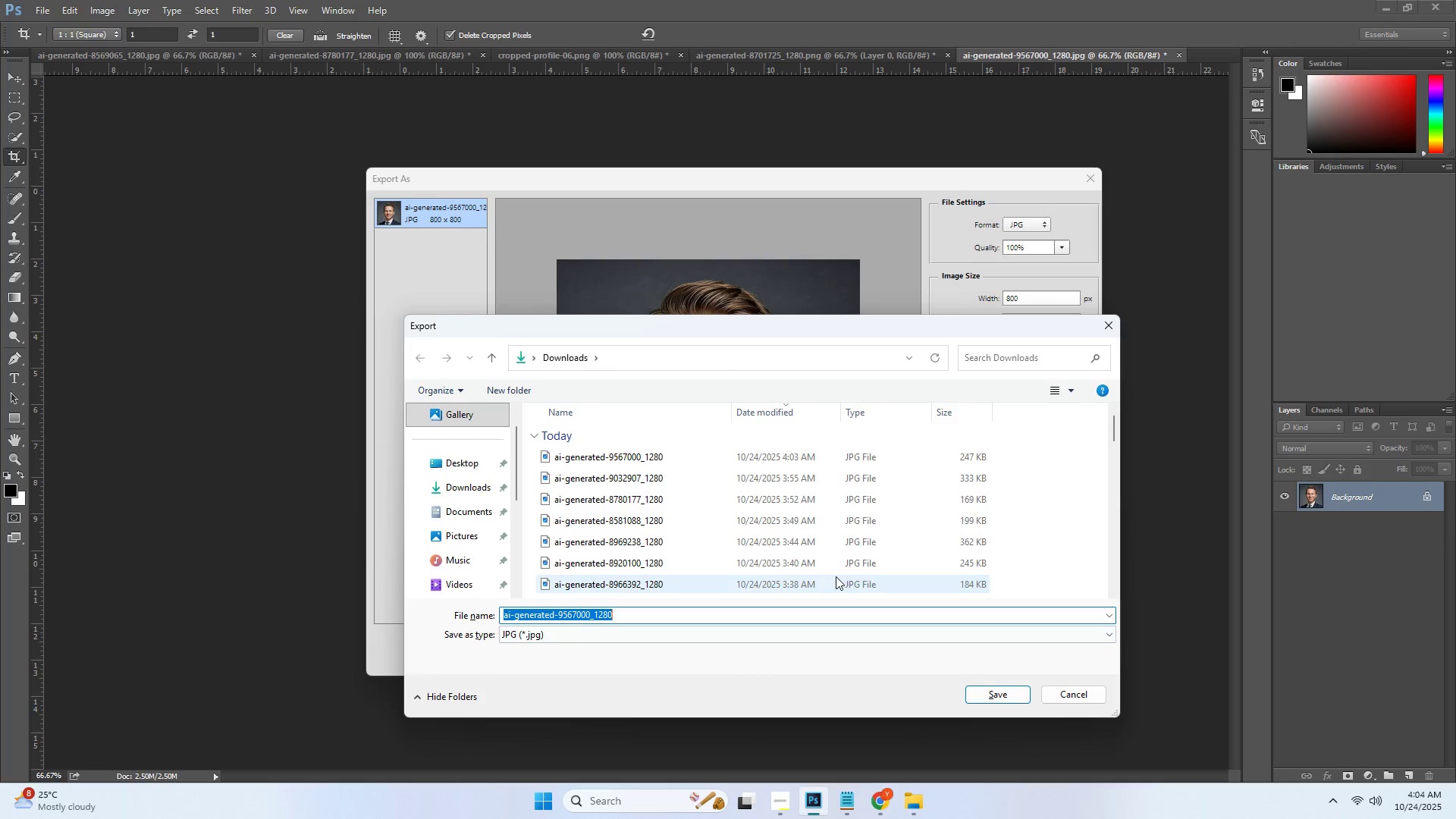 
mouse_move([682, 572])
 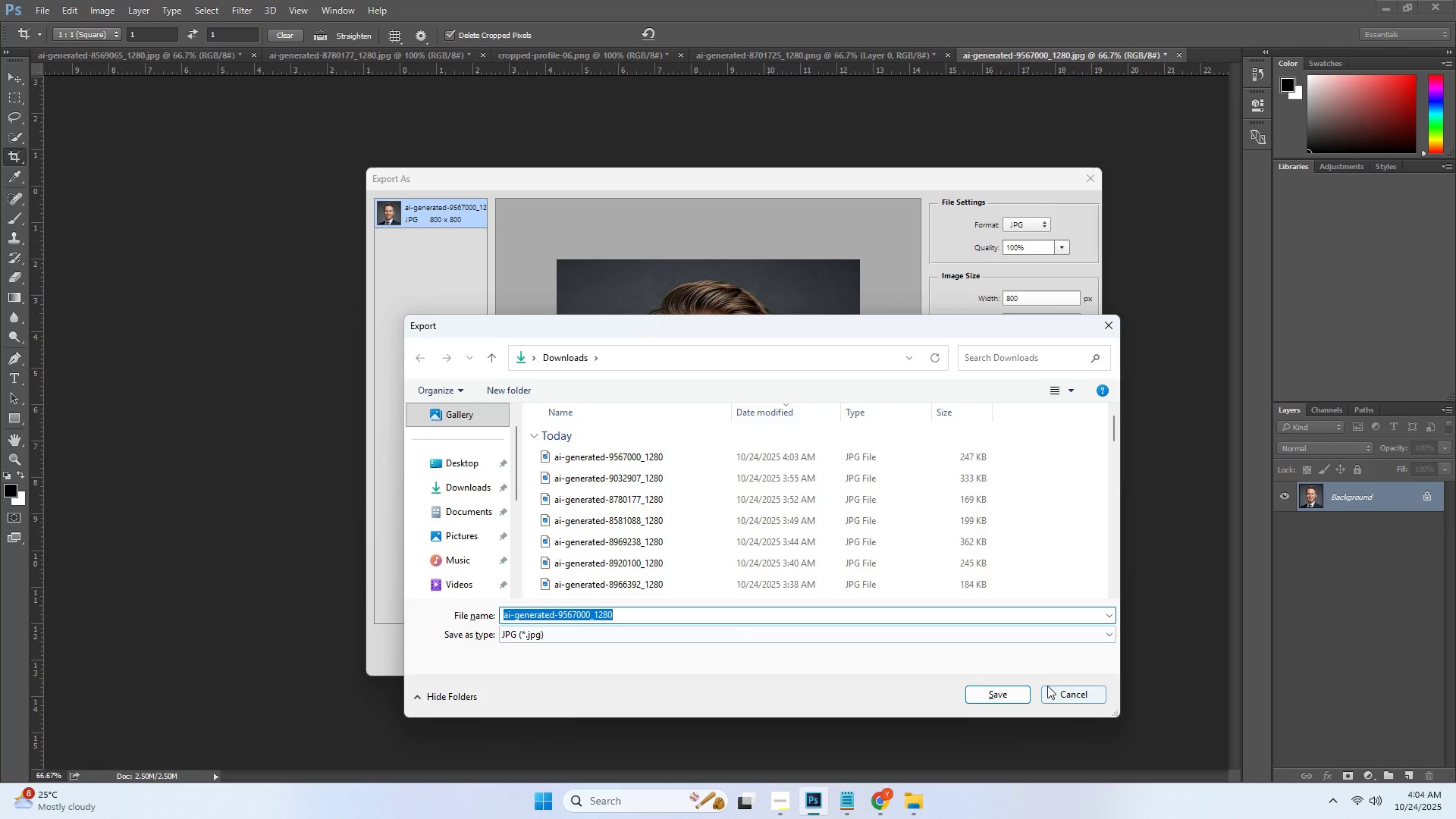 
left_click([1051, 688])
 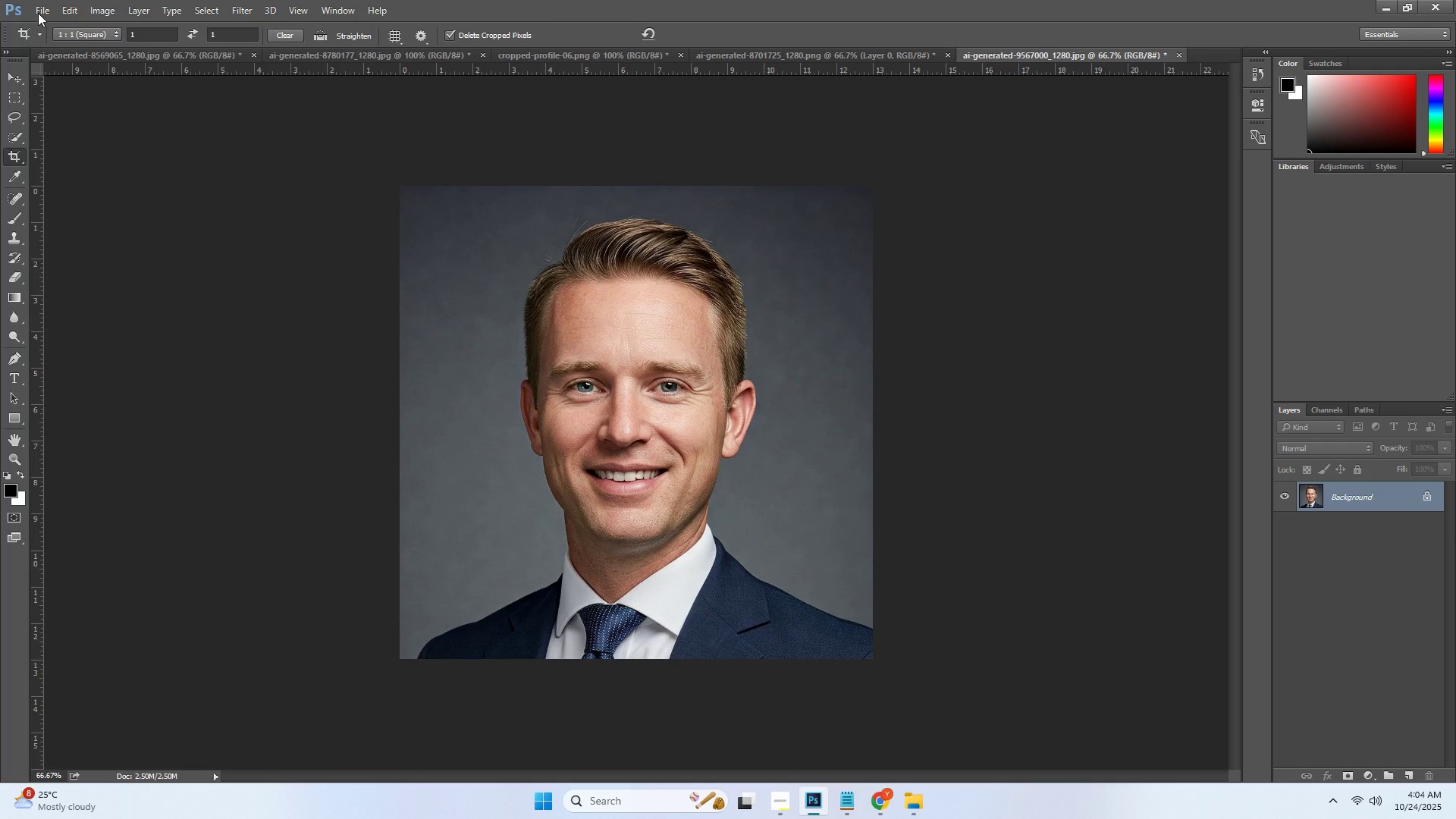 
left_click([44, 9])
 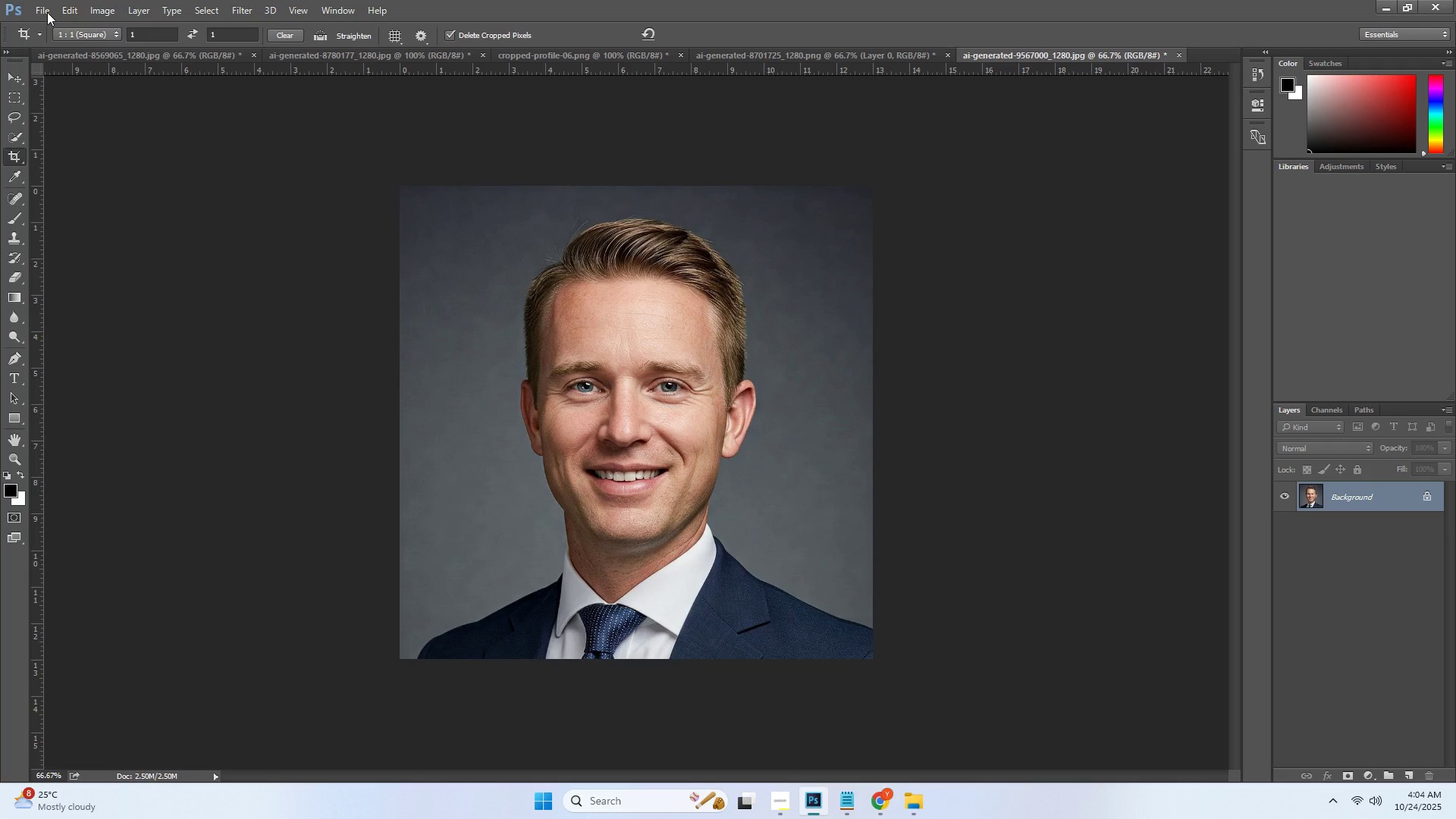 
left_click([47, 12])
 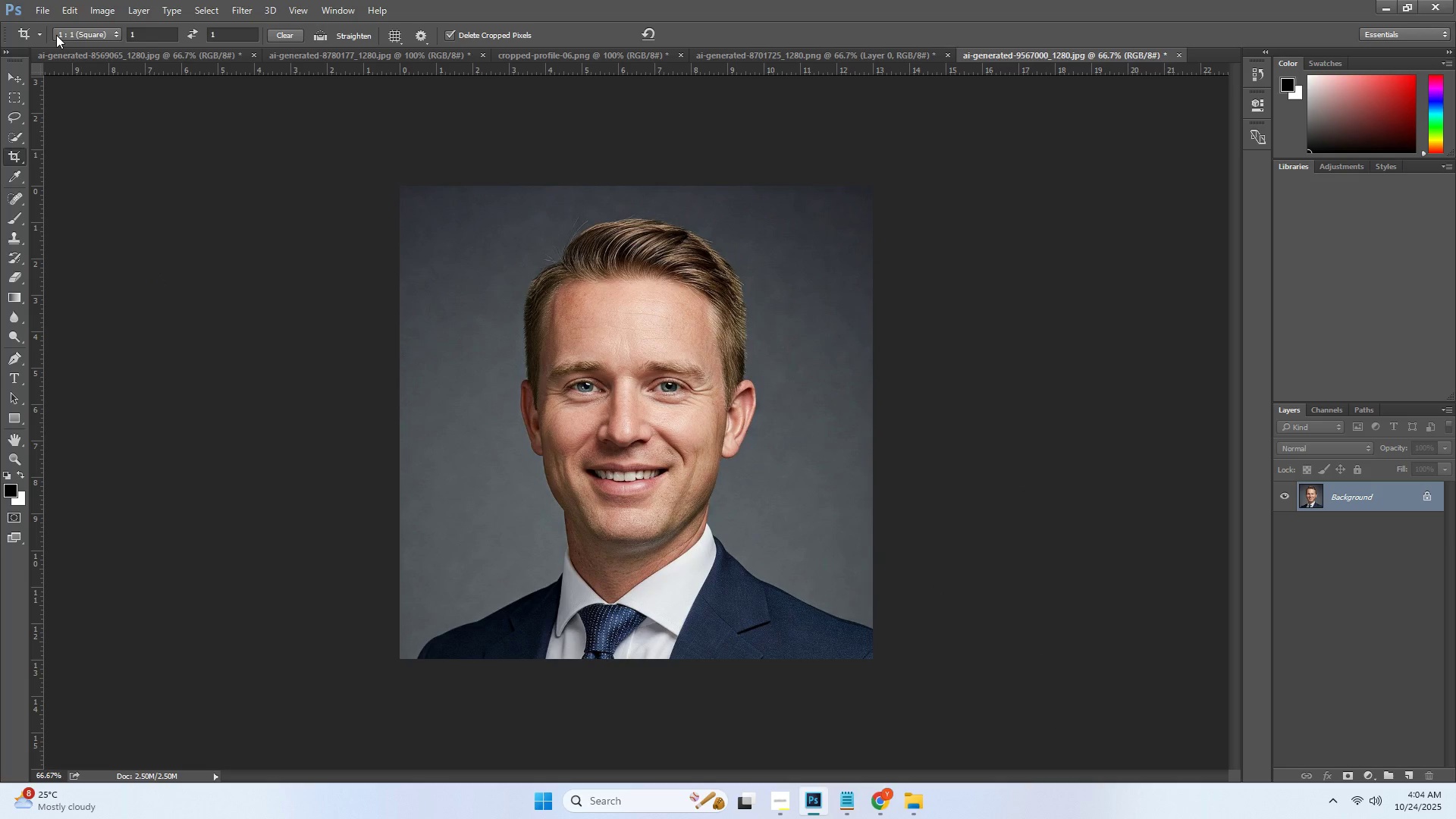 
key(Escape)
 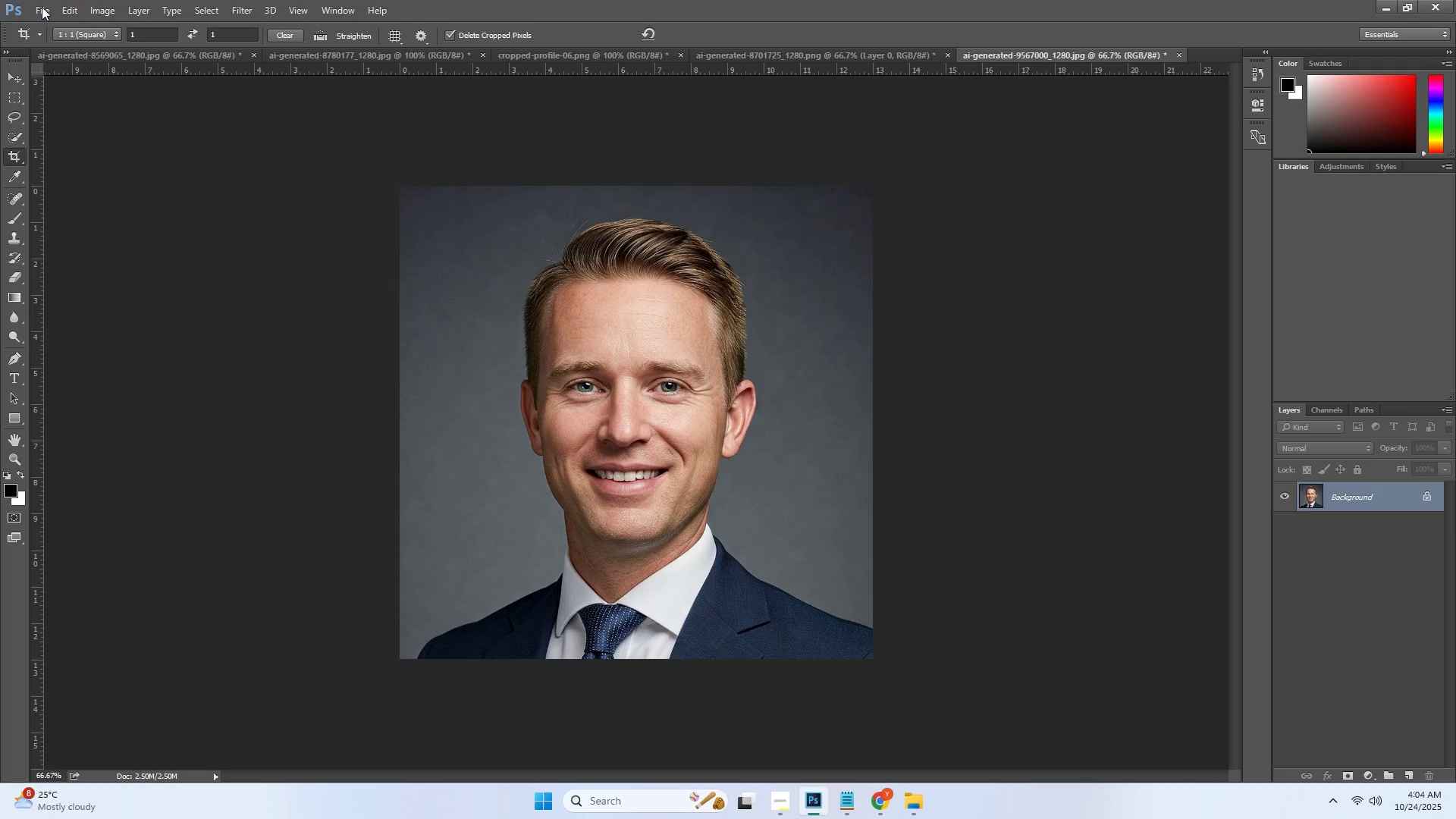 
left_click([42, 7])
 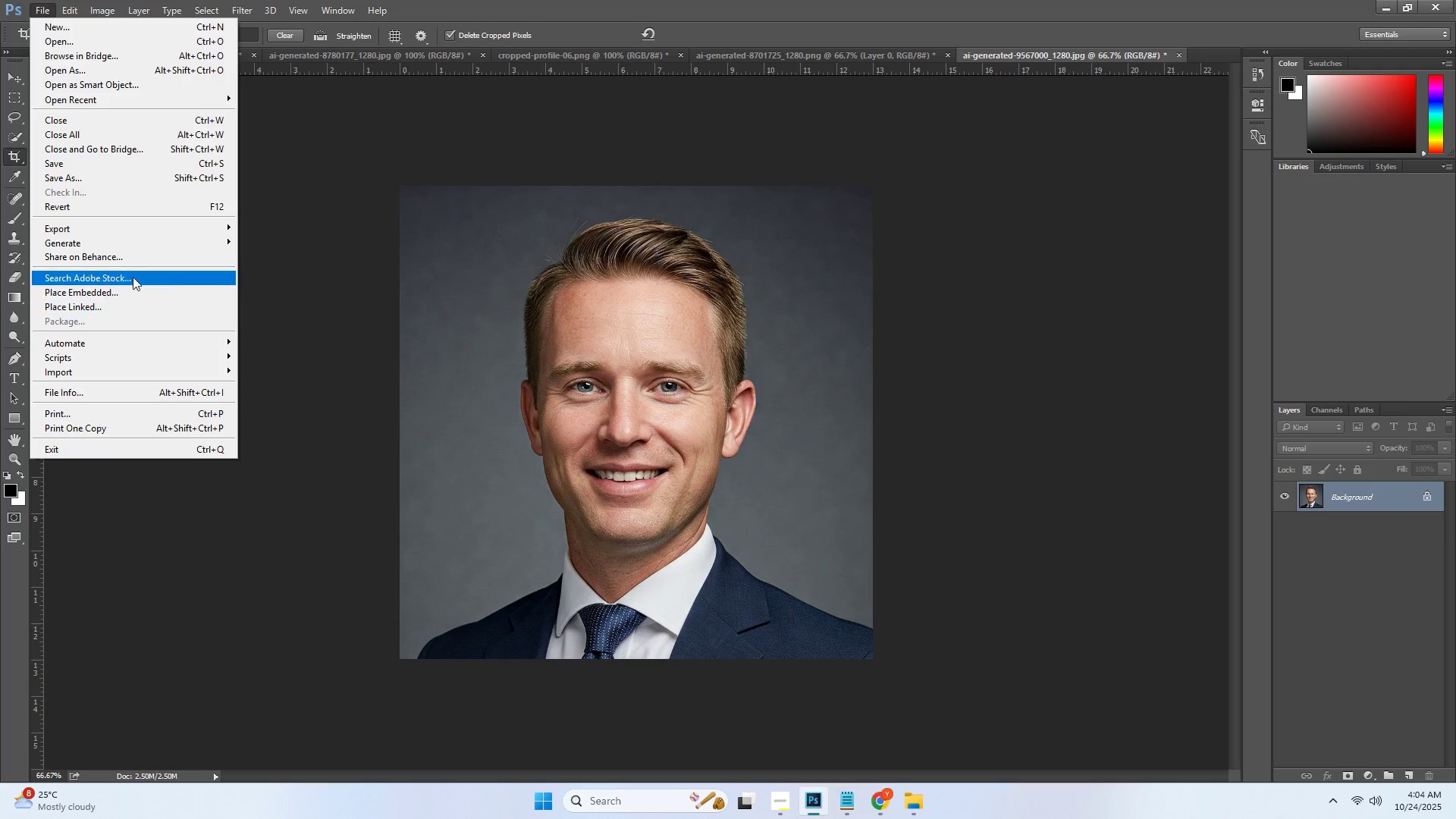 
left_click([338, 303])
 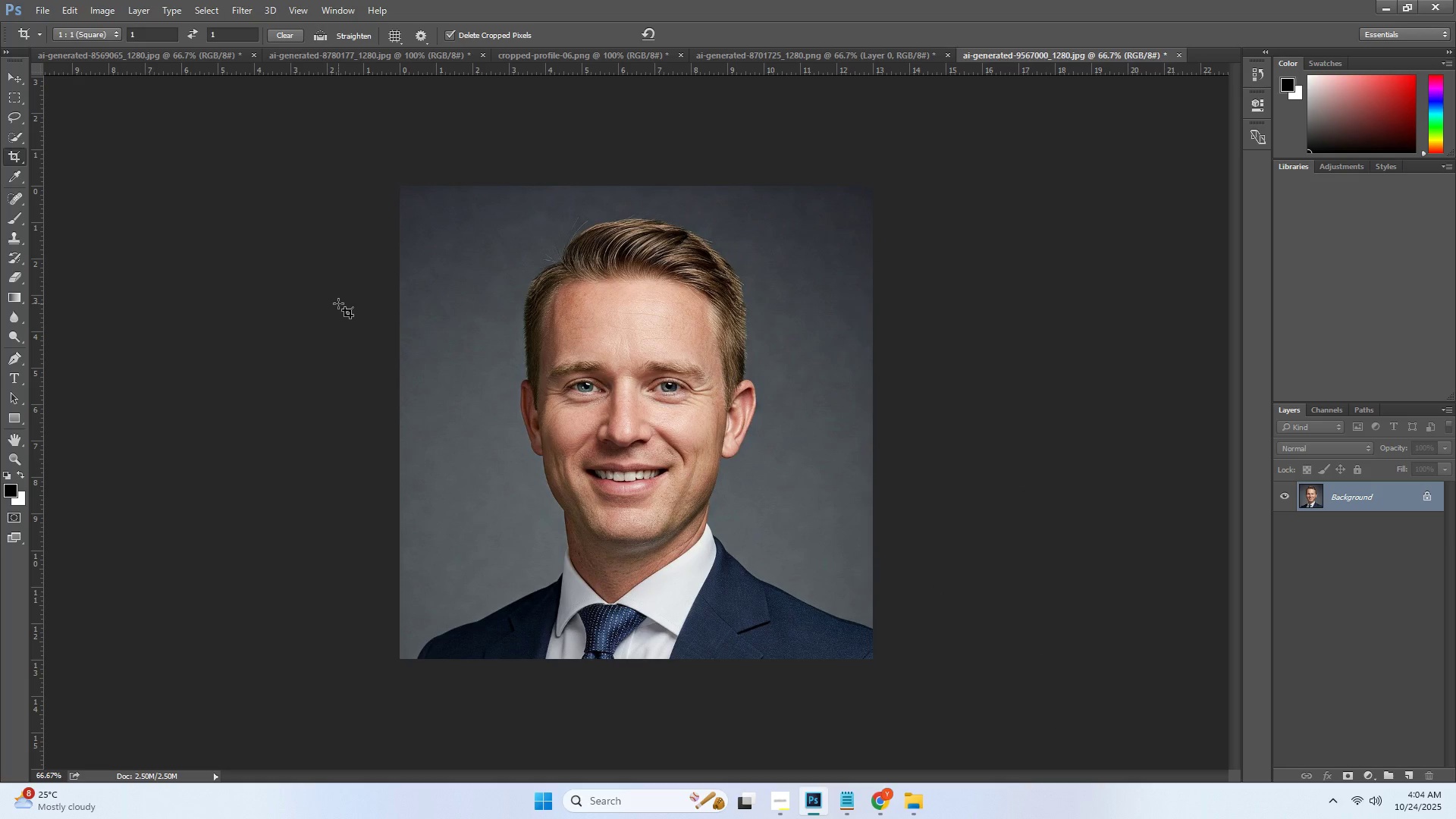 
key(Alt+W)
 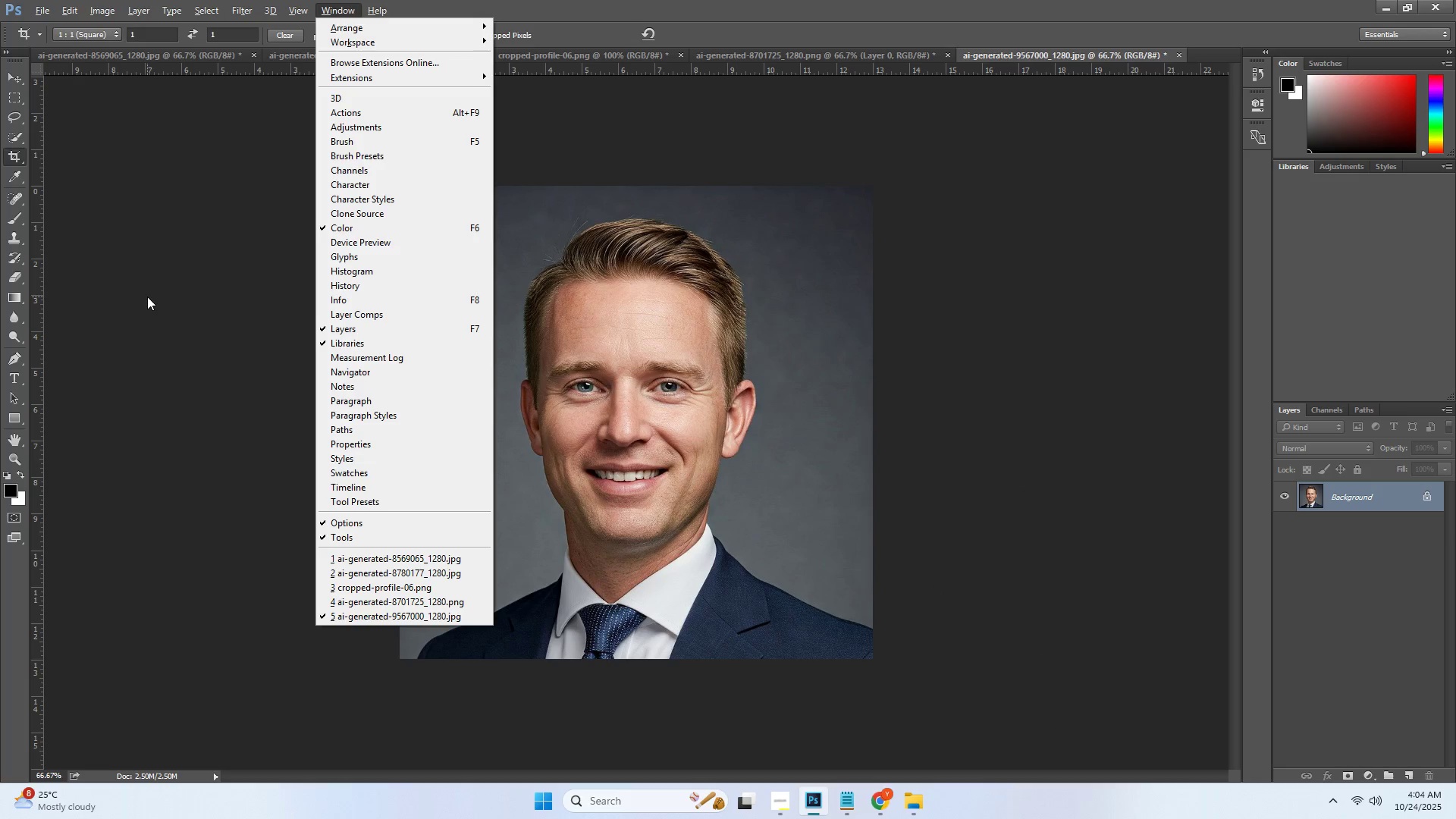 
left_click([147, 297])
 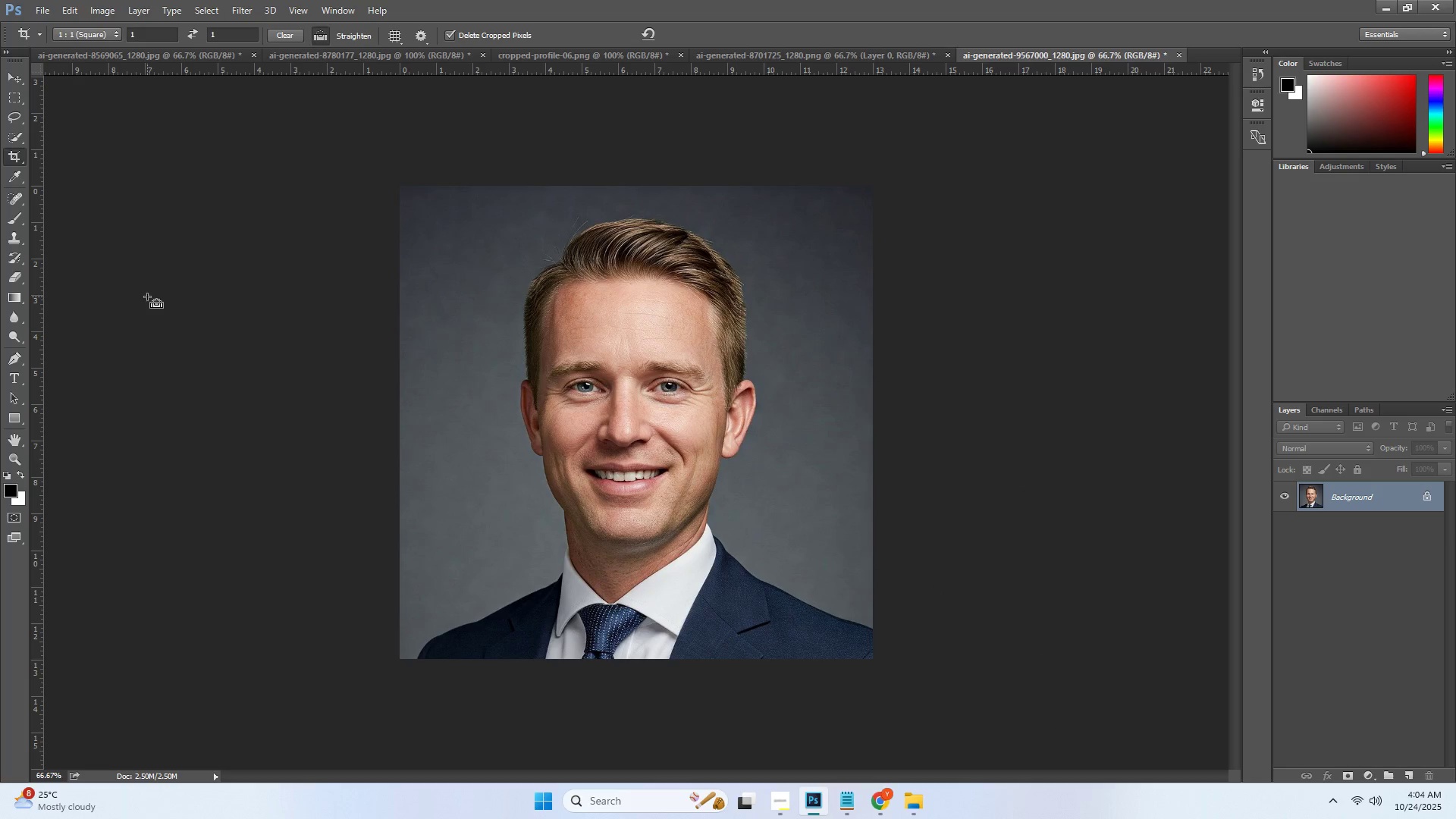 
key(Alt+Control+W)
 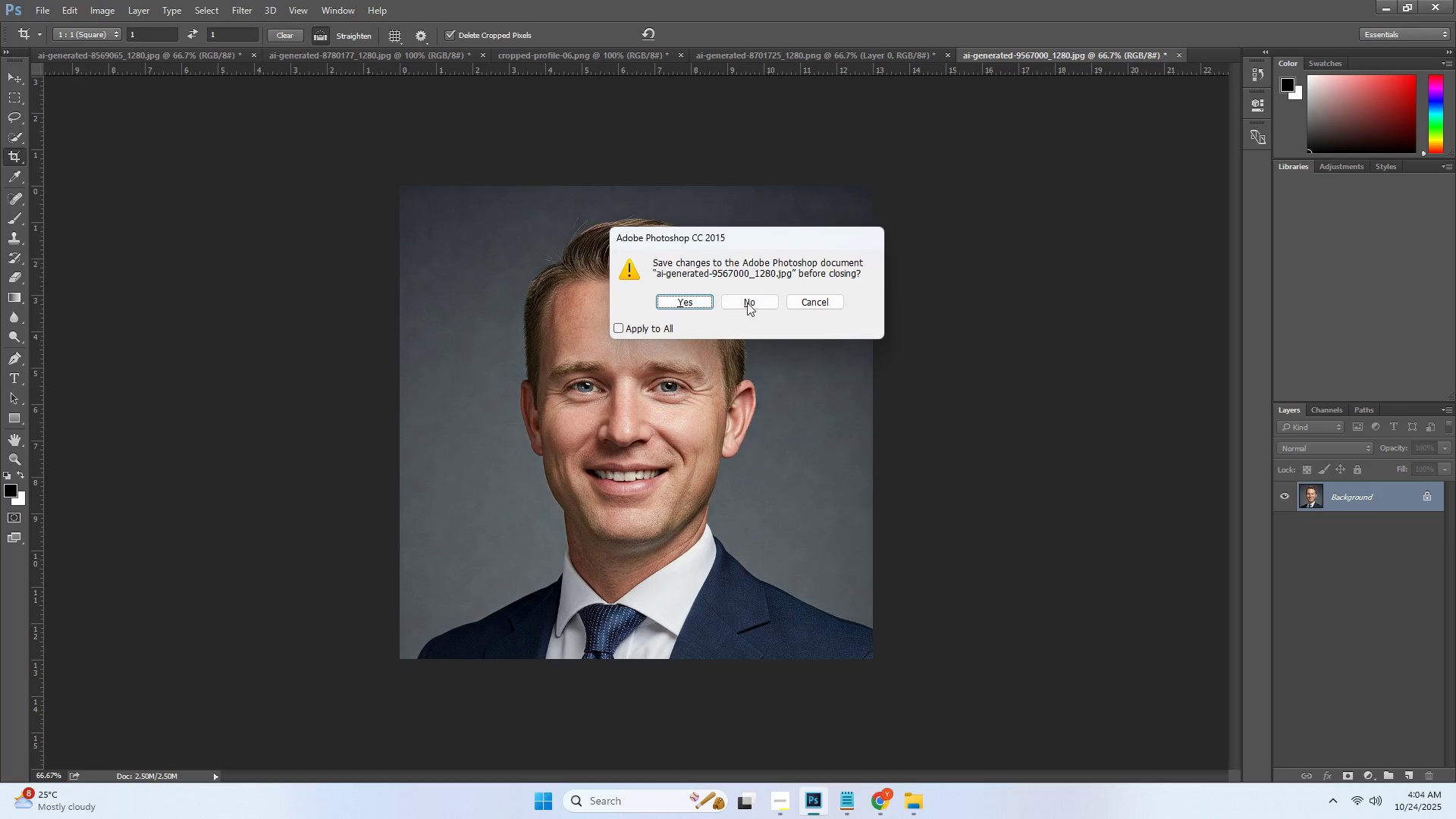 
key(Escape)
 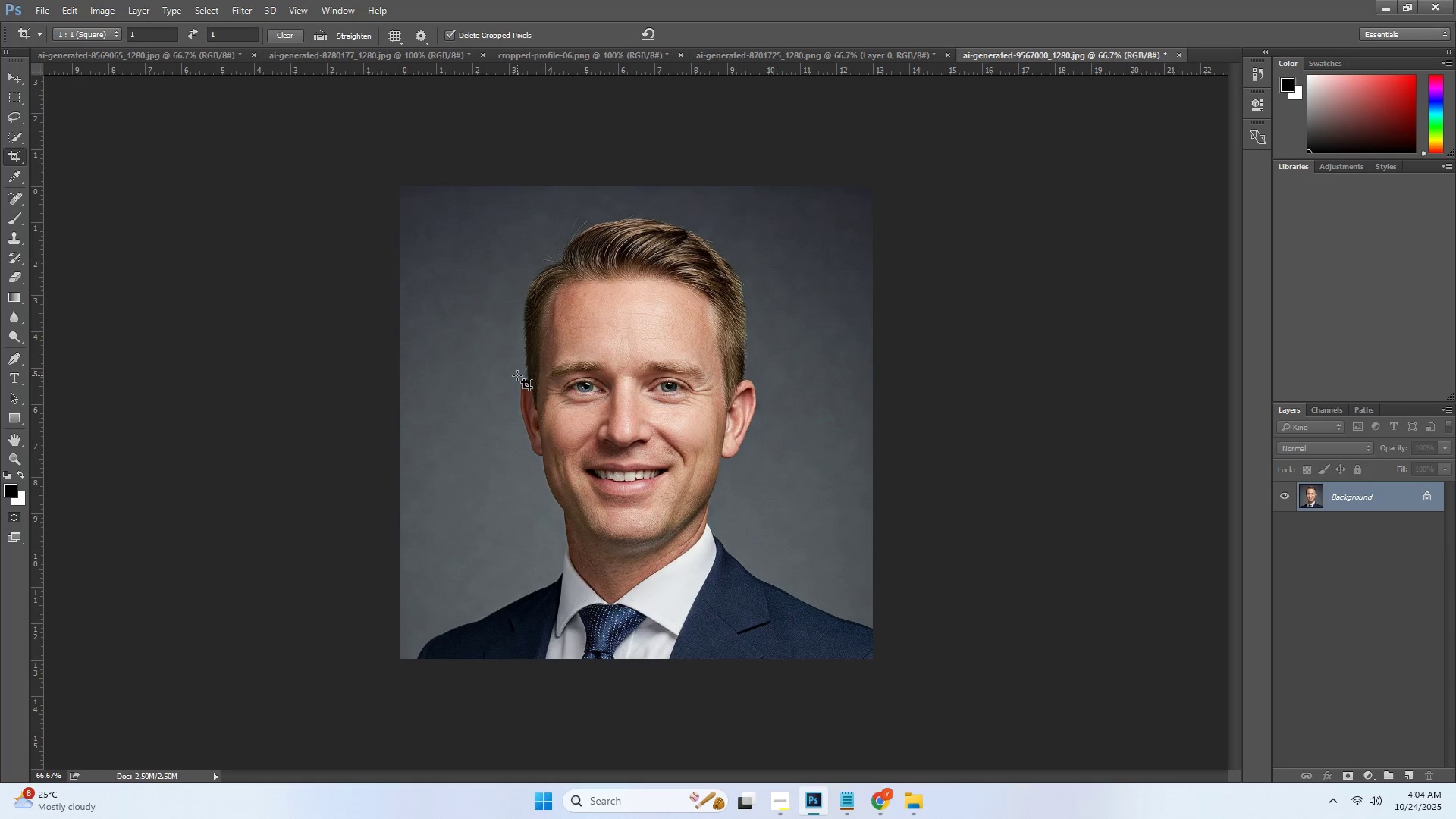 
key(Alt+Control+Shift+W)
 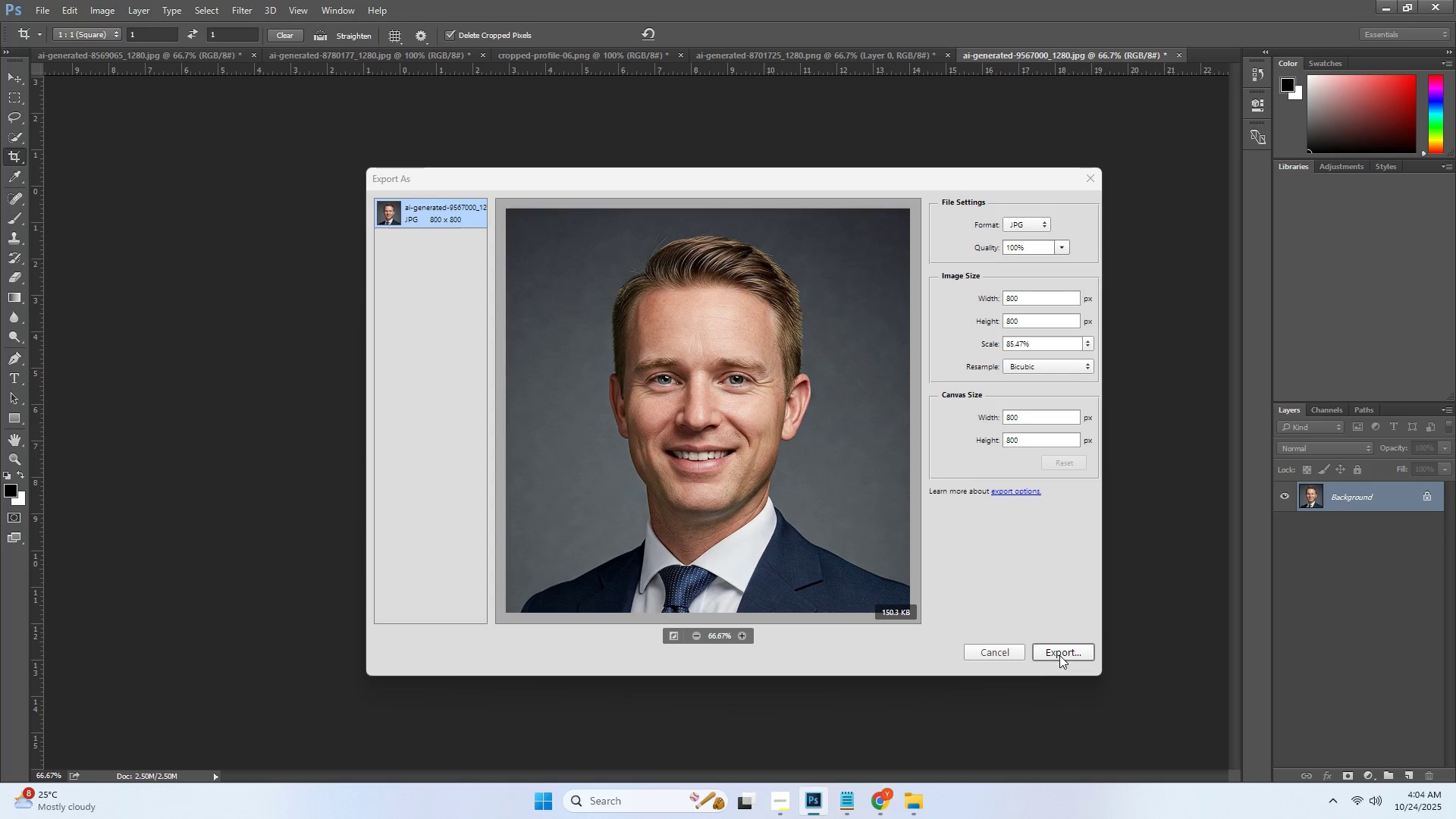 
wait(6.42)
 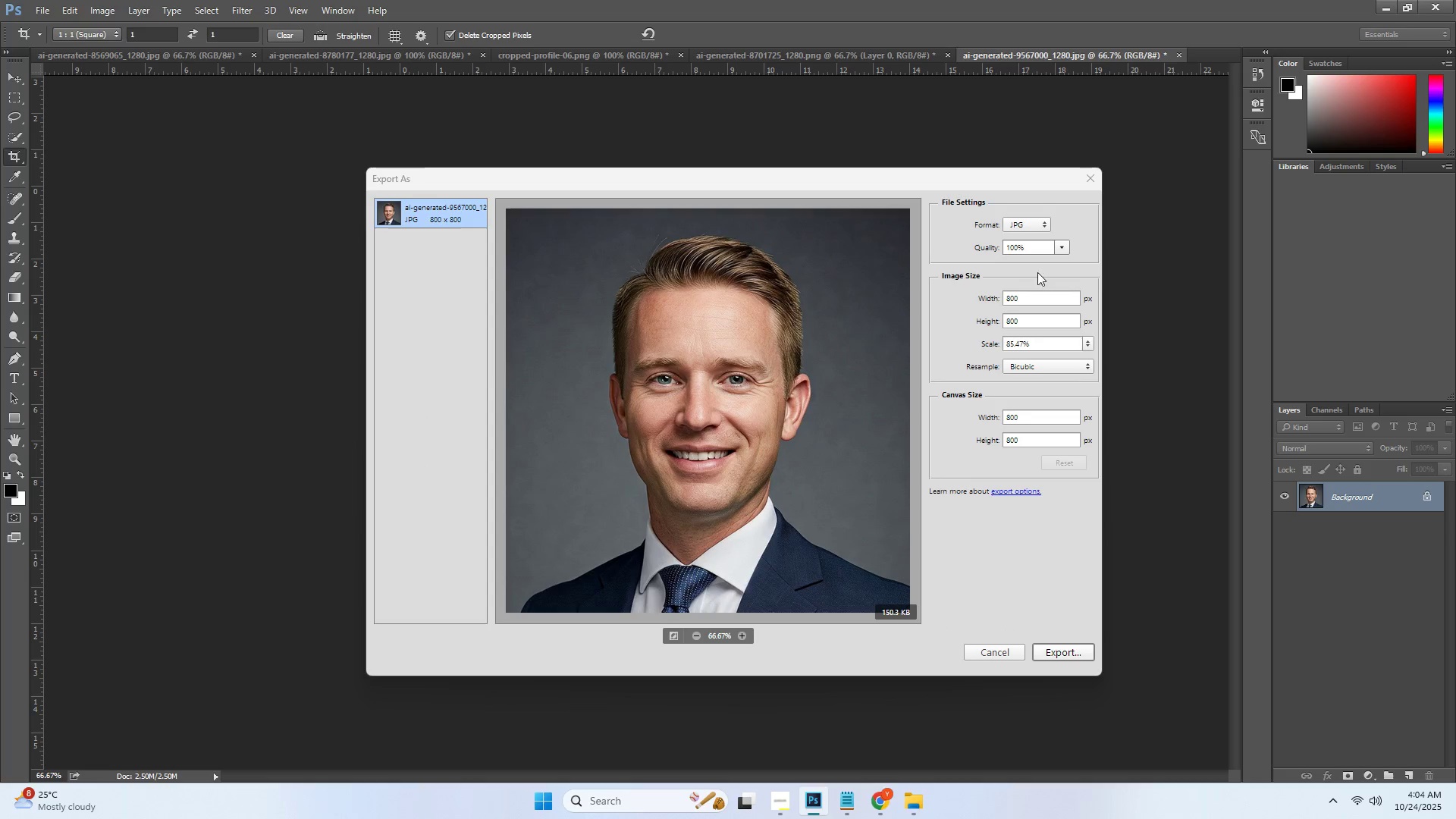 
key(Escape)
 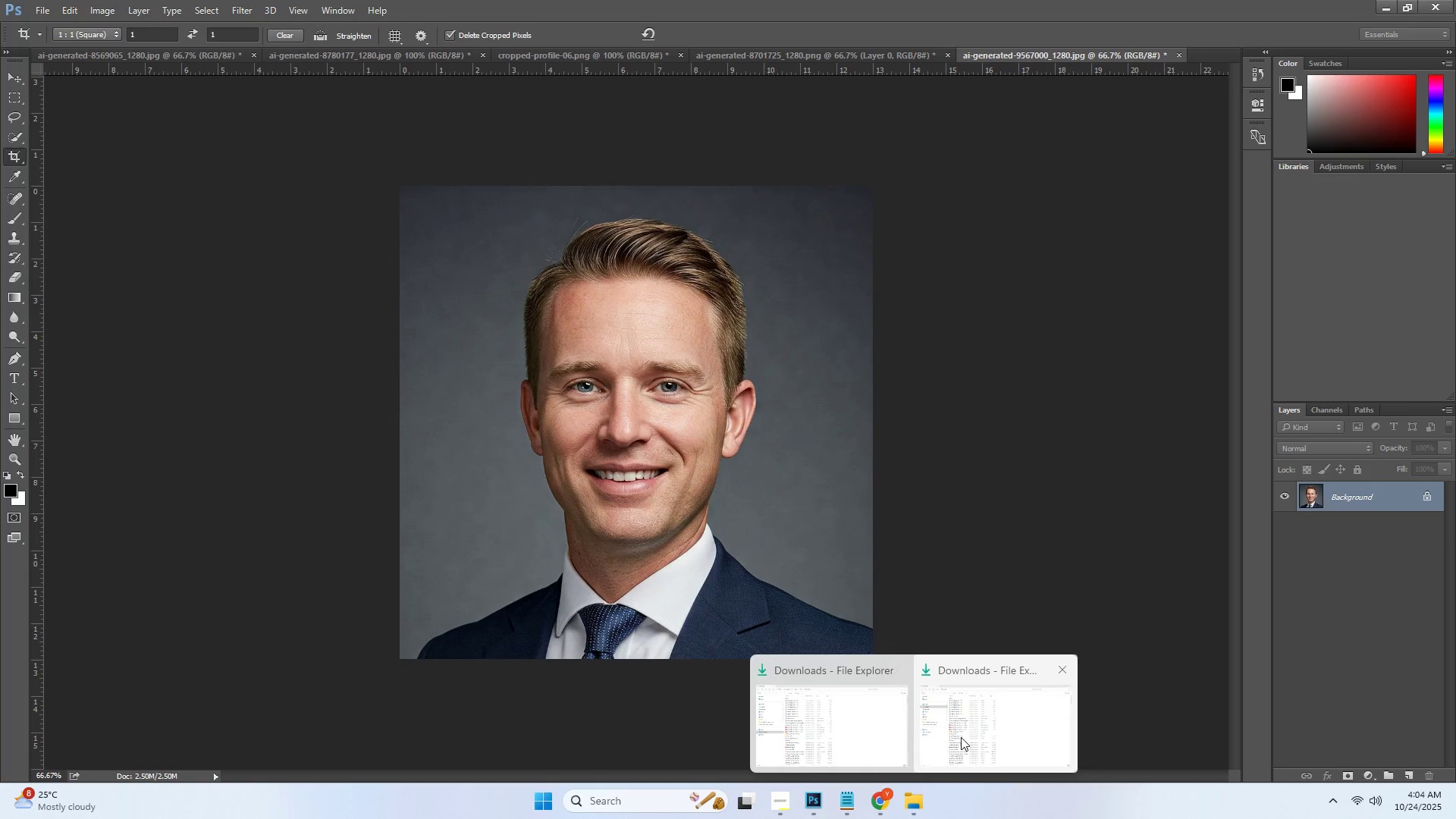 
left_click([958, 734])
 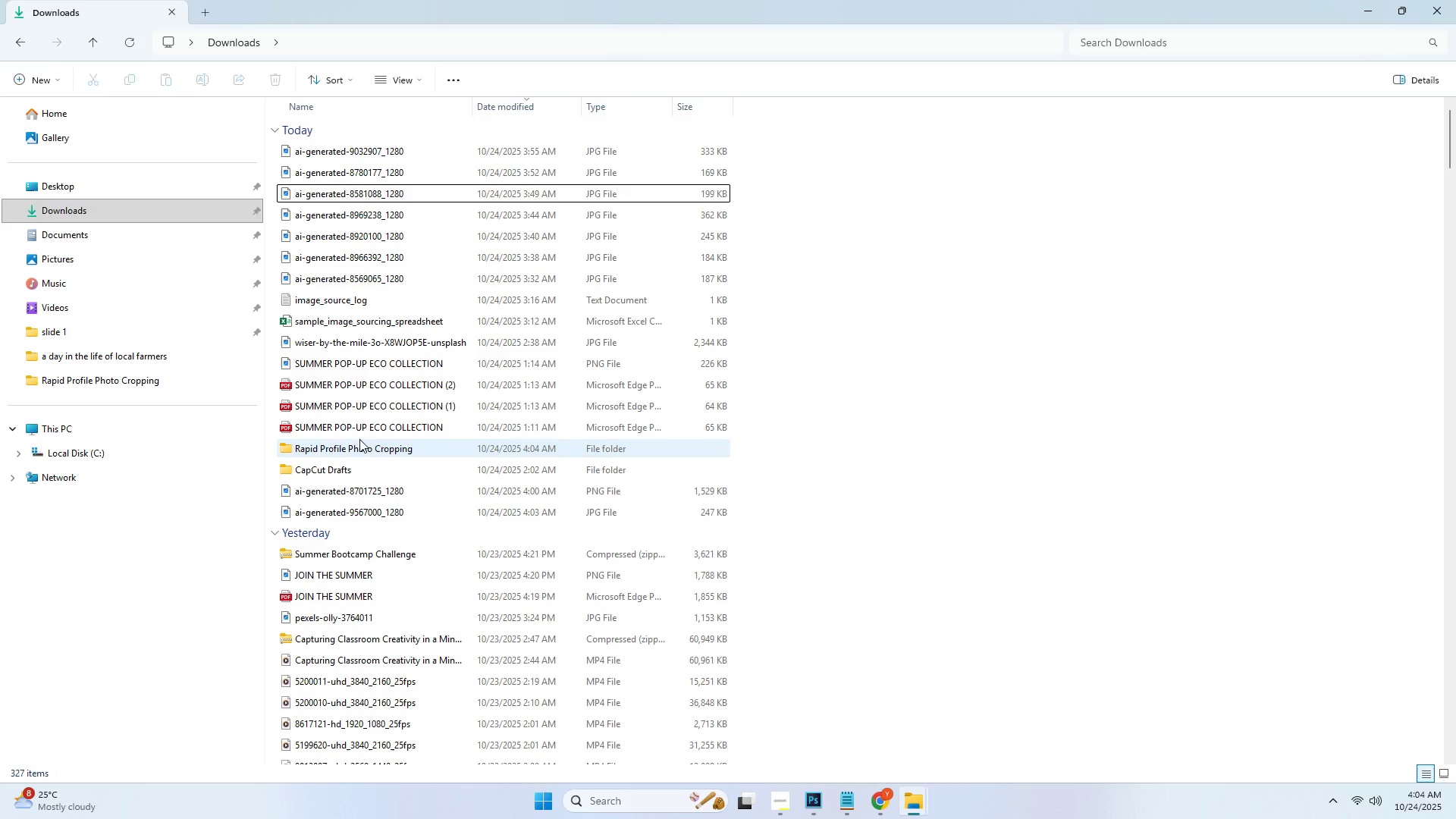 
double_click([359, 447])
 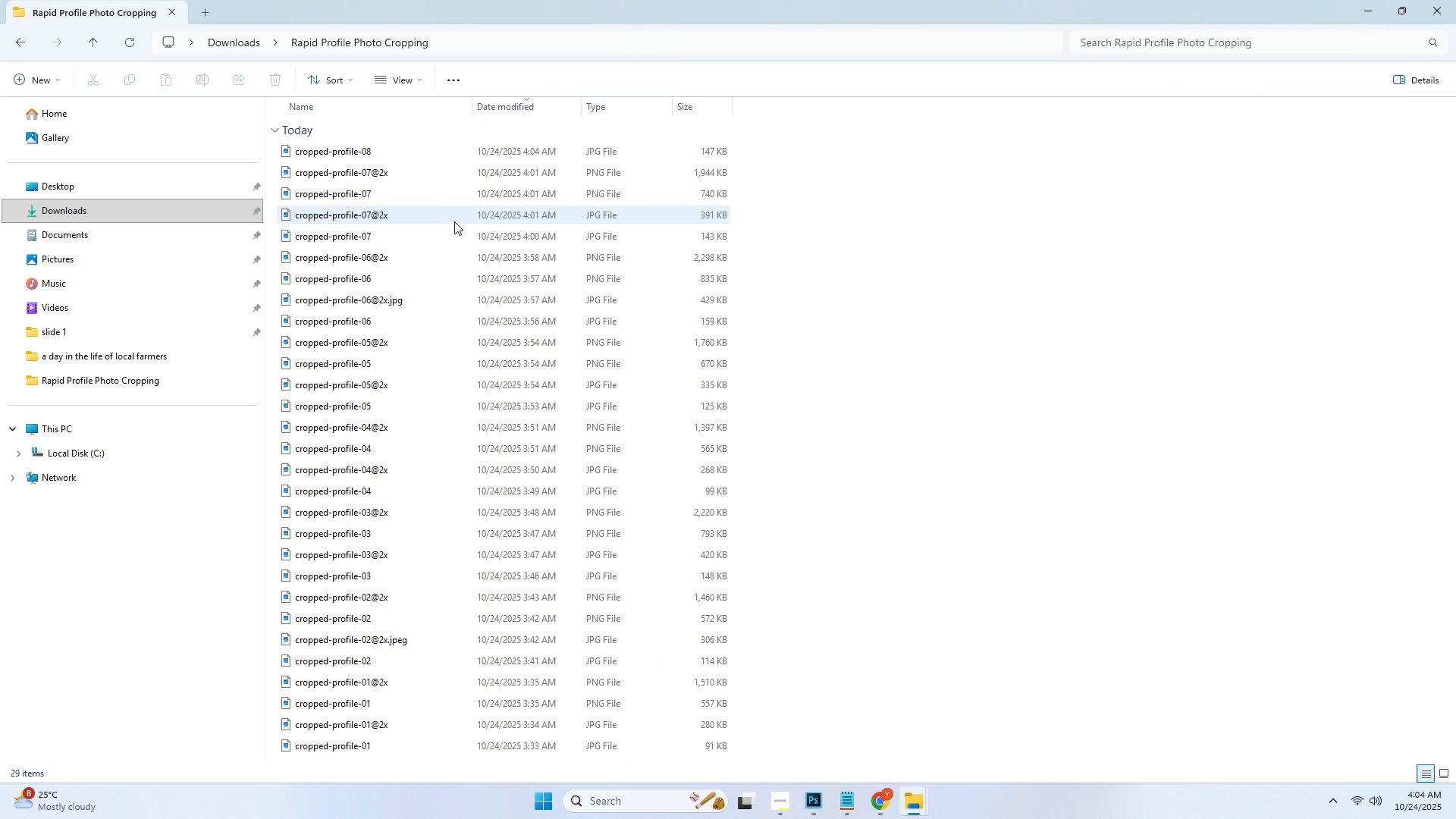 
left_click([453, 221])
 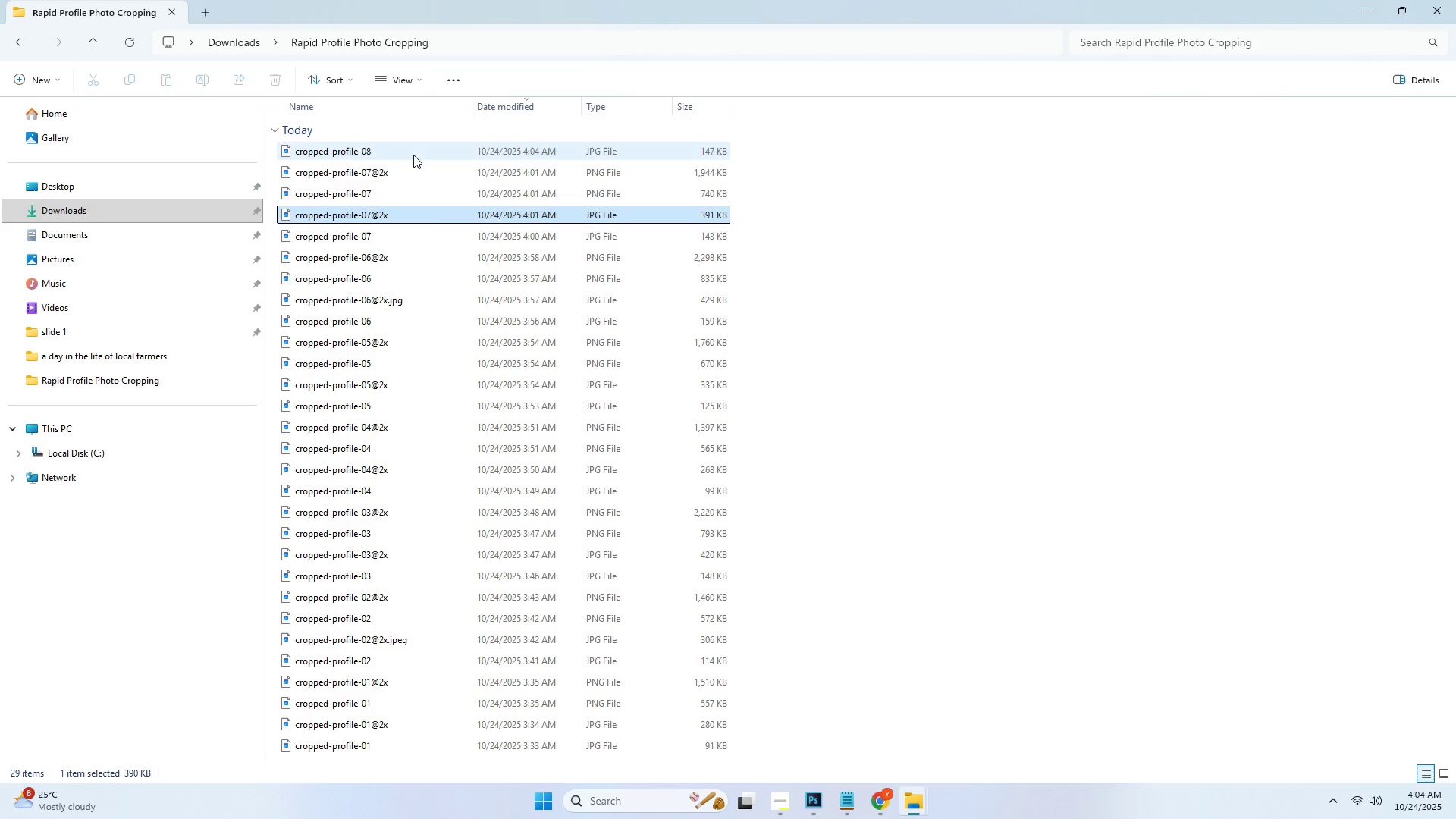 
double_click([413, 151])
 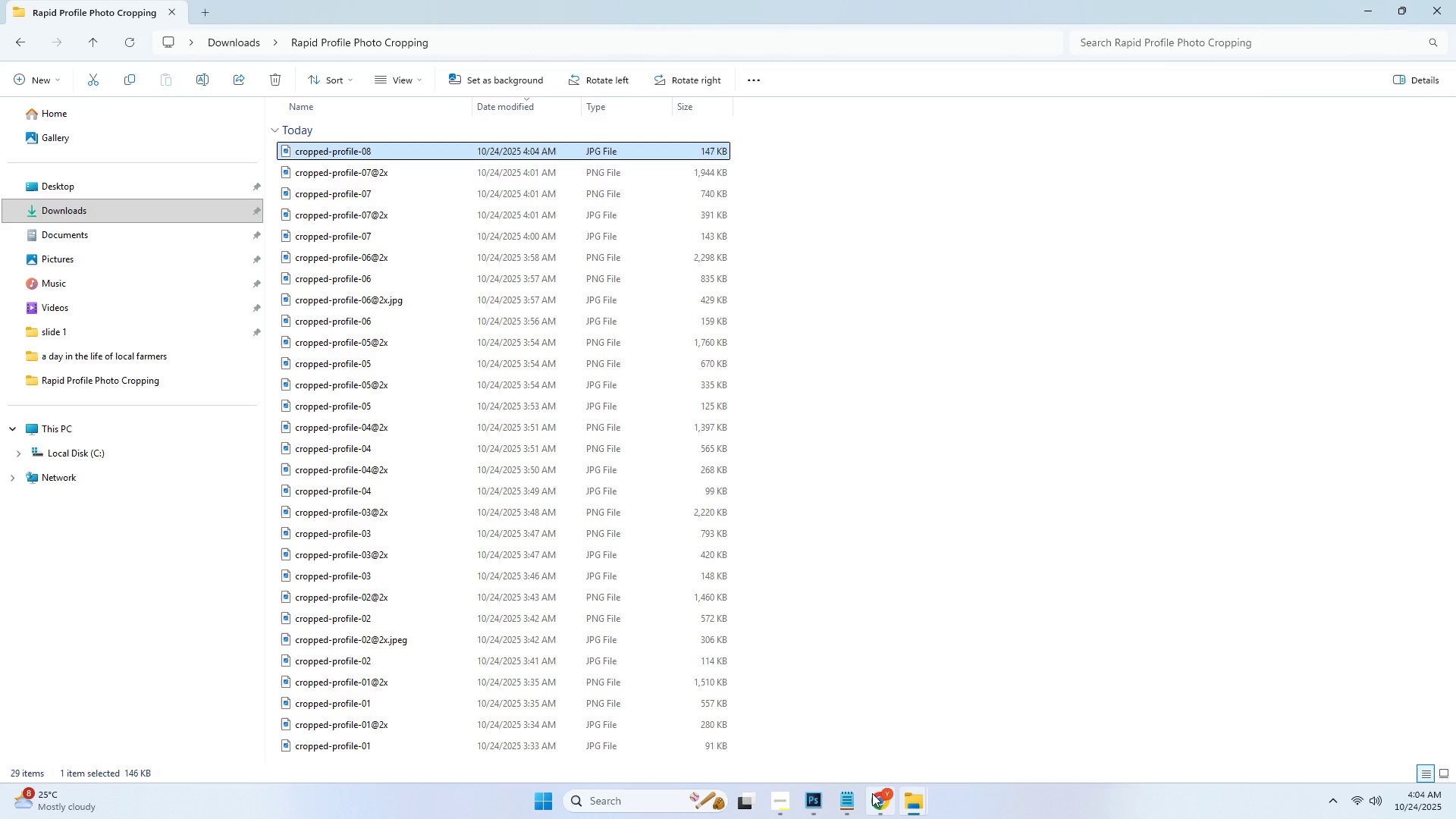 
left_click([815, 793])
 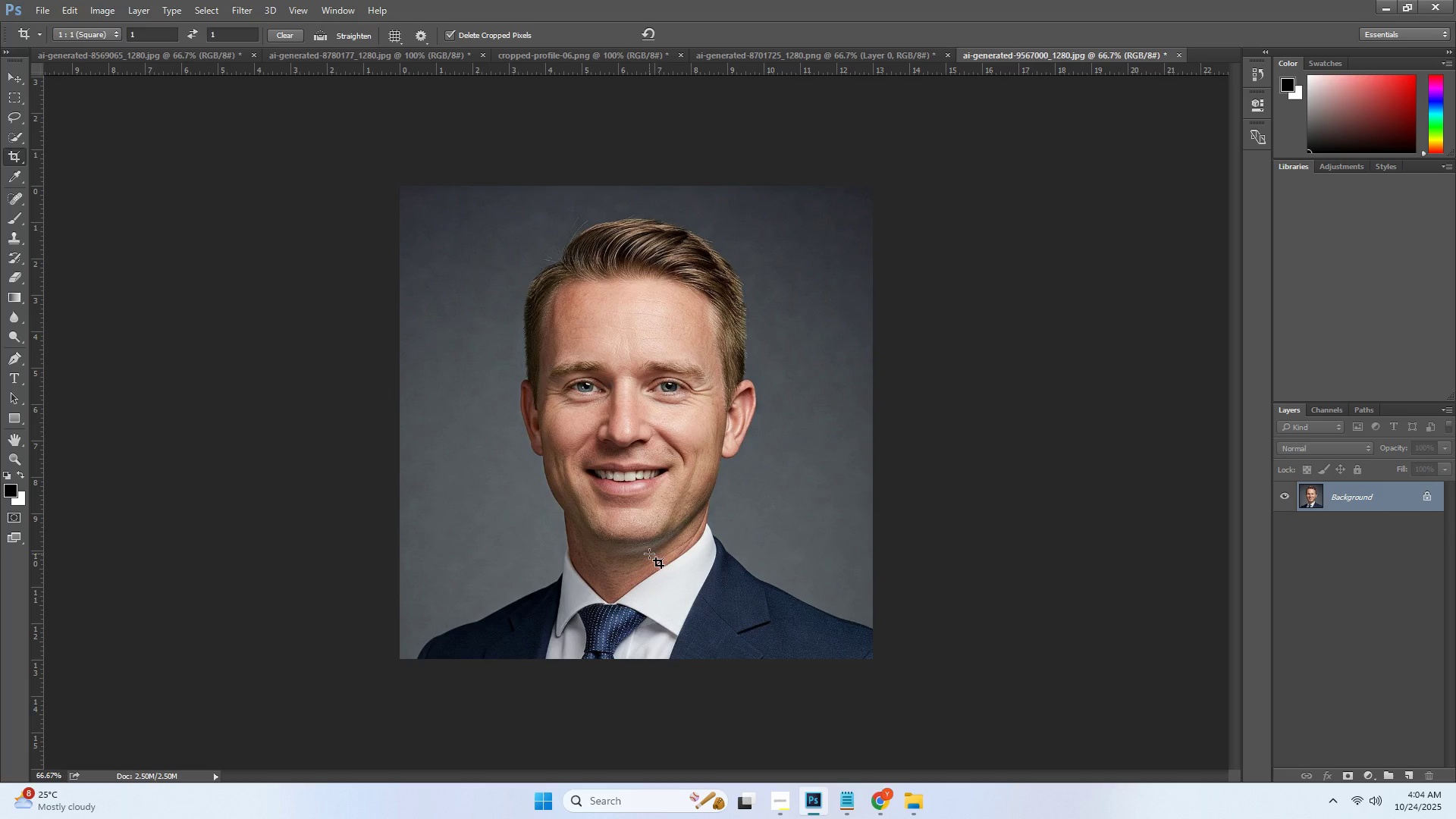 
key(Control+ControlLeft)
 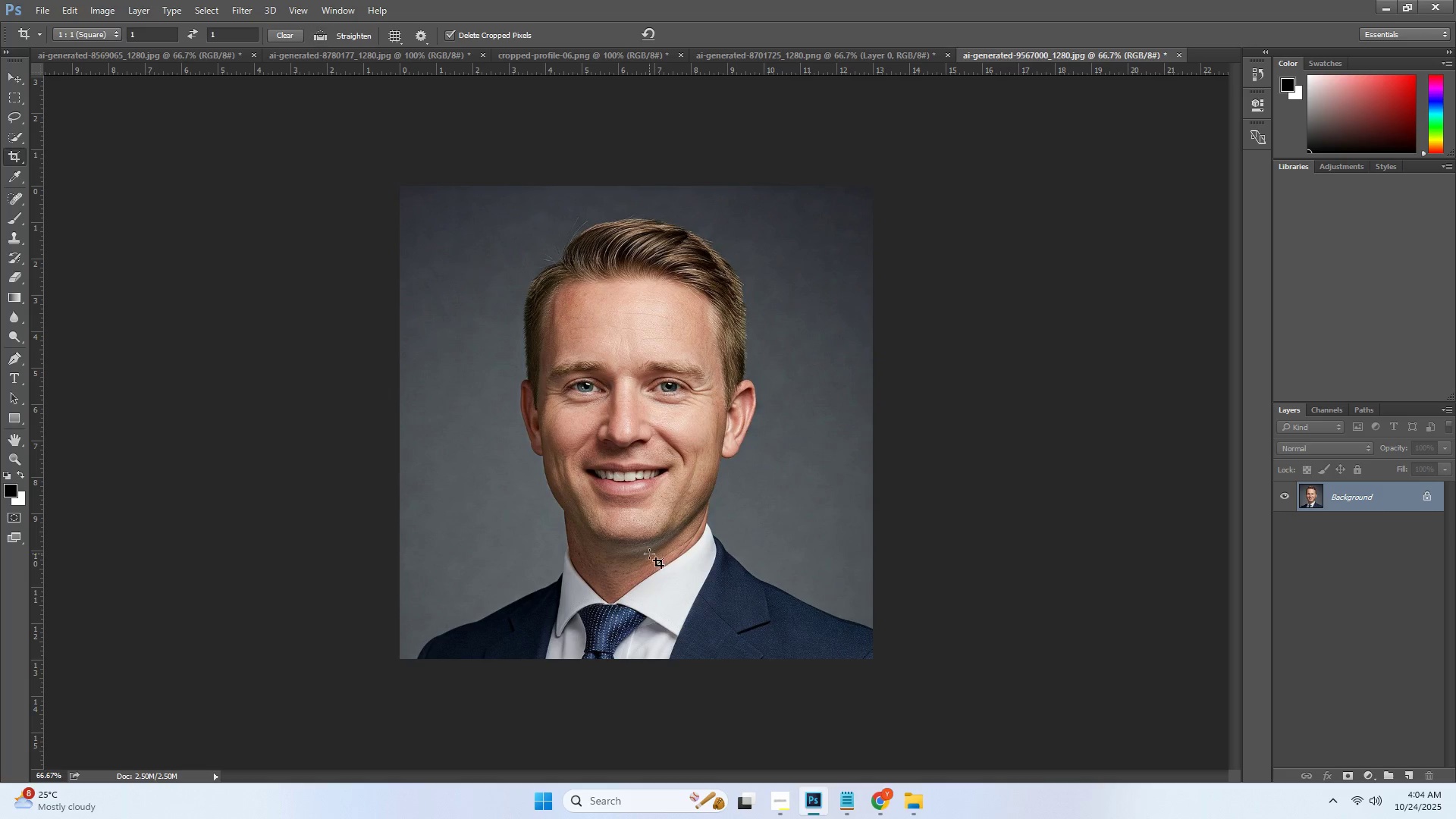 
key(Shift+ShiftLeft)
 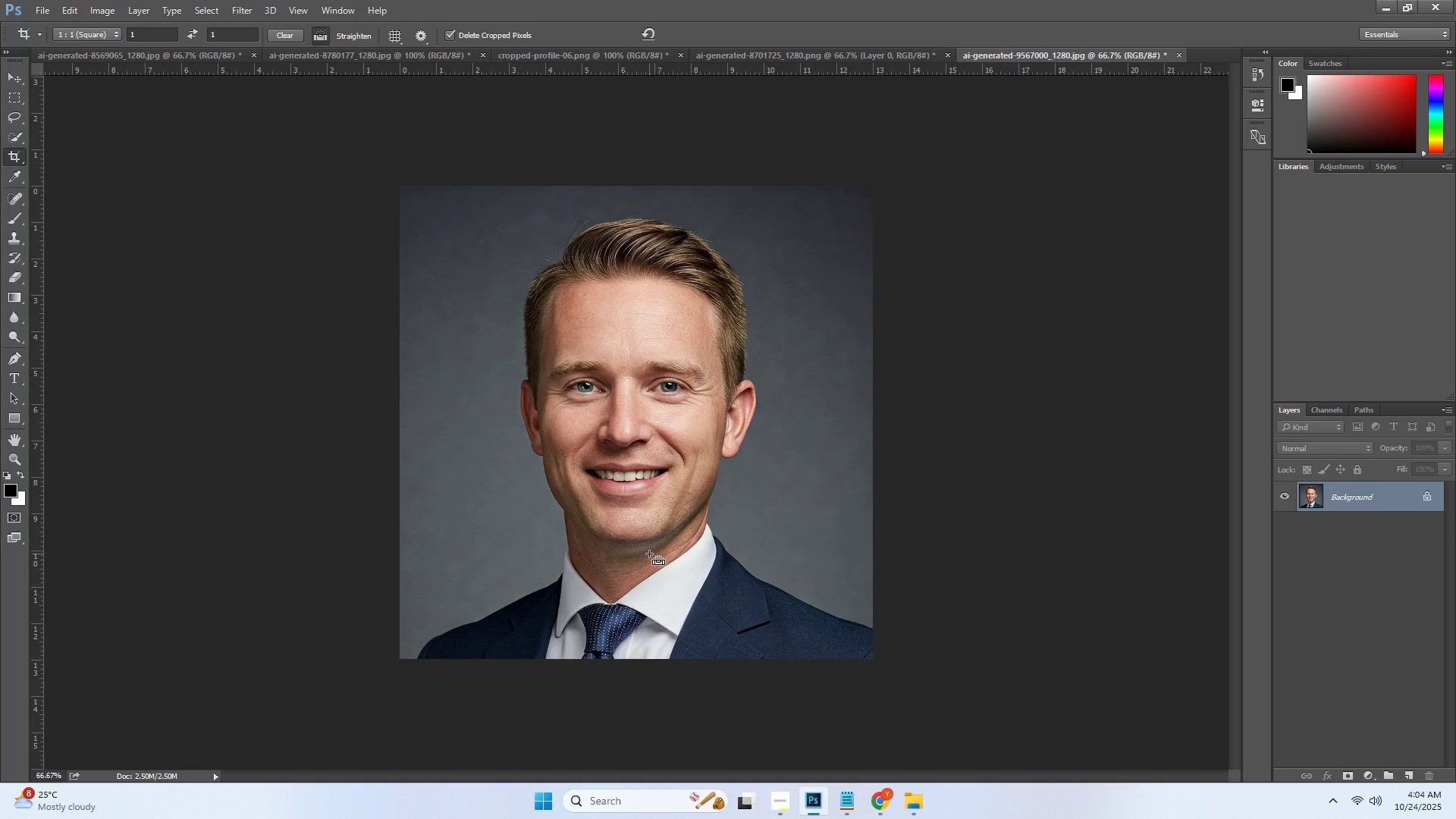 
key(Alt+Control+Shift+AltLeft)
 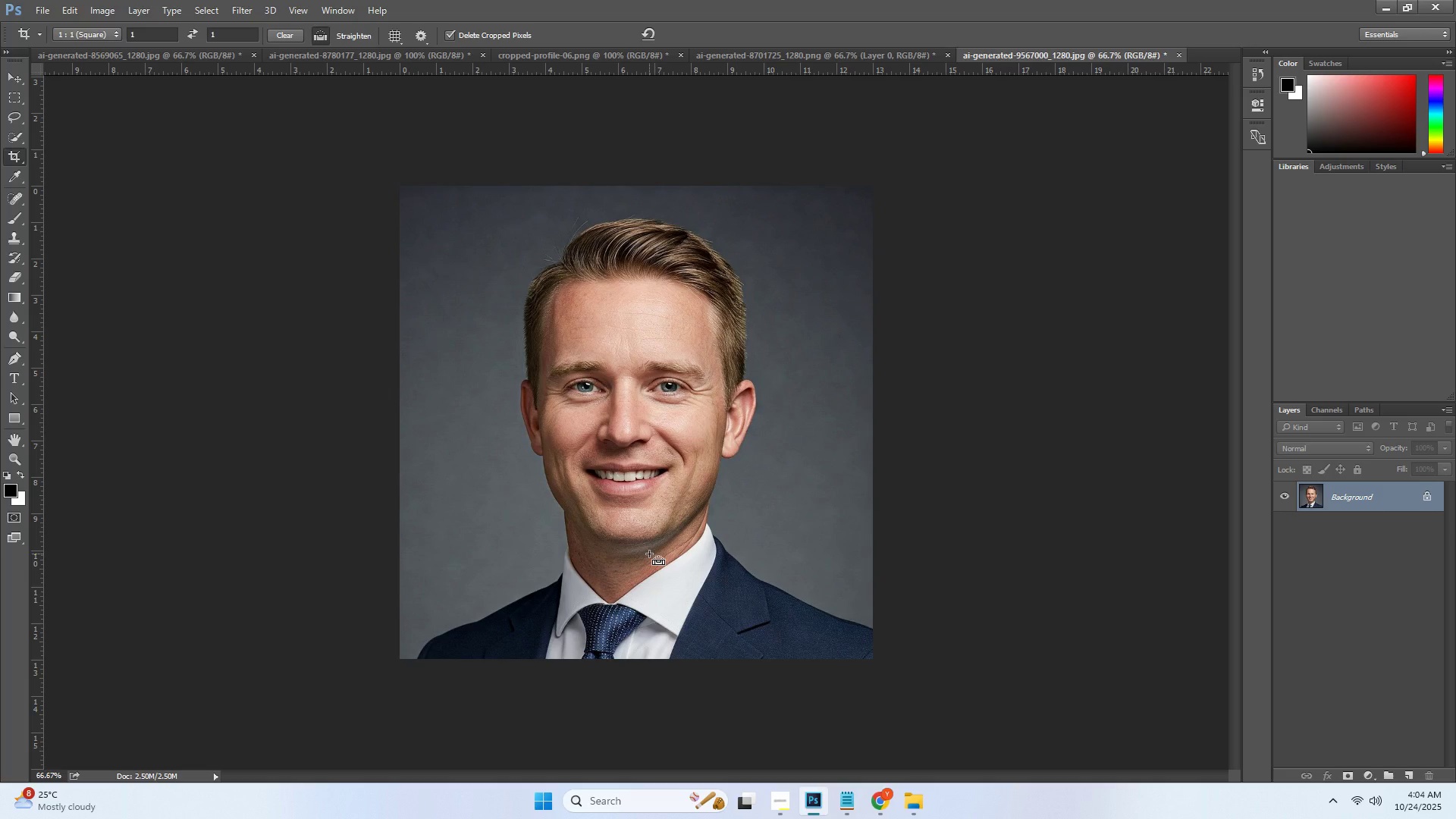 
key(Alt+Control+Shift+W)
 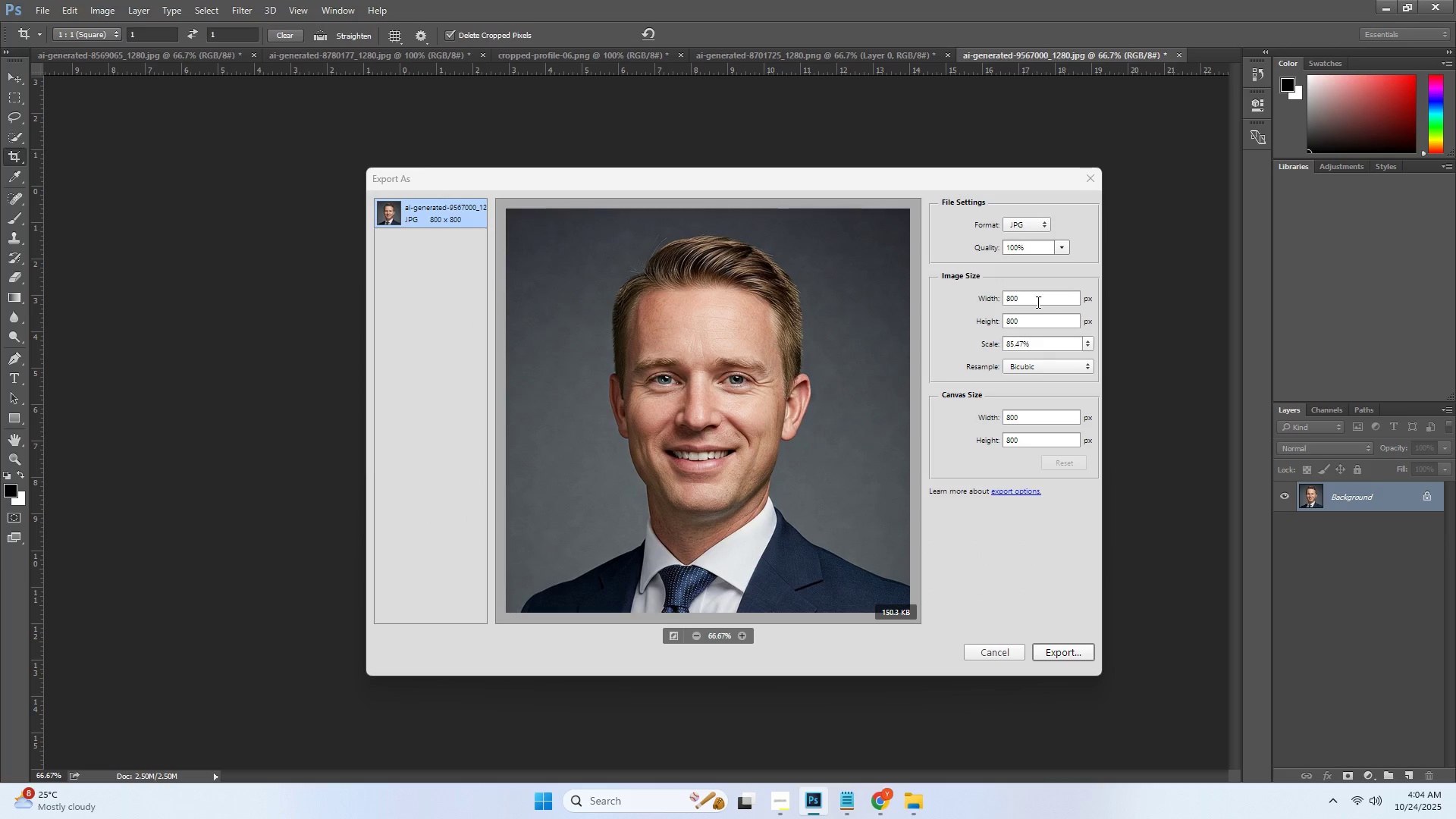 
double_click([1036, 300])
 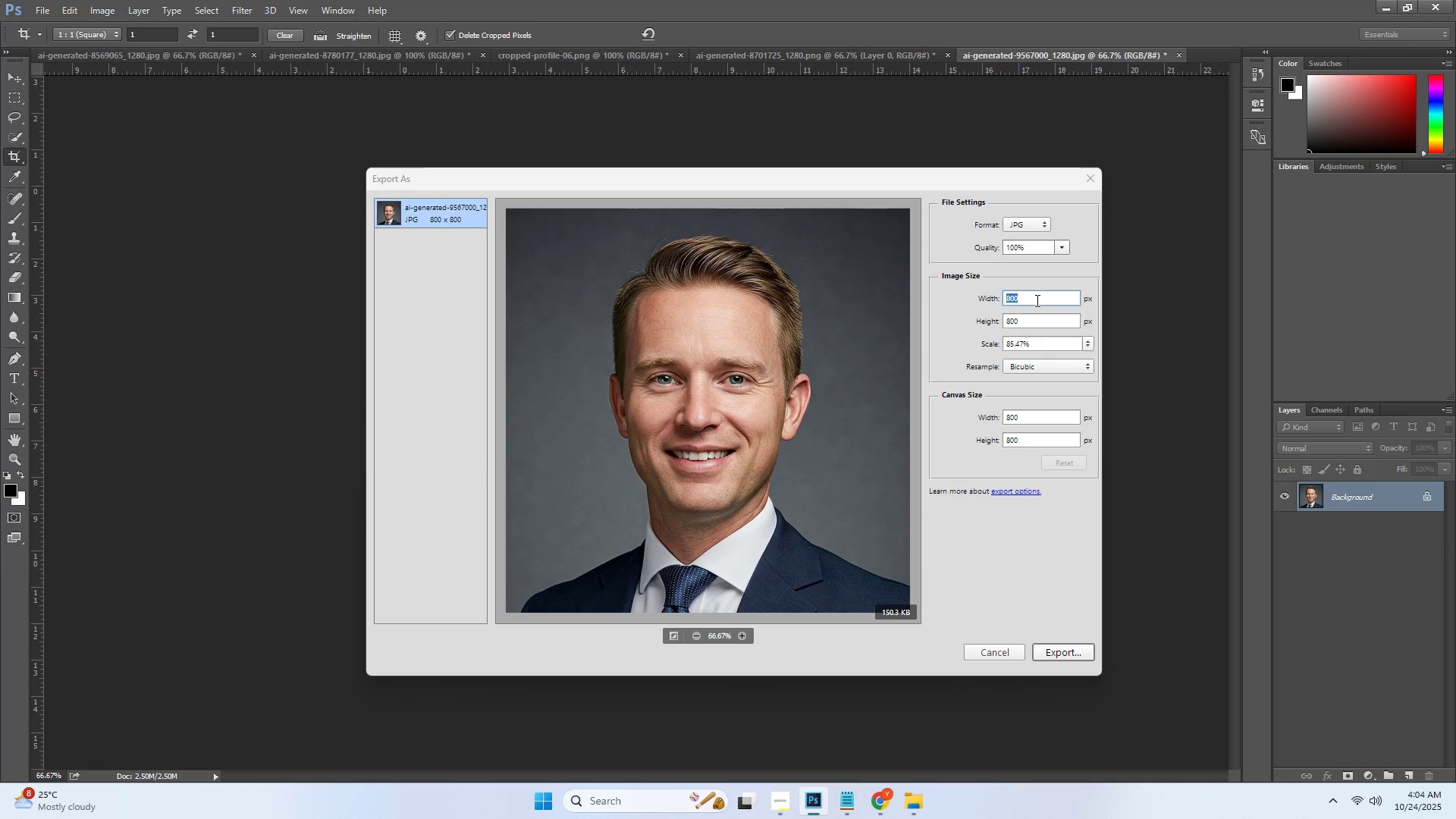 
key(1)
 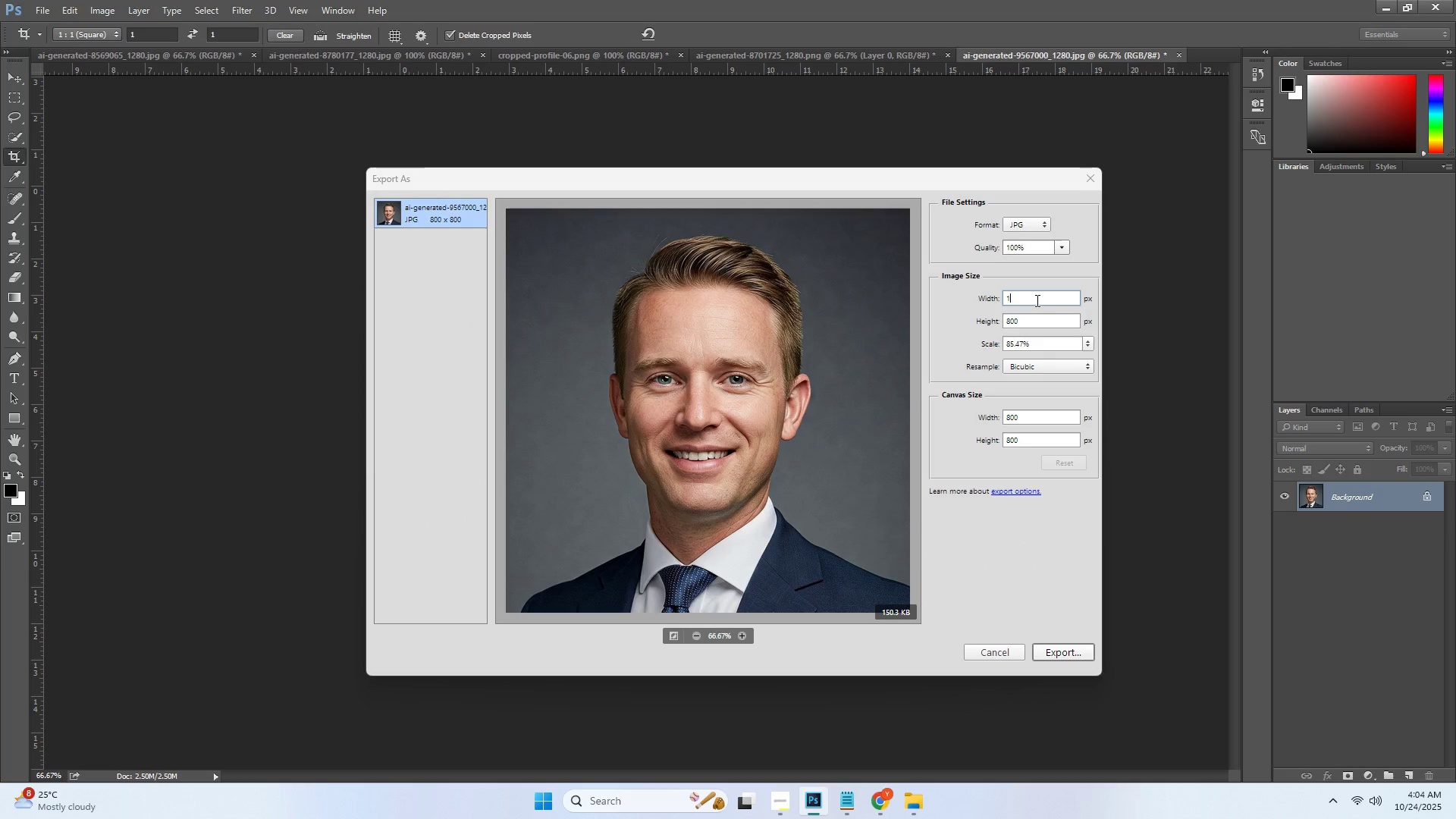 
key(Numpad6)
 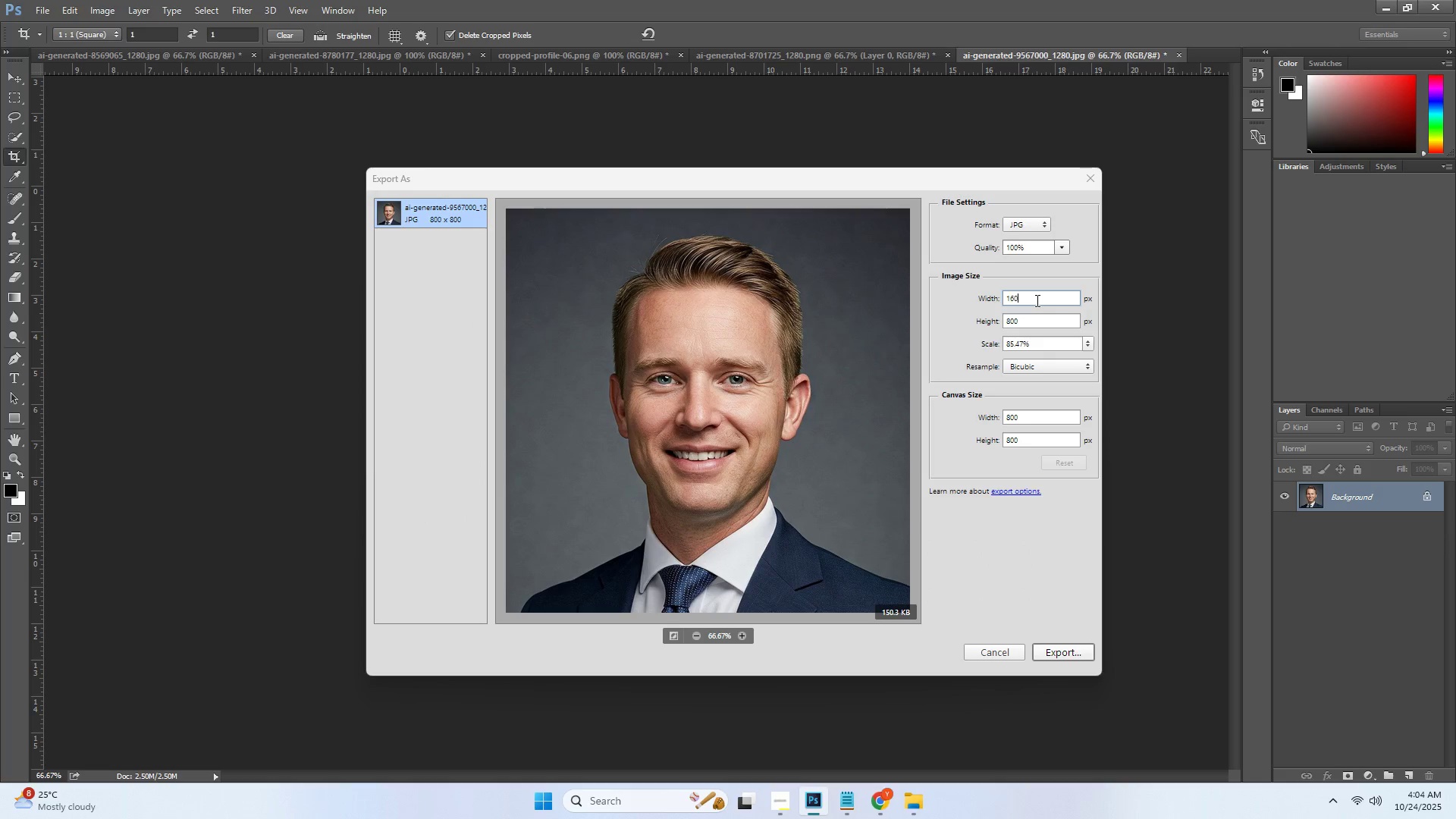 
key(Numpad0)
 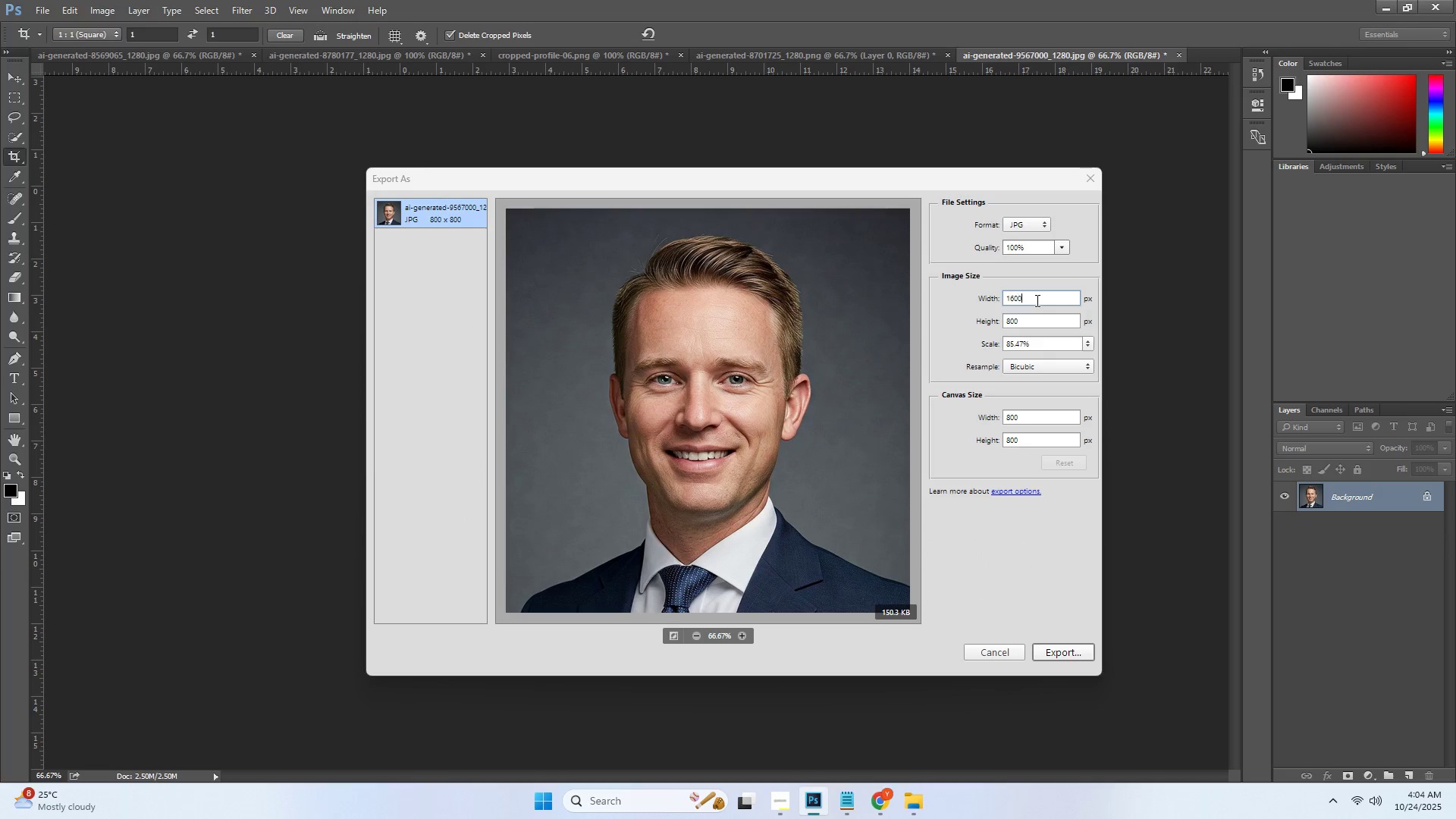 
key(Numpad0)
 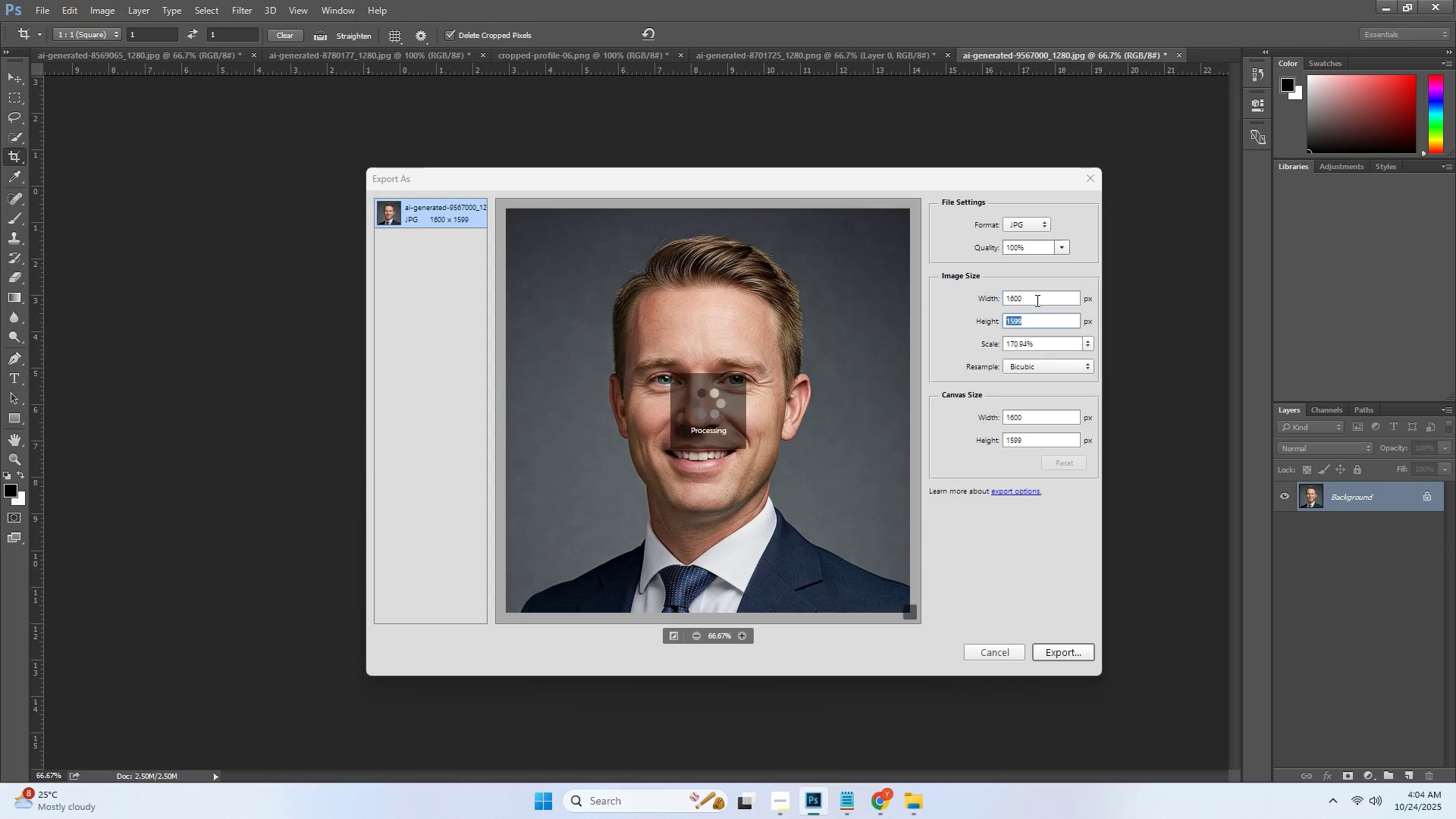 
key(Tab)
 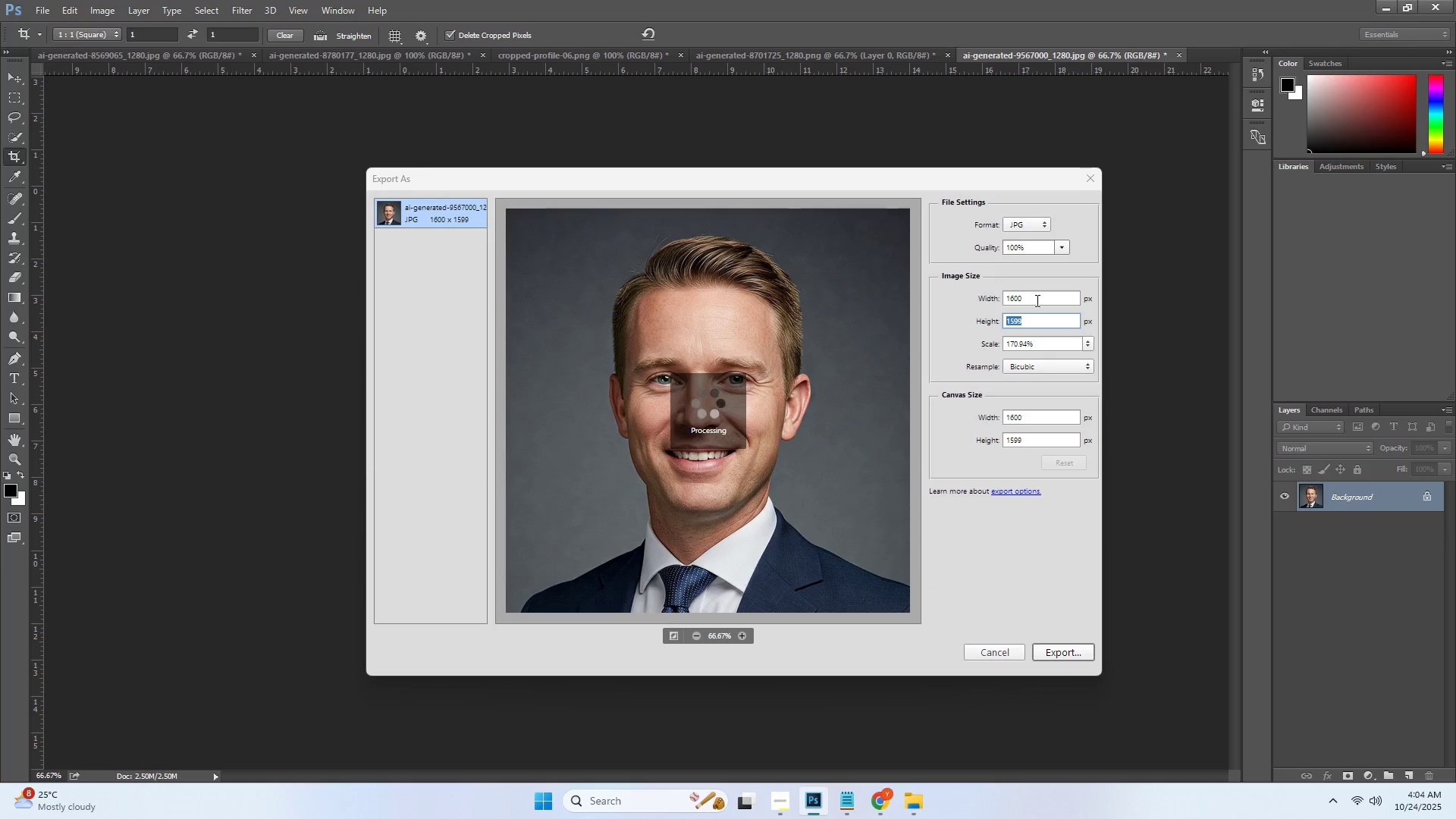 
key(1)
 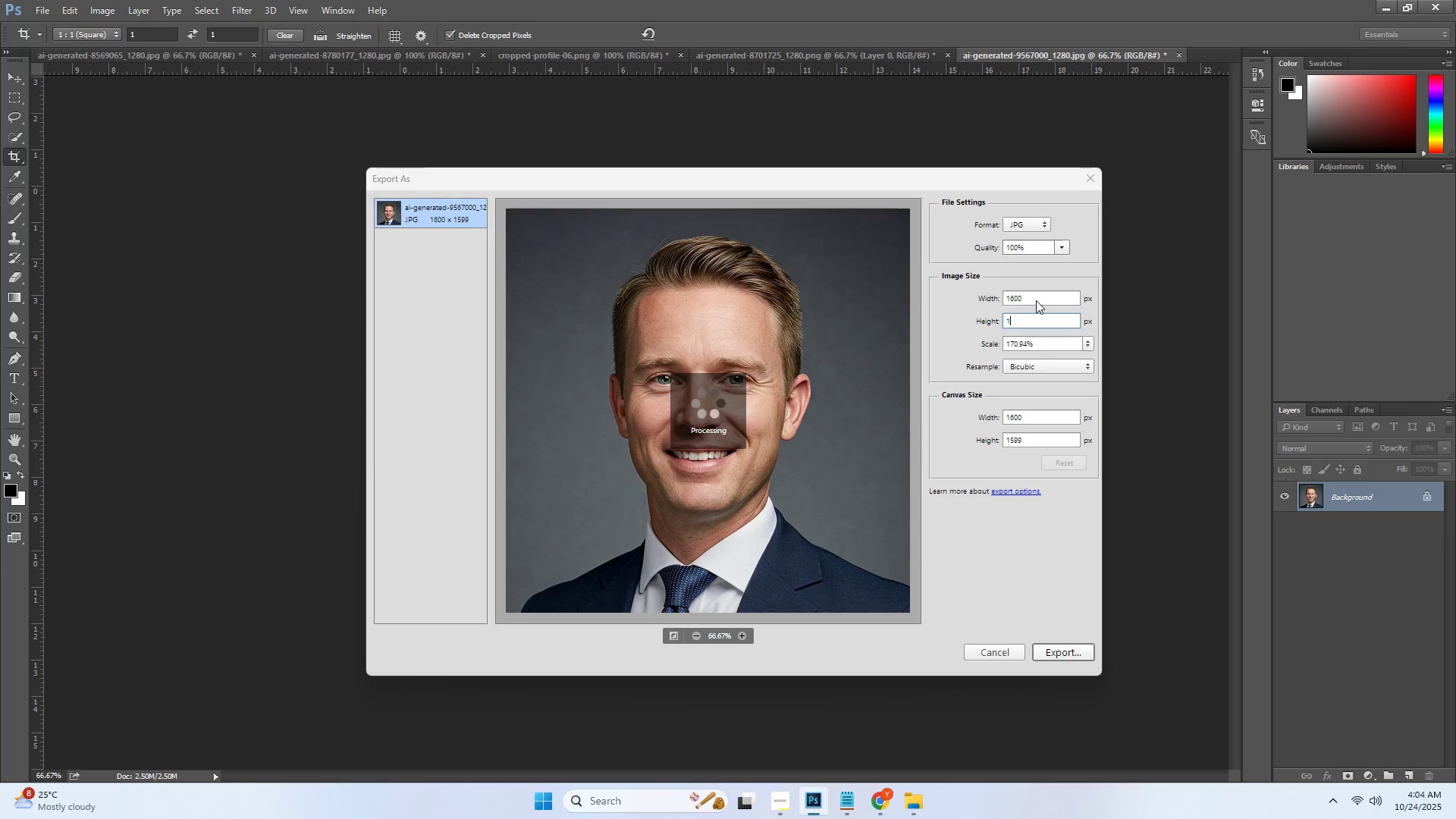 
key(Numpad6)
 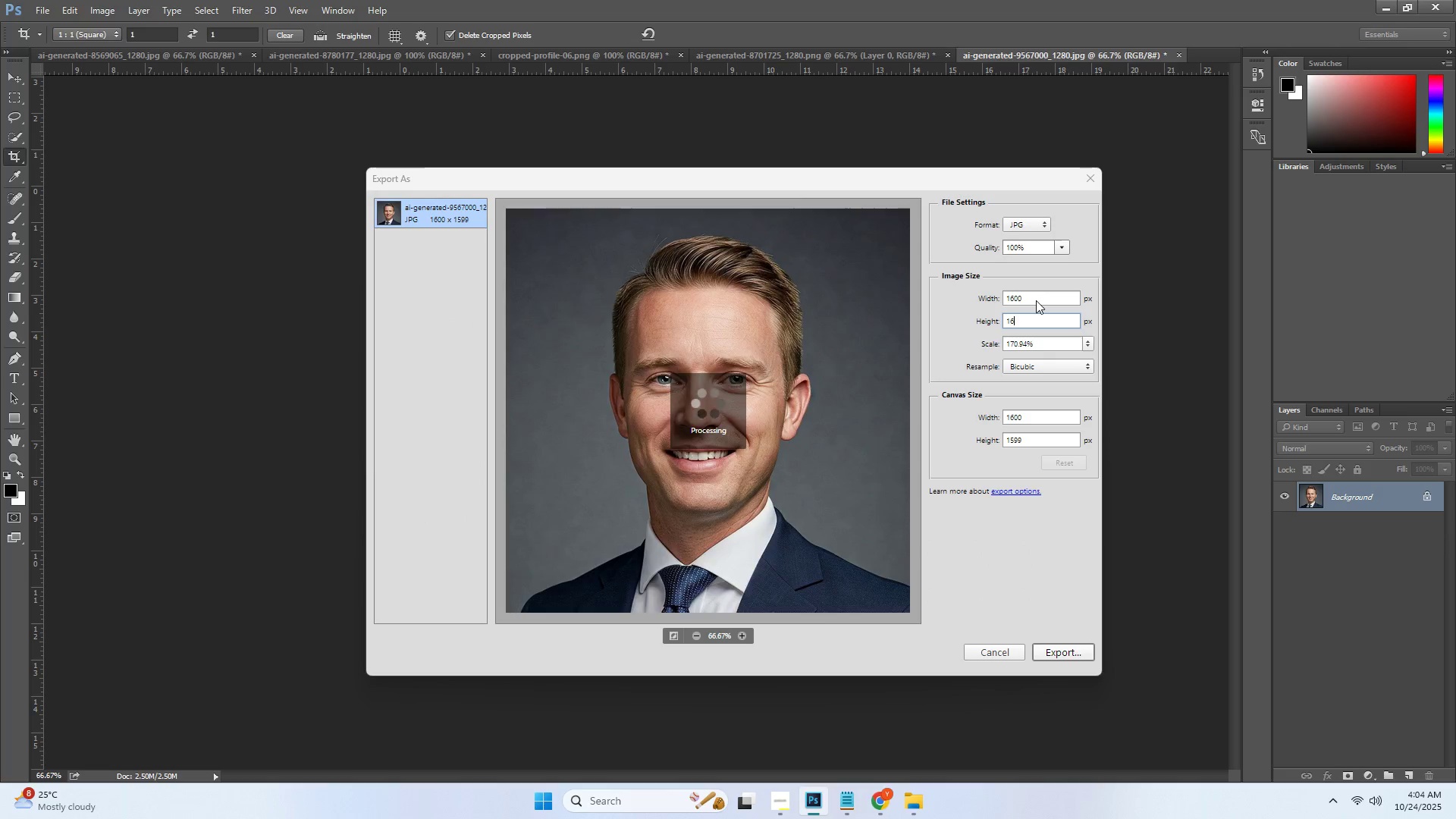 
key(Numpad0)
 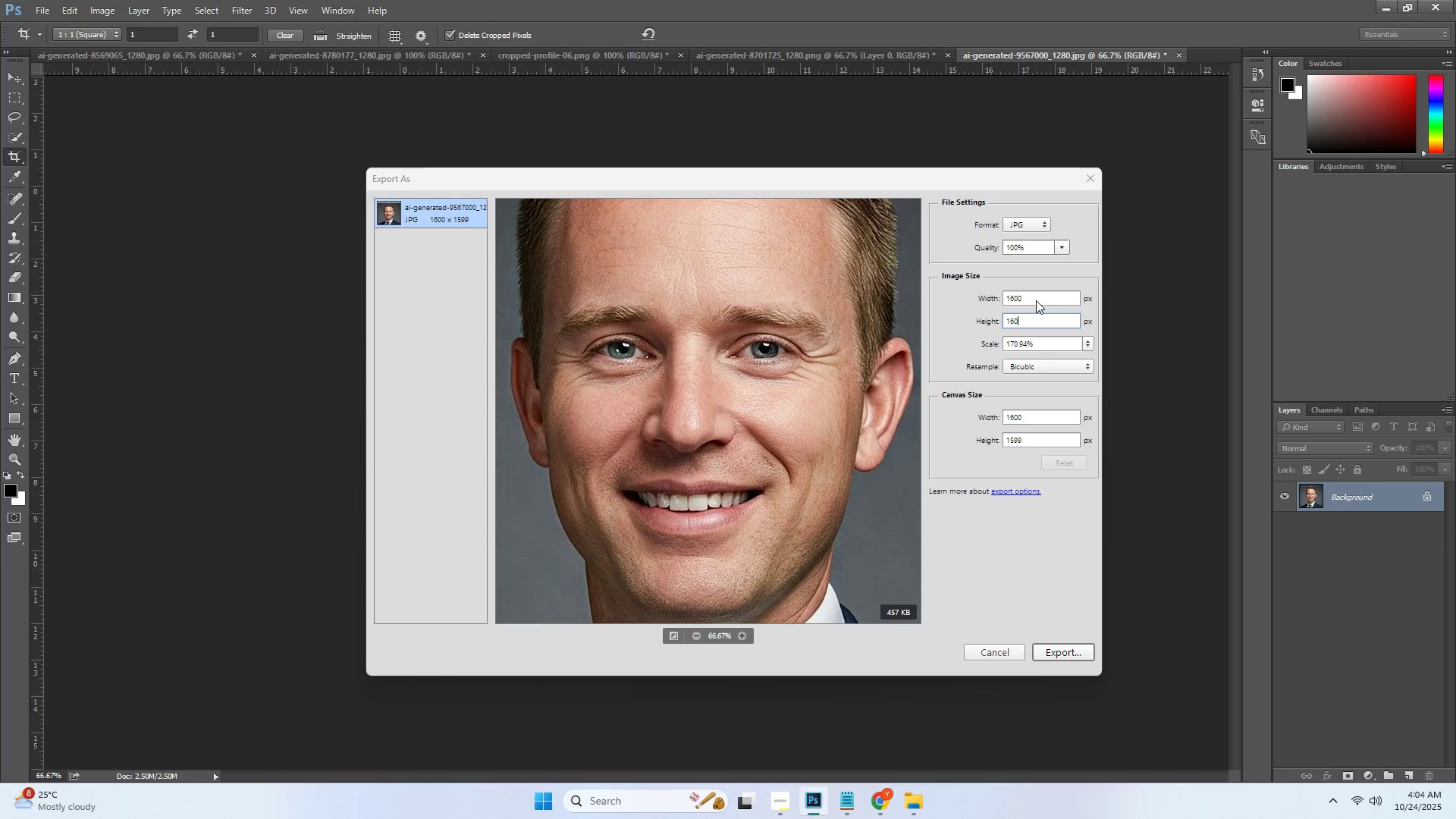 
key(Numpad0)
 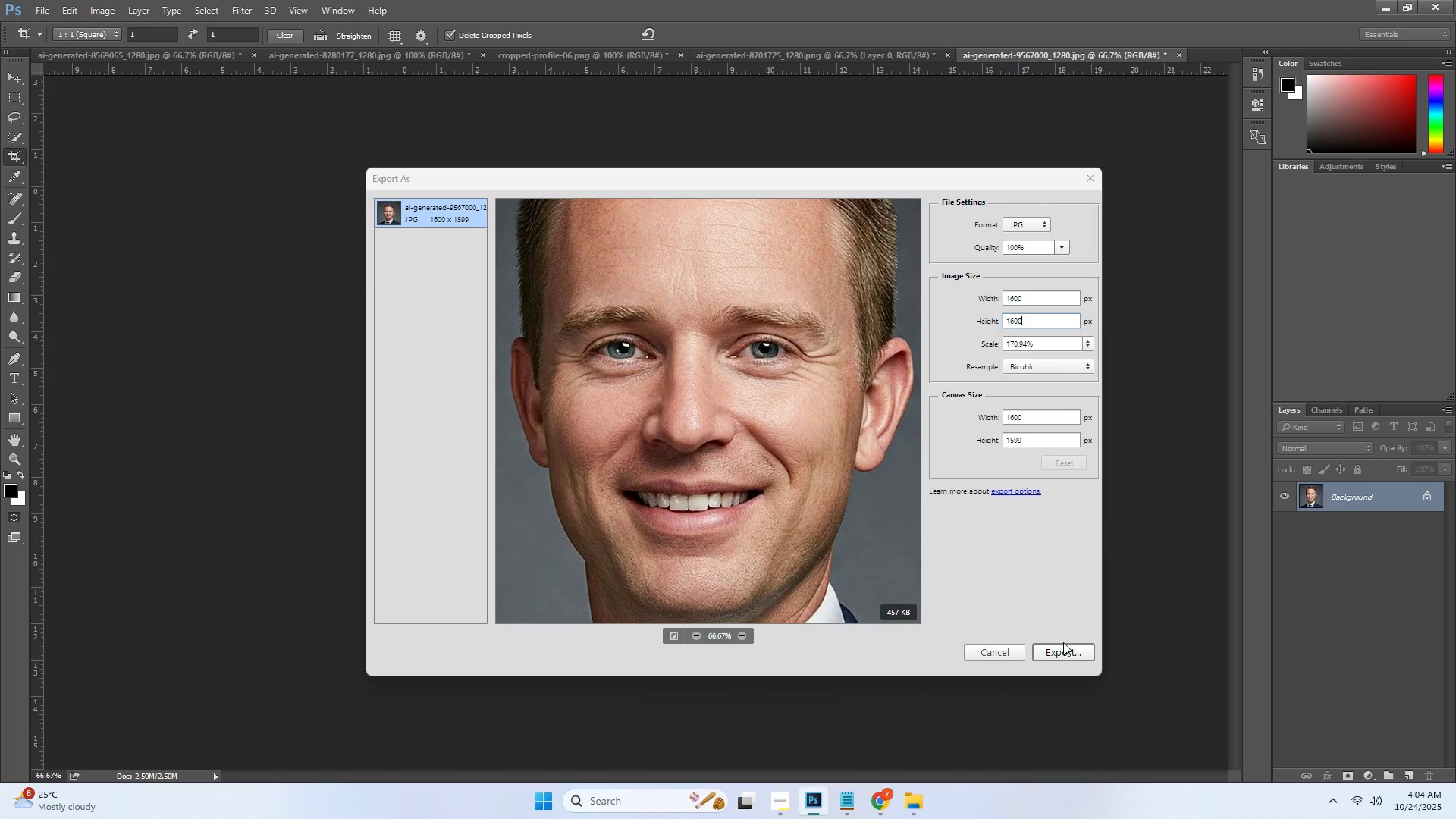 
left_click([1062, 647])
 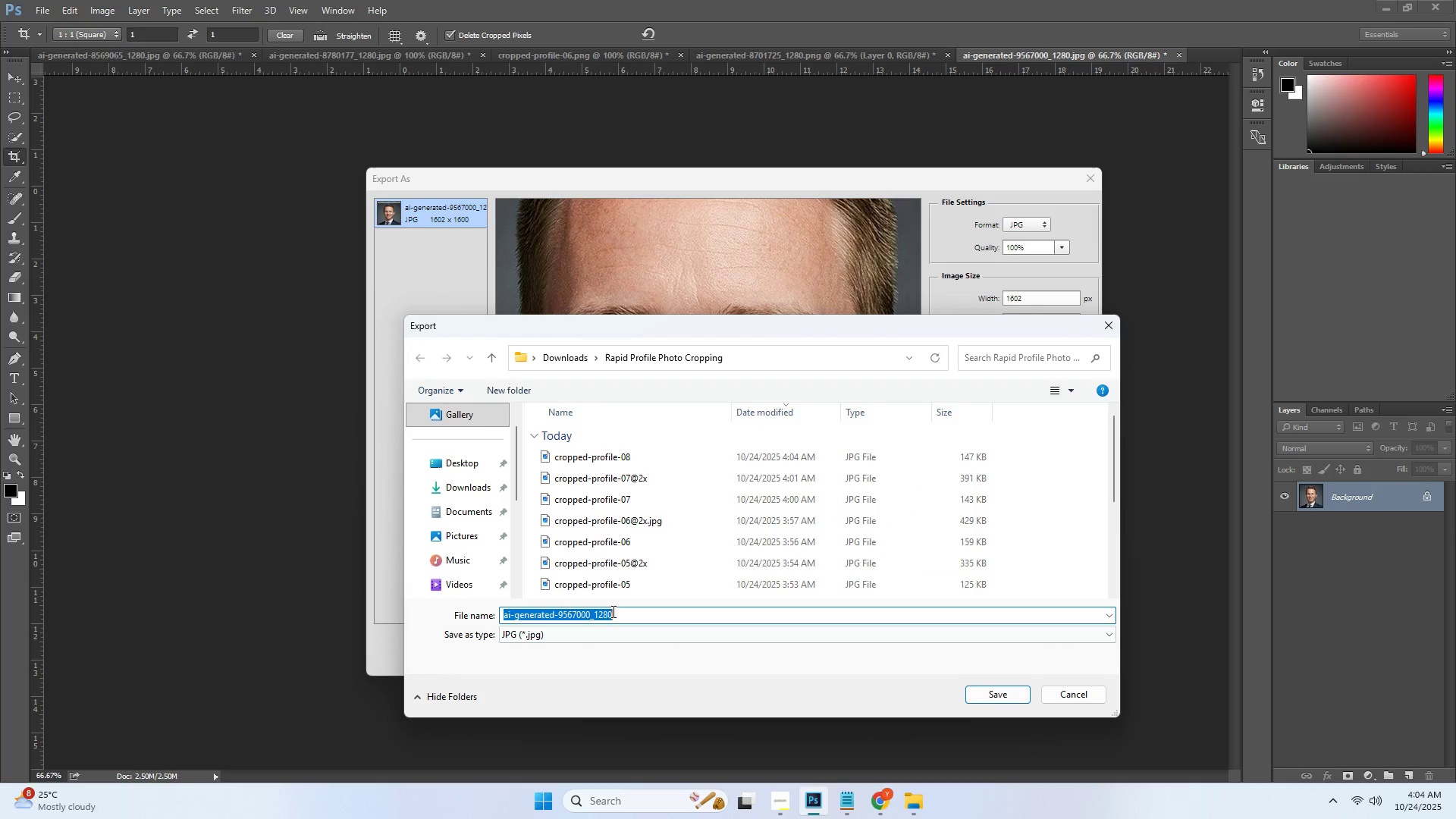 
double_click([614, 612])
 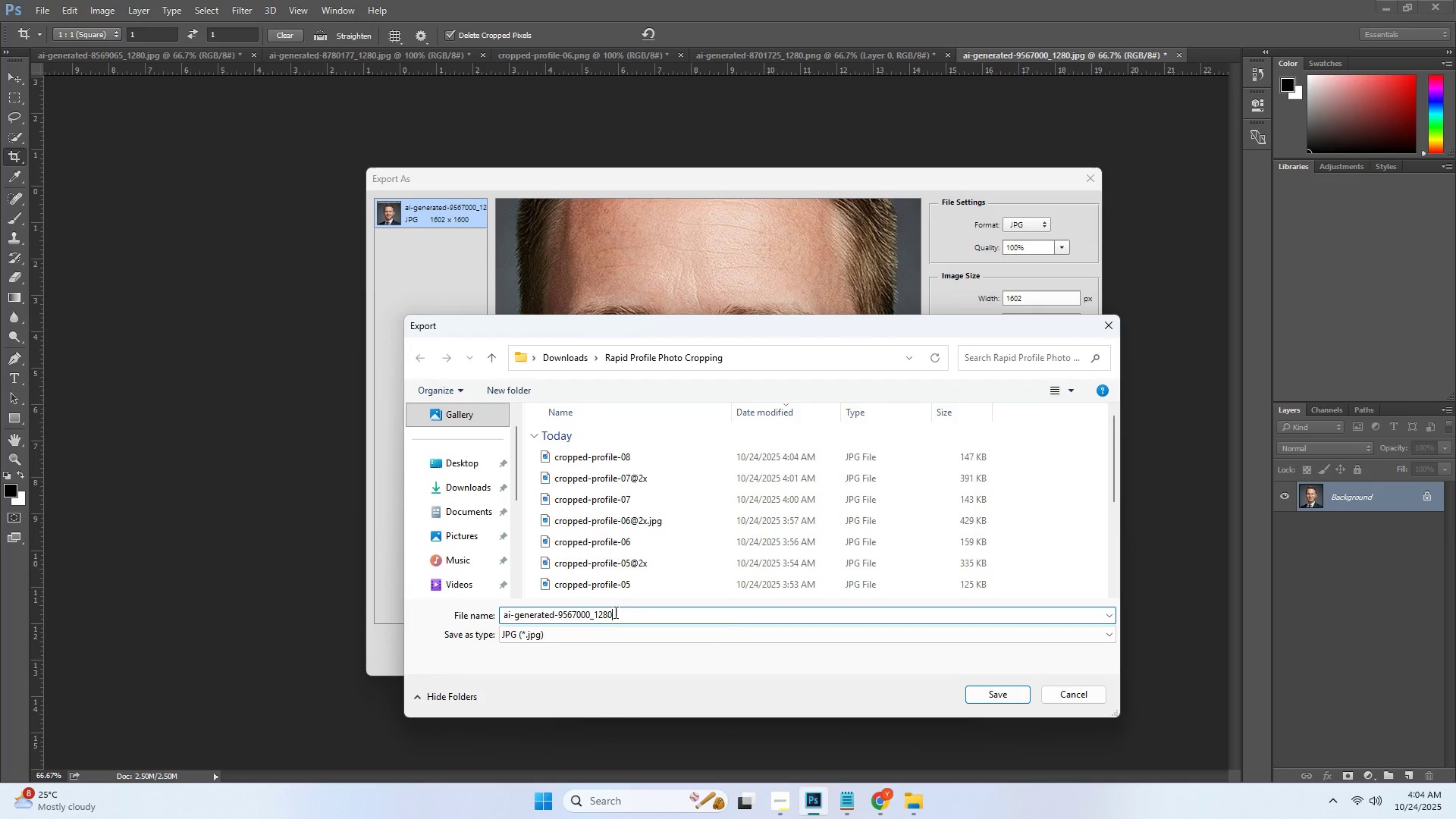 
triple_click([614, 612])
 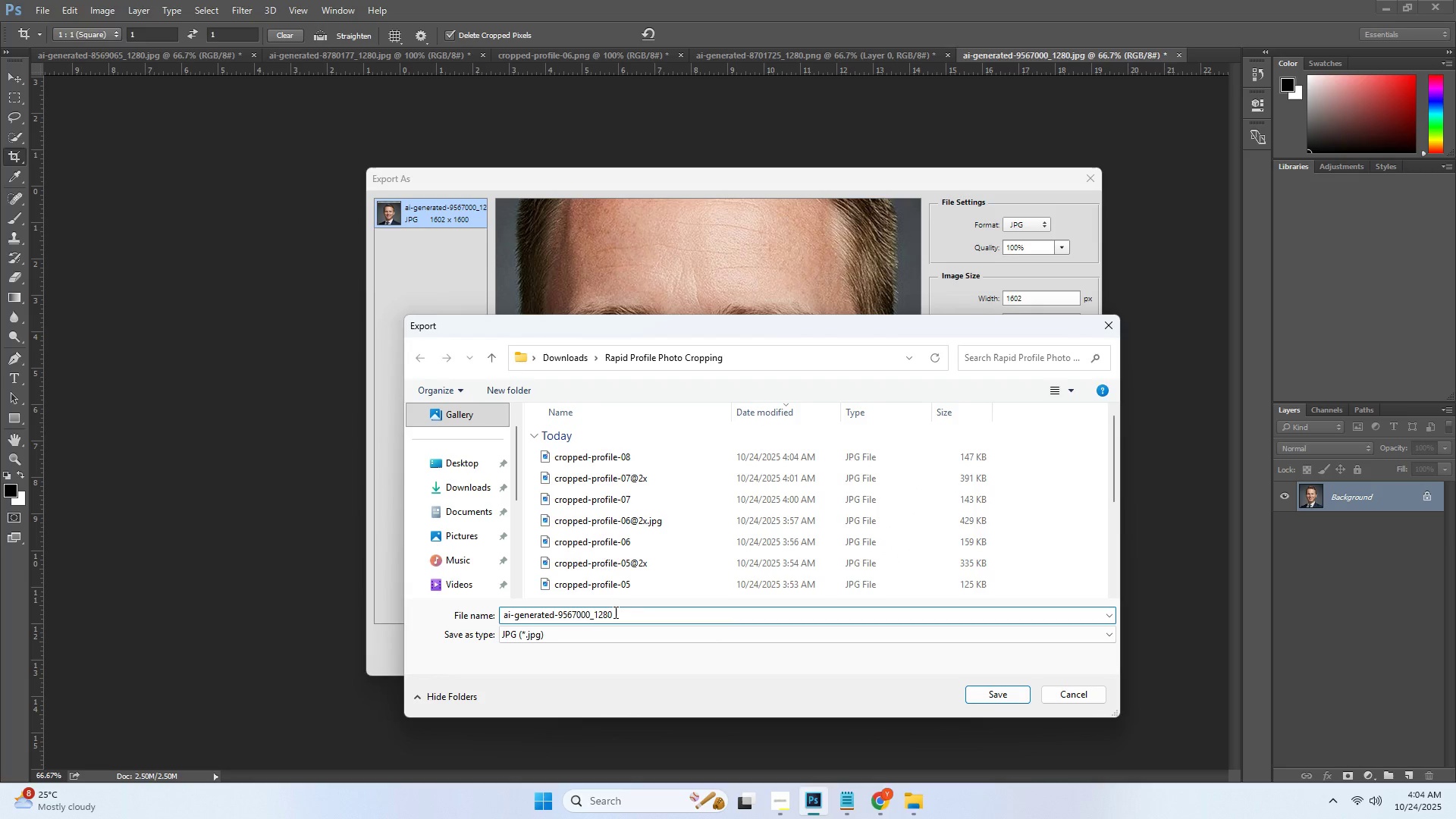 
key(Control+A)
 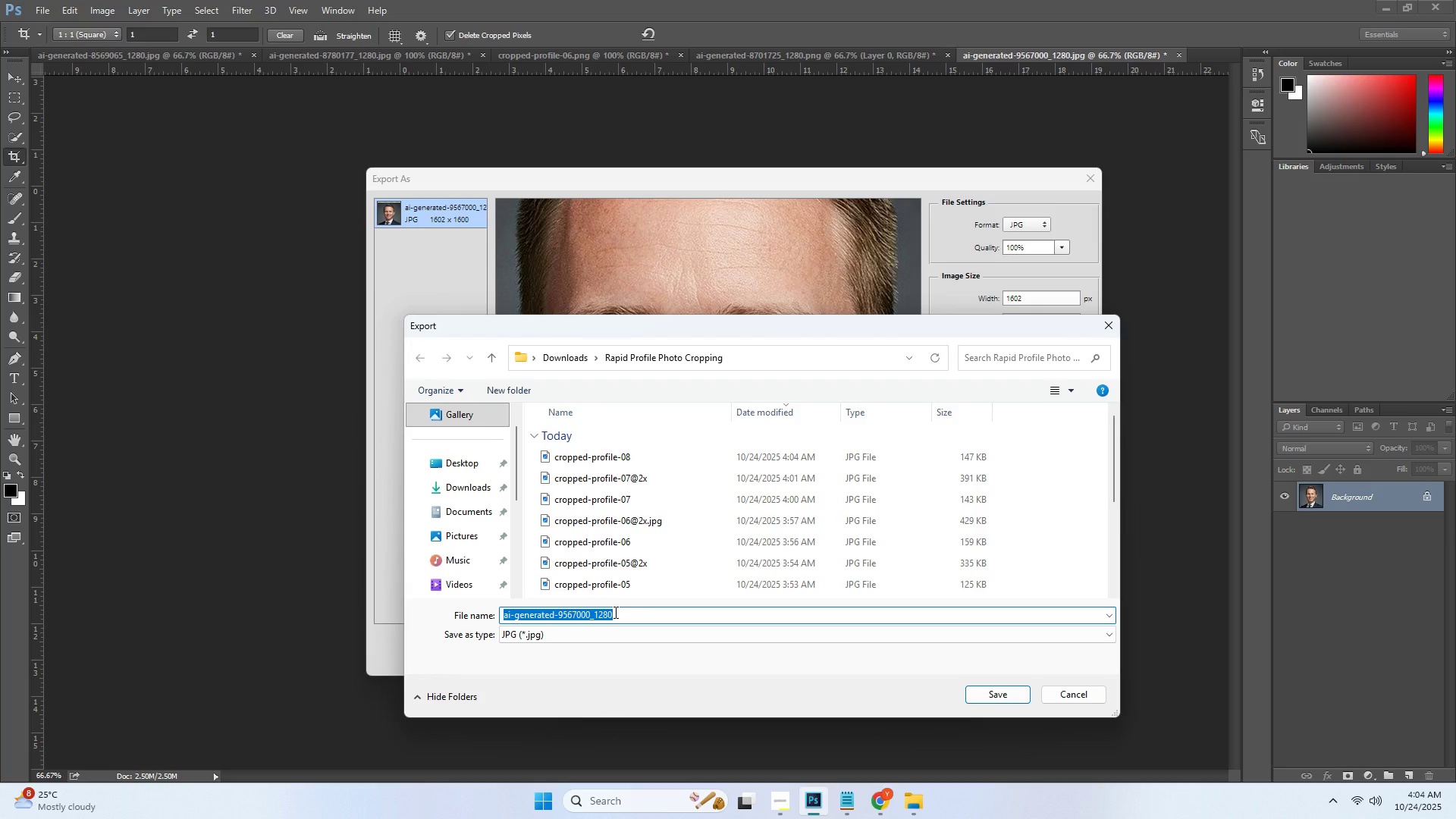 
key(Control+ControlLeft)
 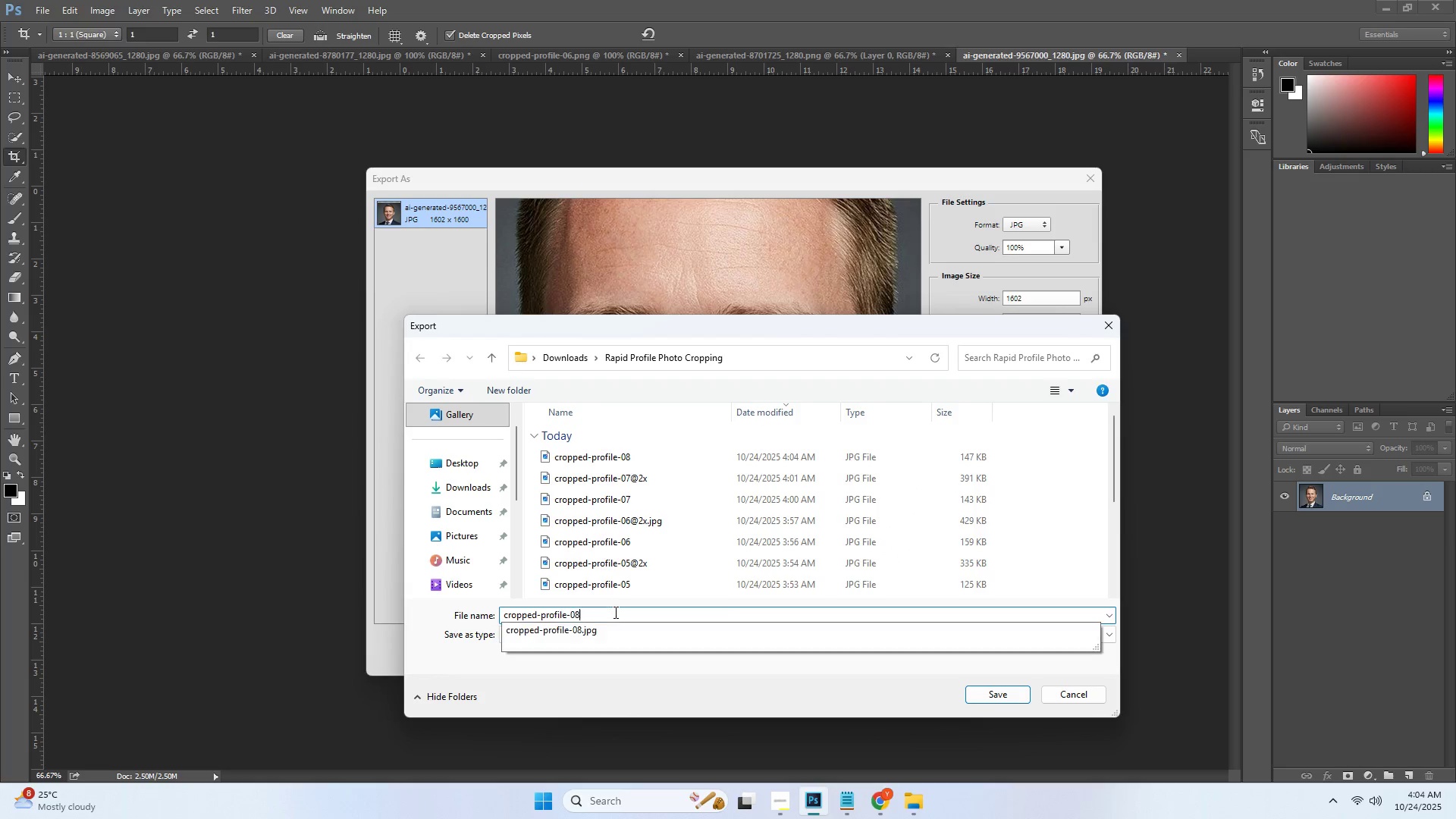 
key(Control+V)
 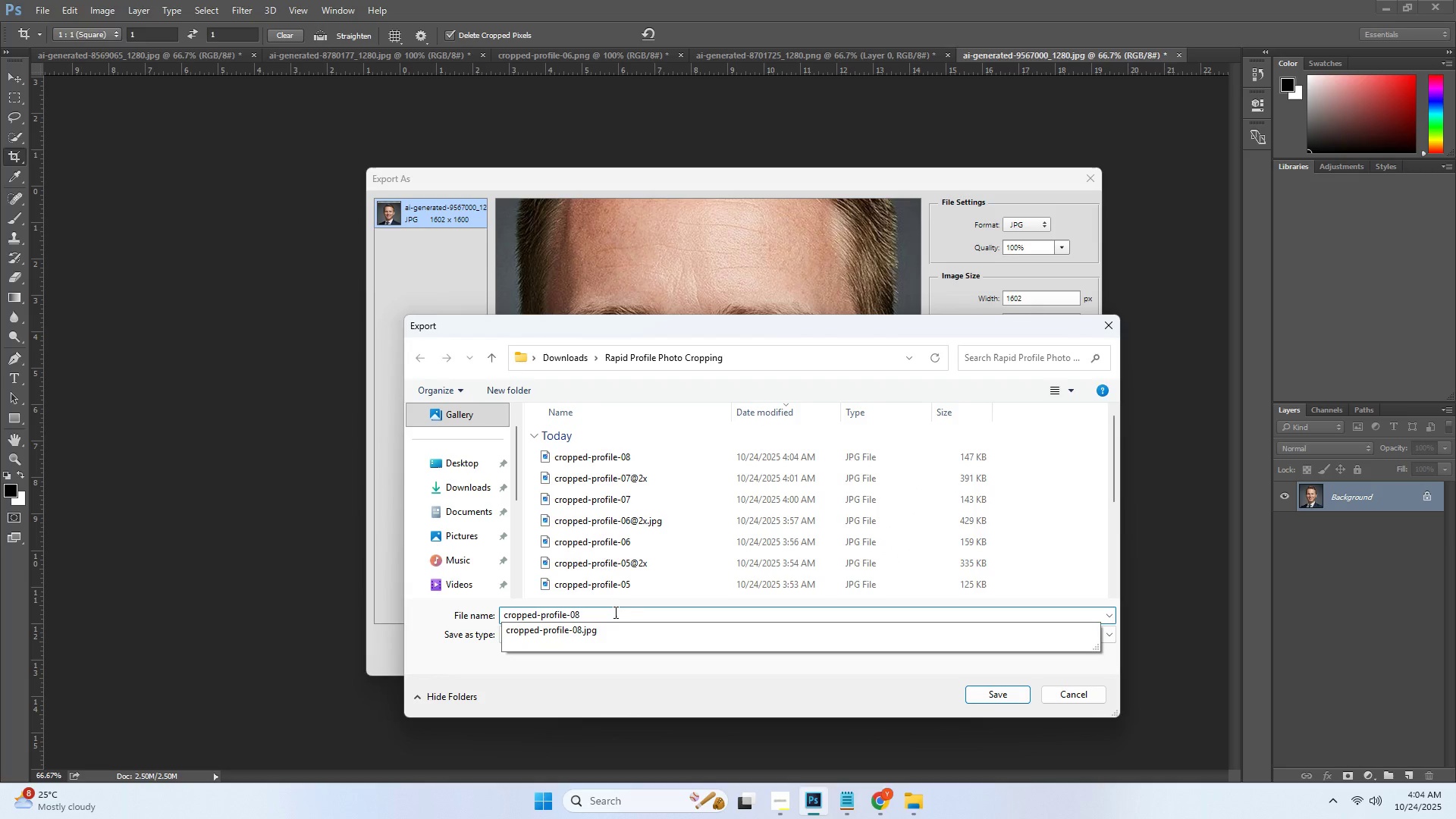 
type(@2x.jpg)
 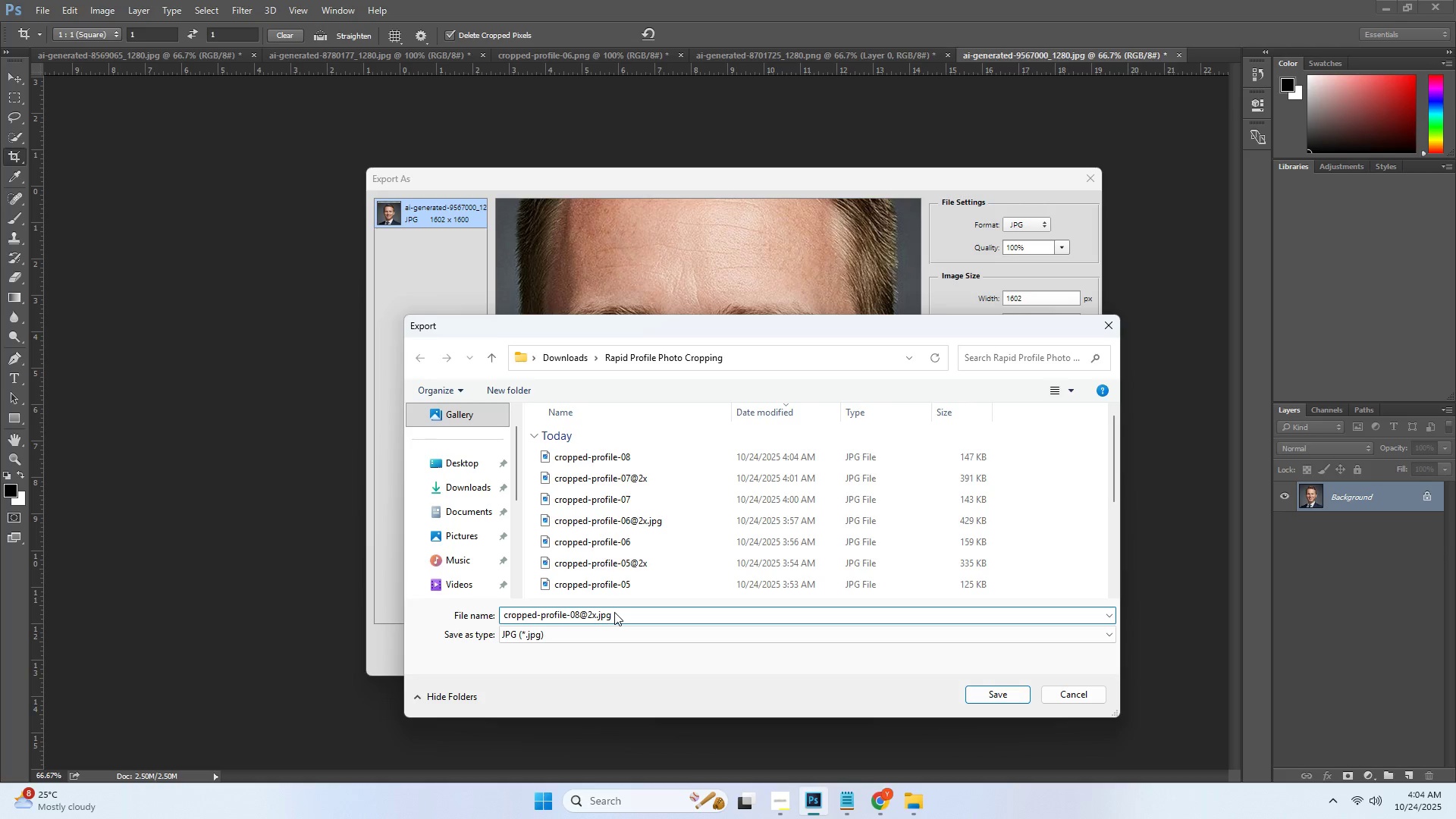 
key(Enter)
 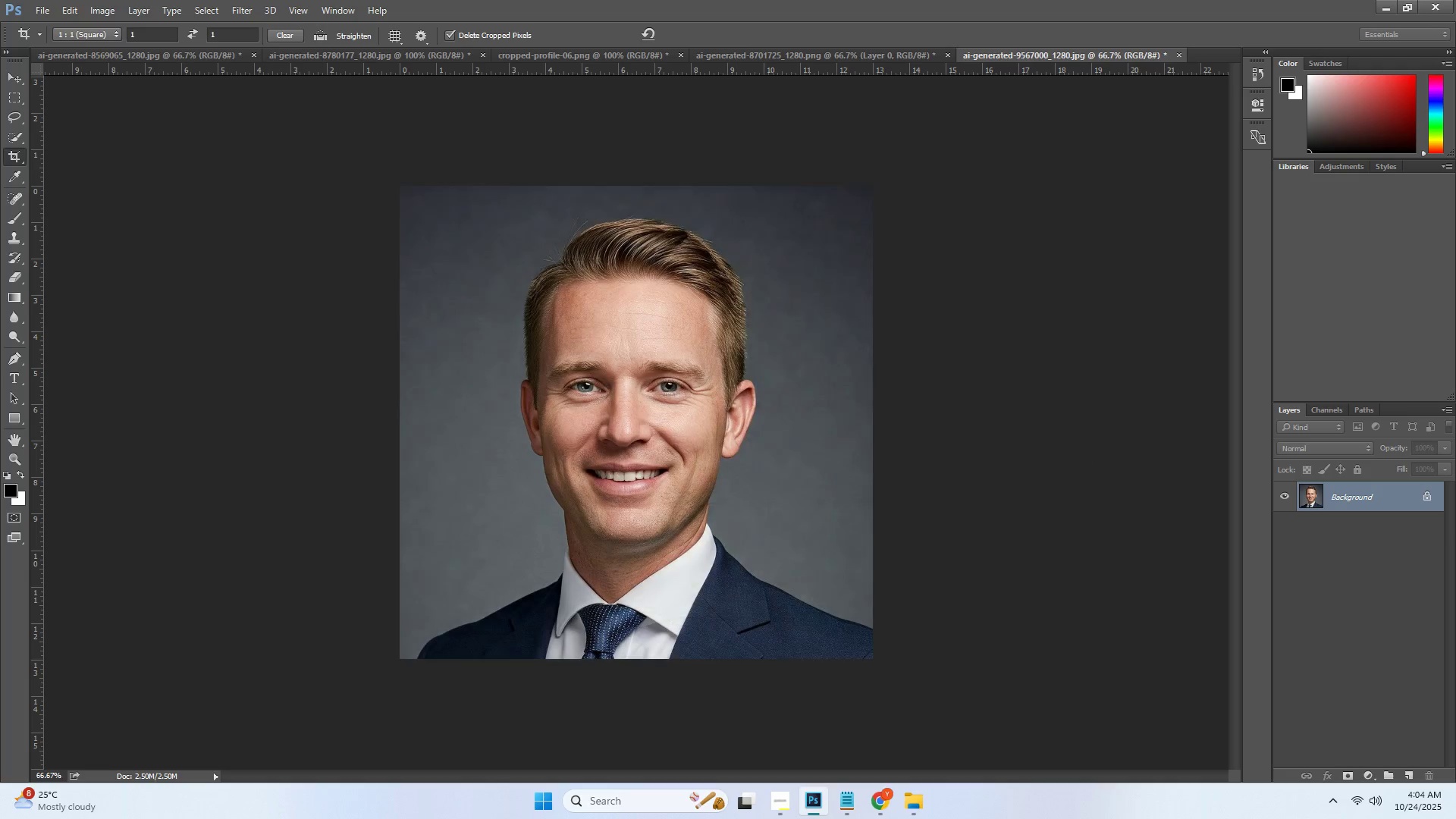 
key(Alt+AltLeft)
 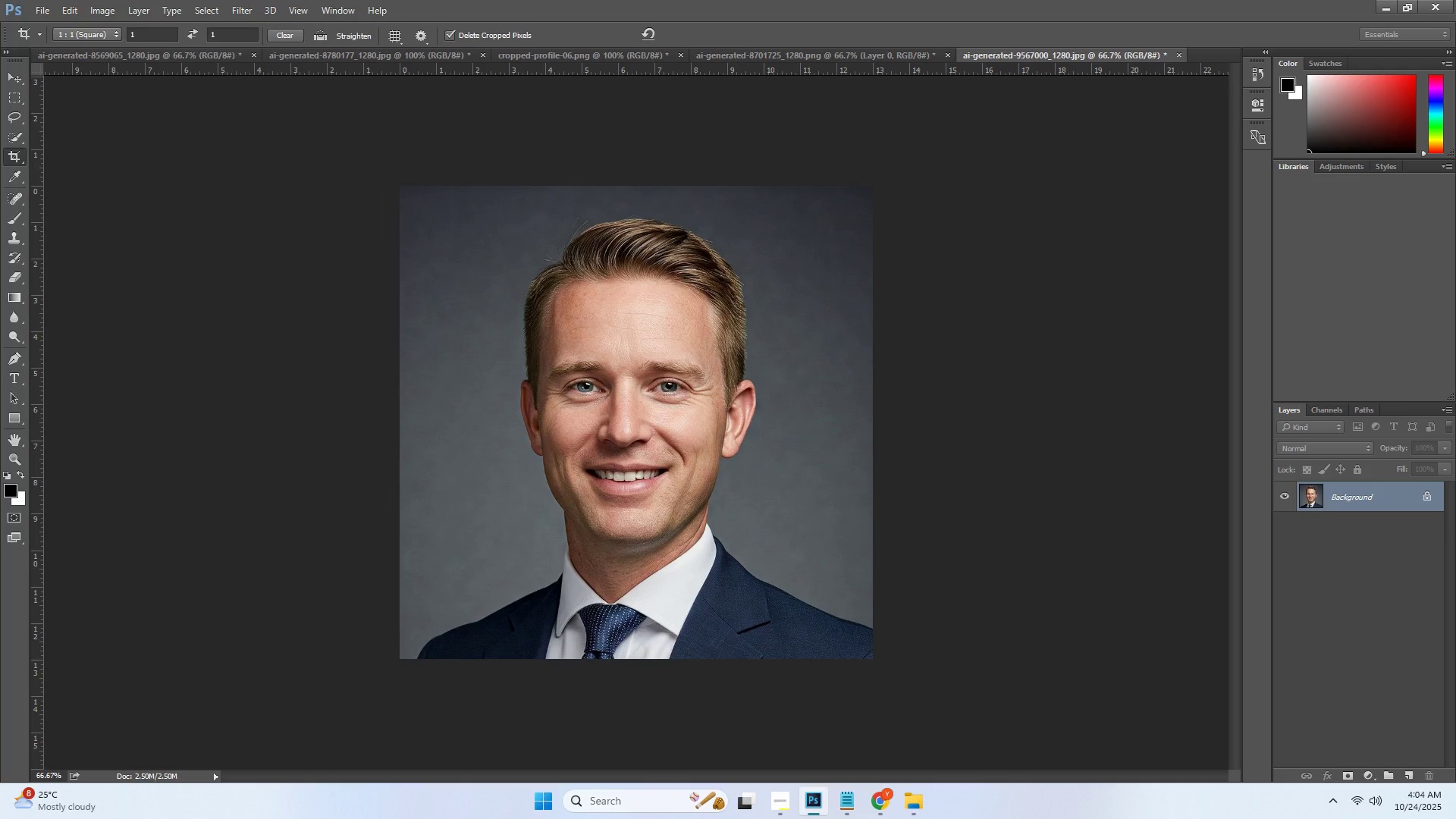 
key(Alt+Control+Shift+W)
 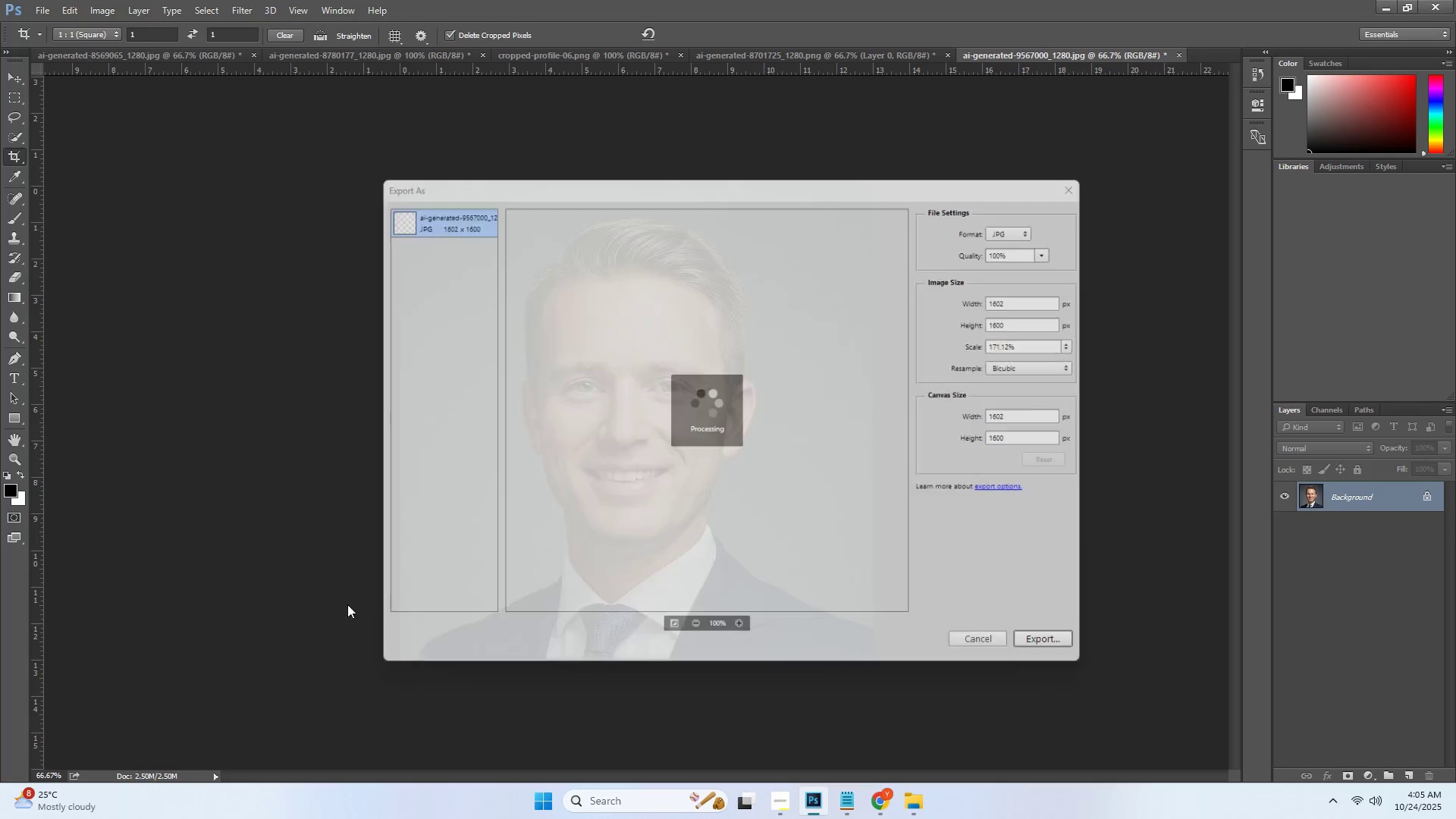 
left_click([1025, 300])
 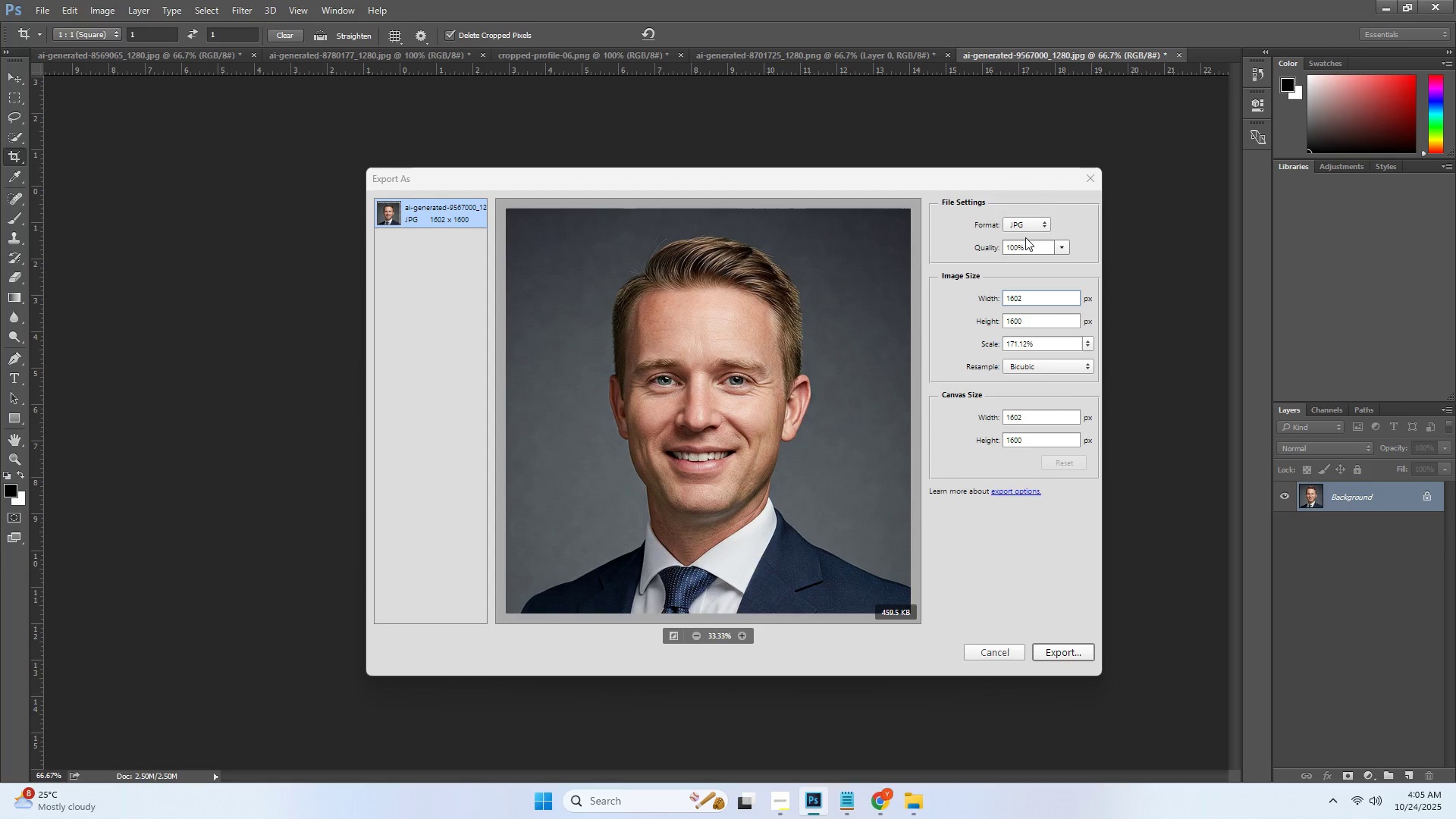 
left_click([1025, 230])
 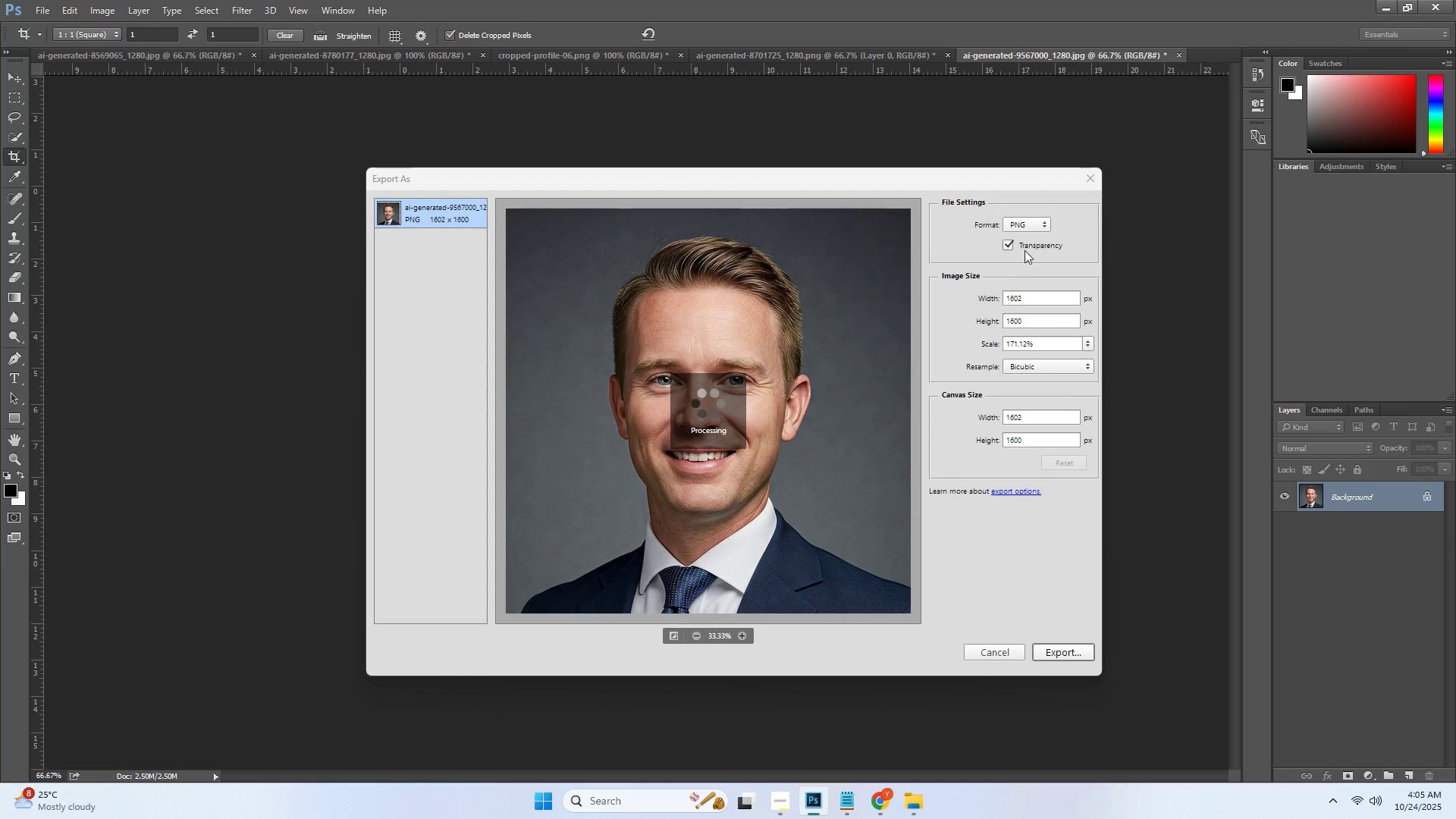 
double_click([1010, 246])
 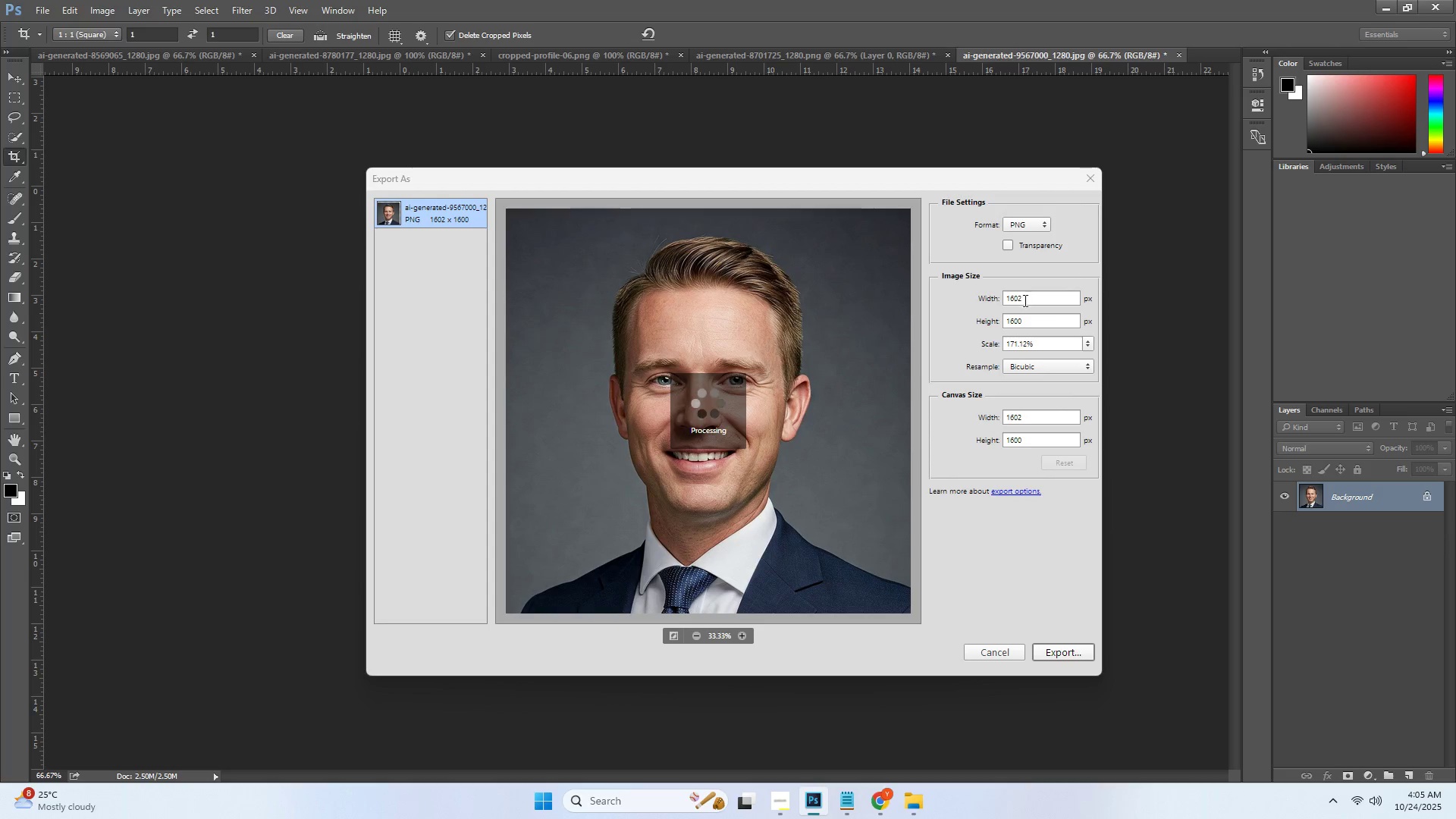 
double_click([1024, 300])
 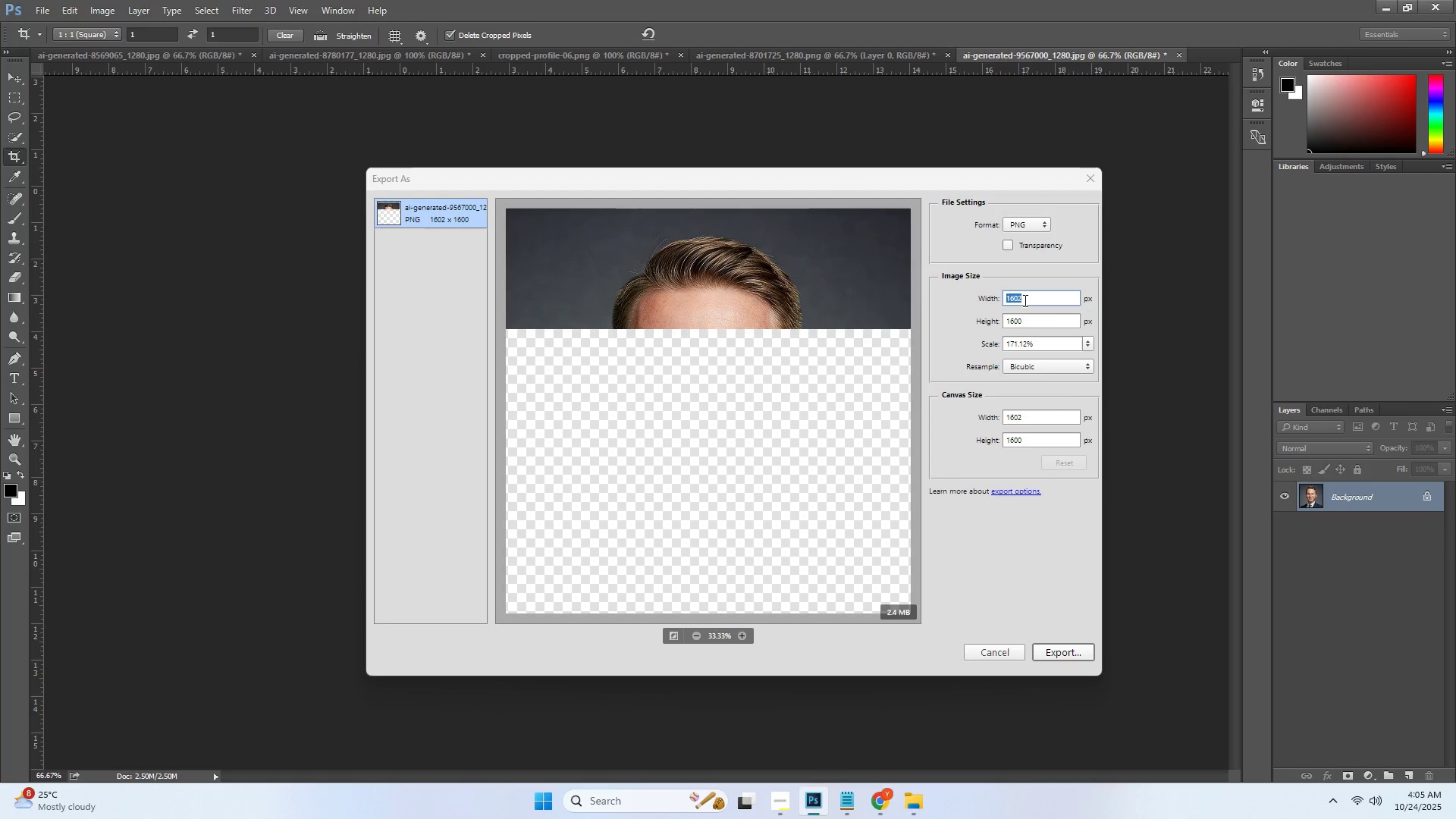 
key(1)
 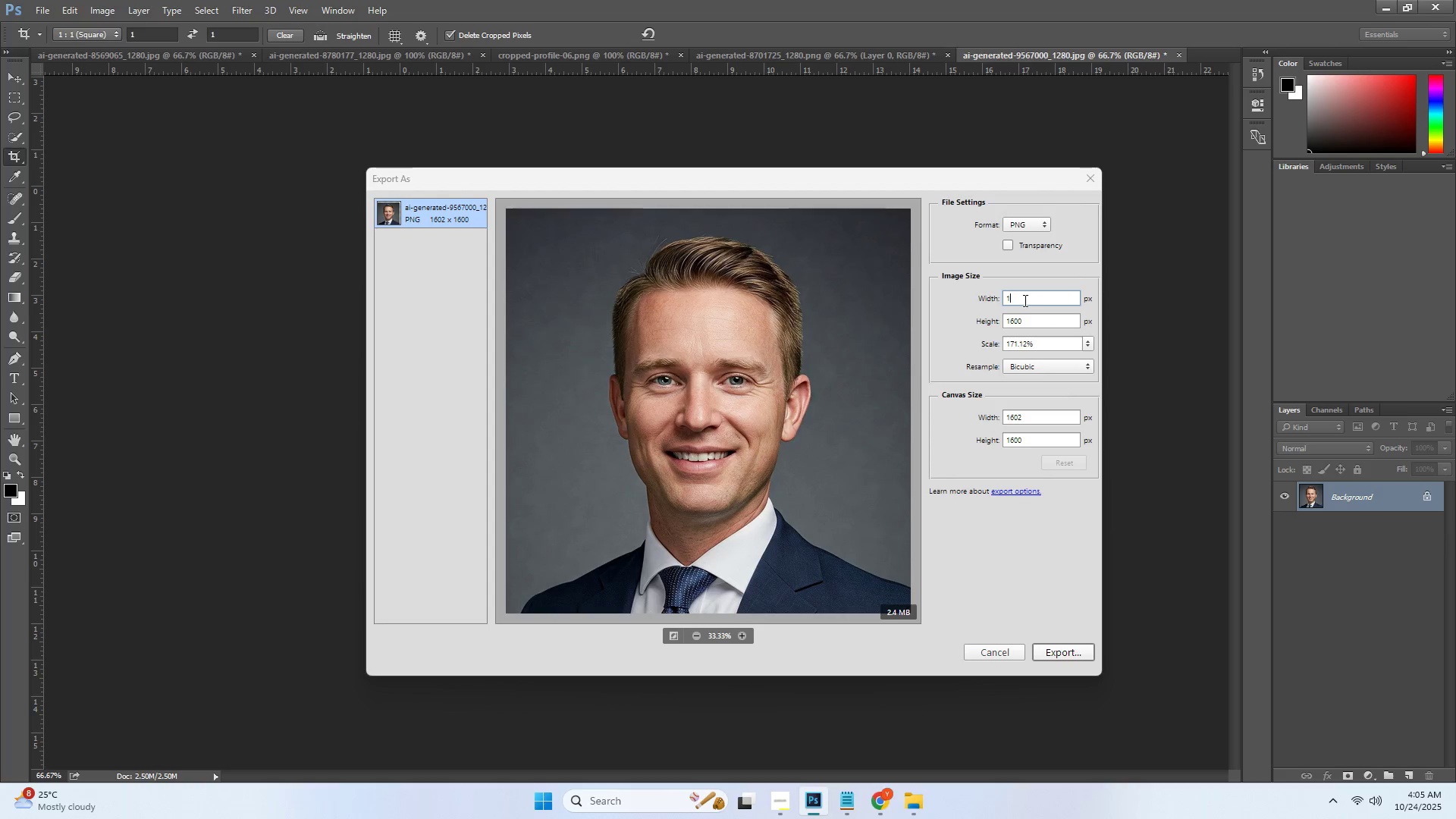 
key(Numpad6)
 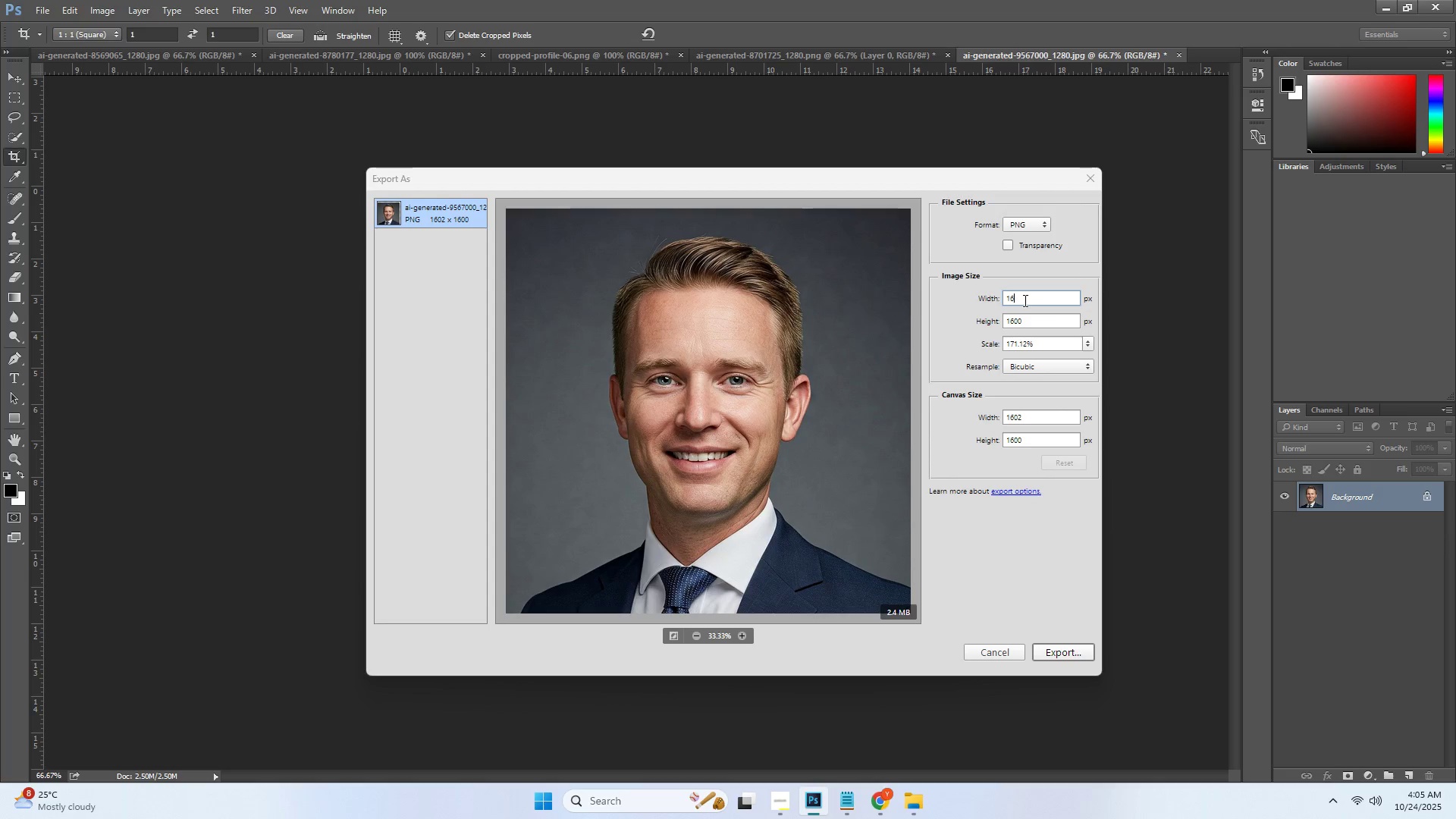 
key(Numpad0)
 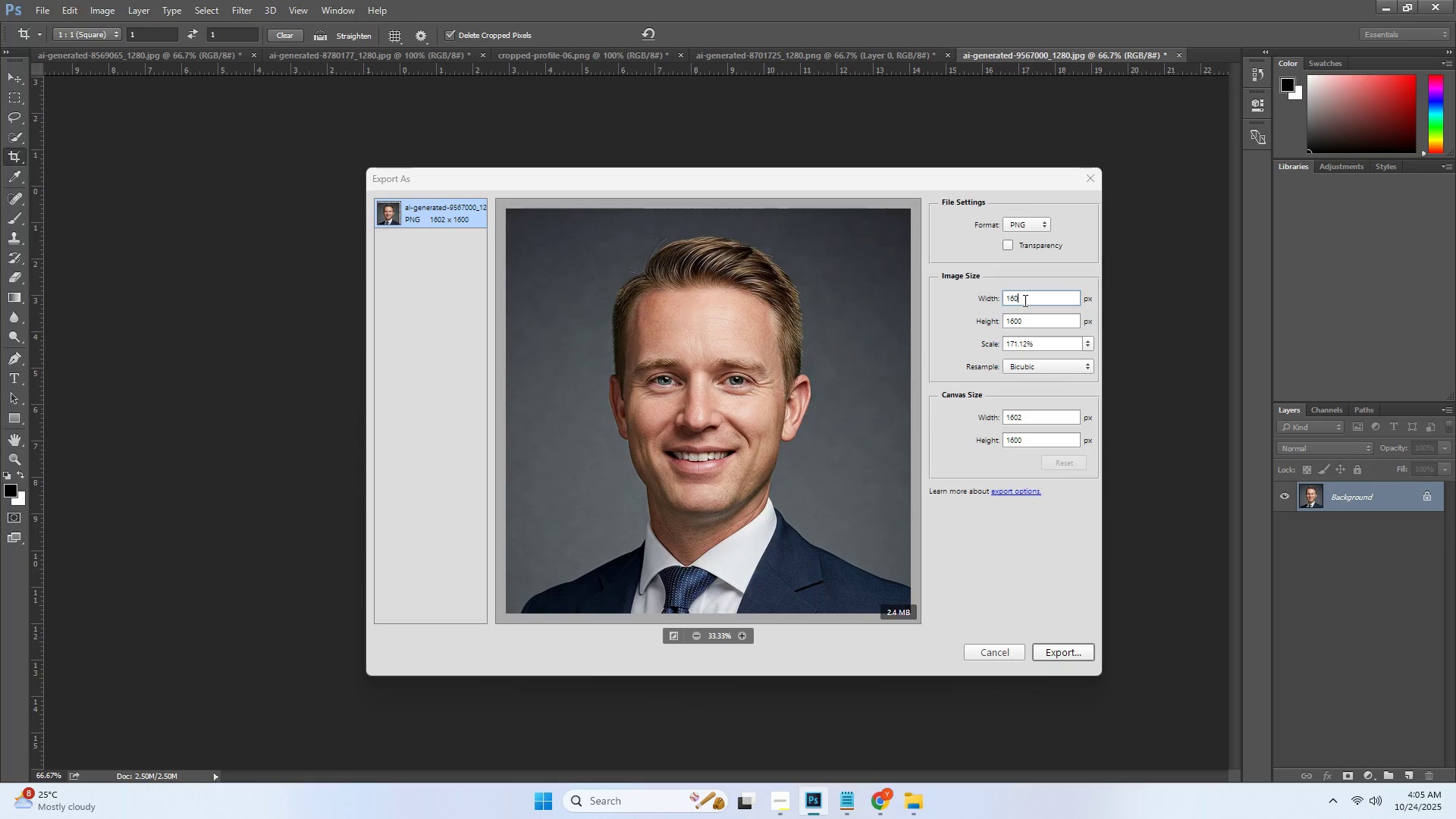 
key(Numpad0)
 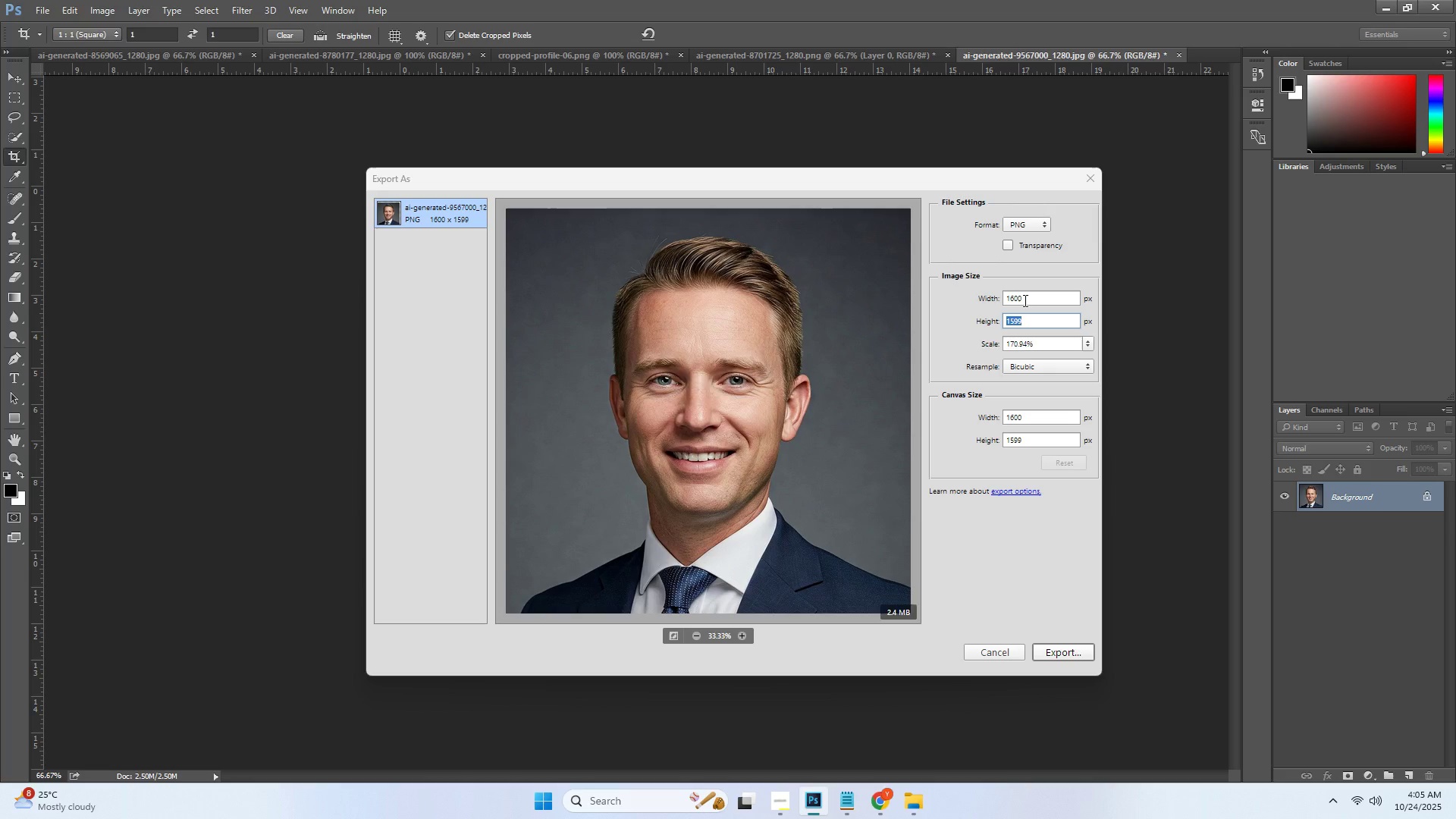 
key(Tab)
 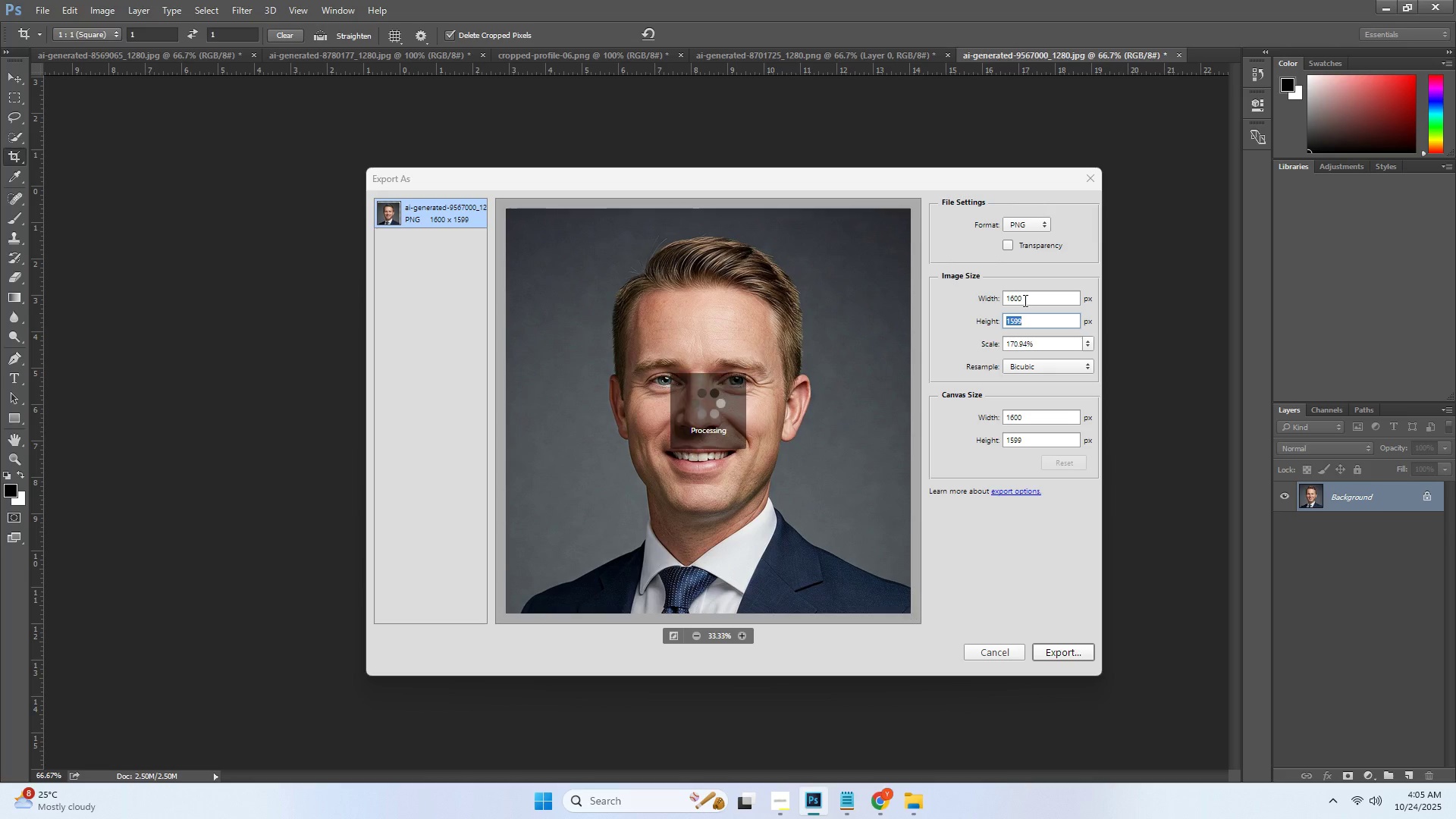 
key(1)
 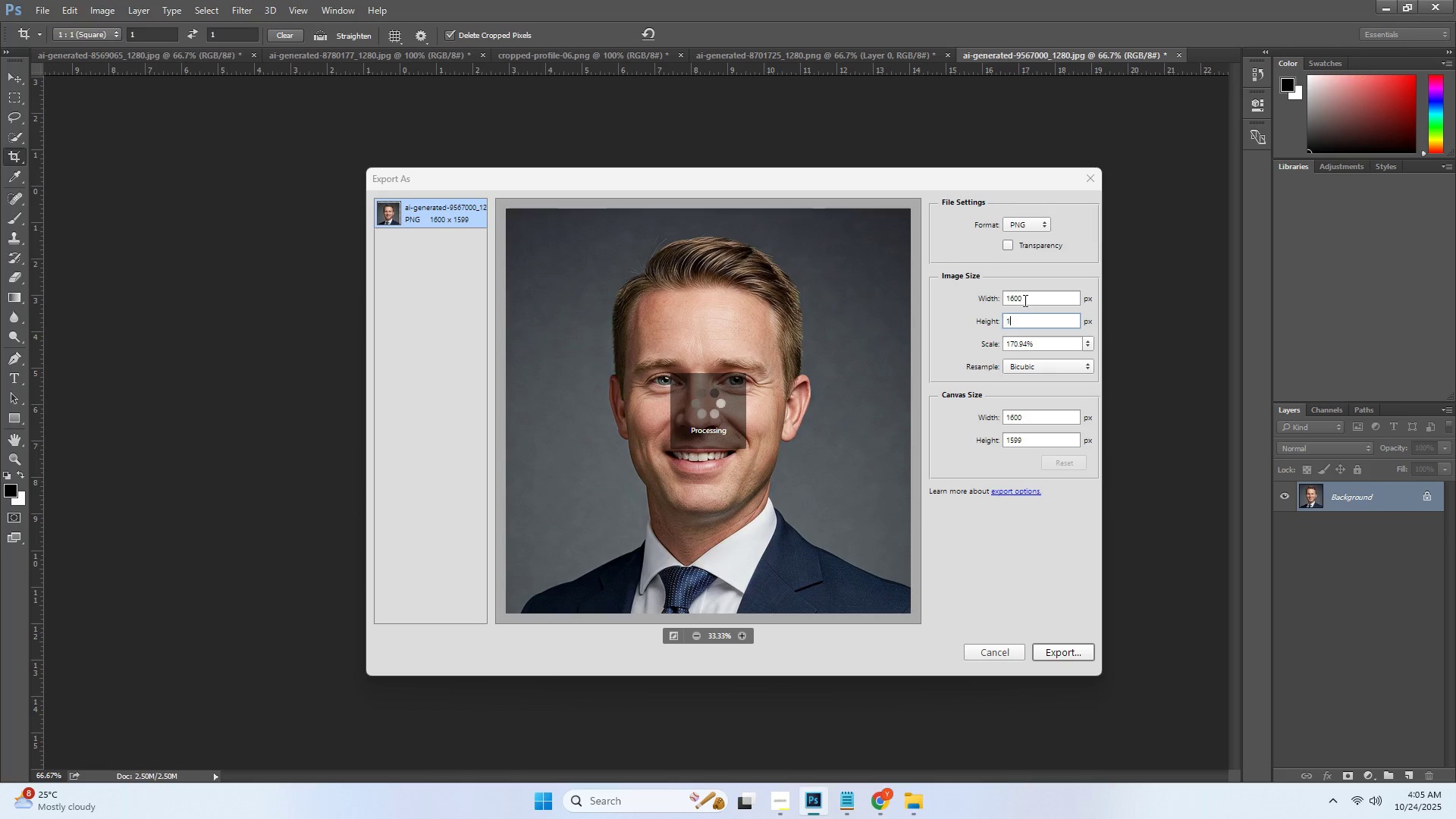 
key(Numpad6)
 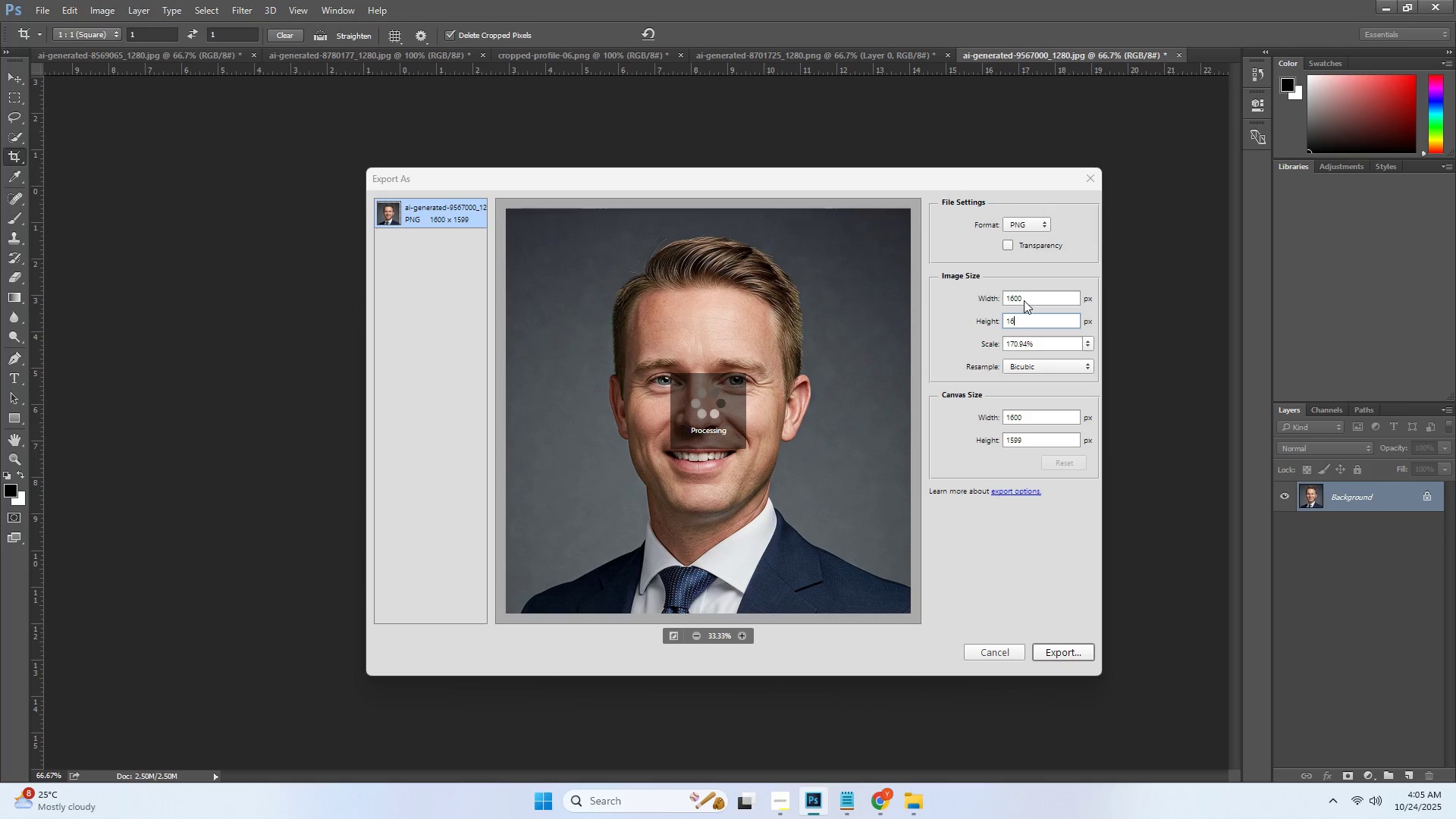 
key(Numpad0)
 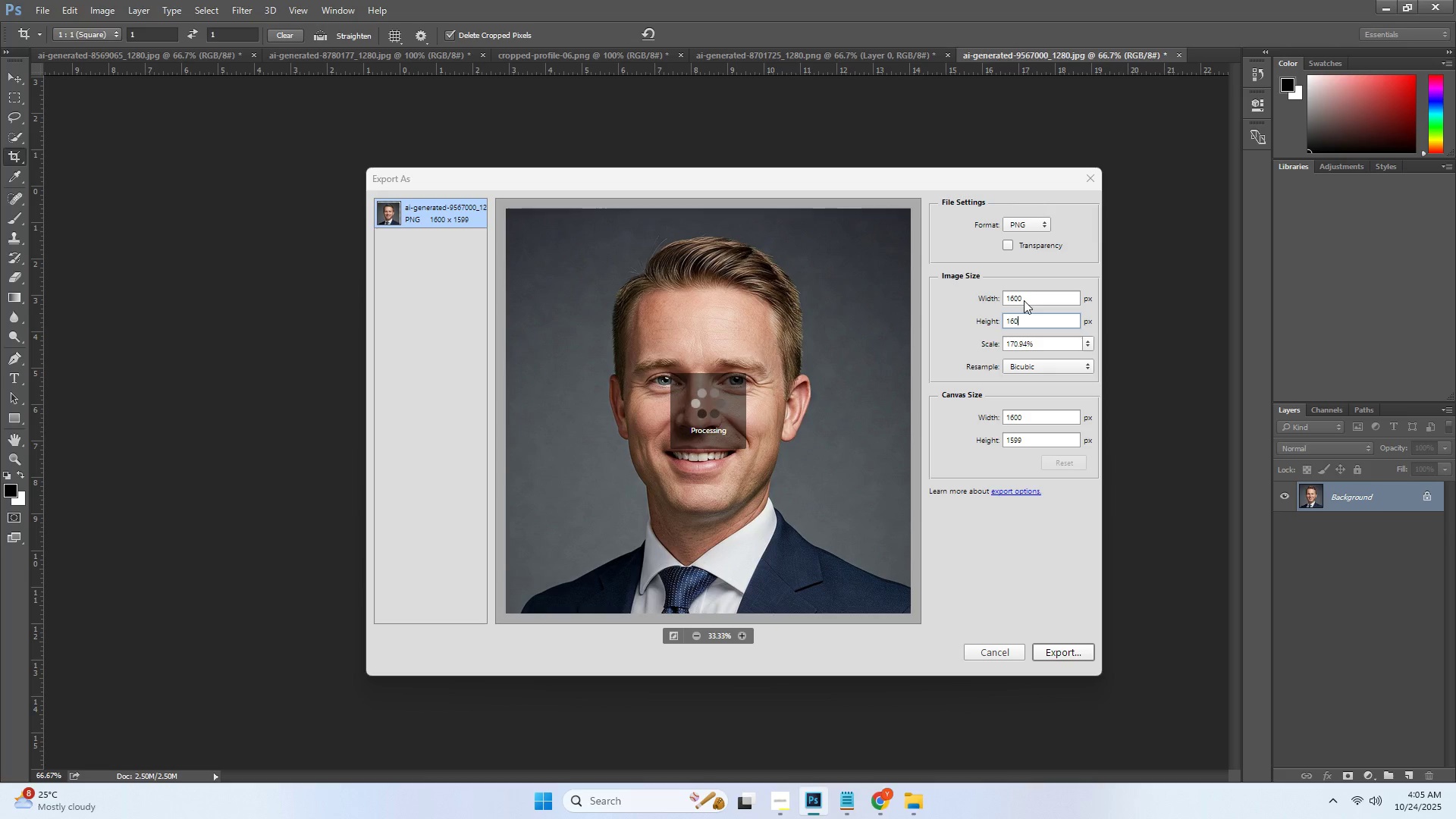 
key(Numpad0)
 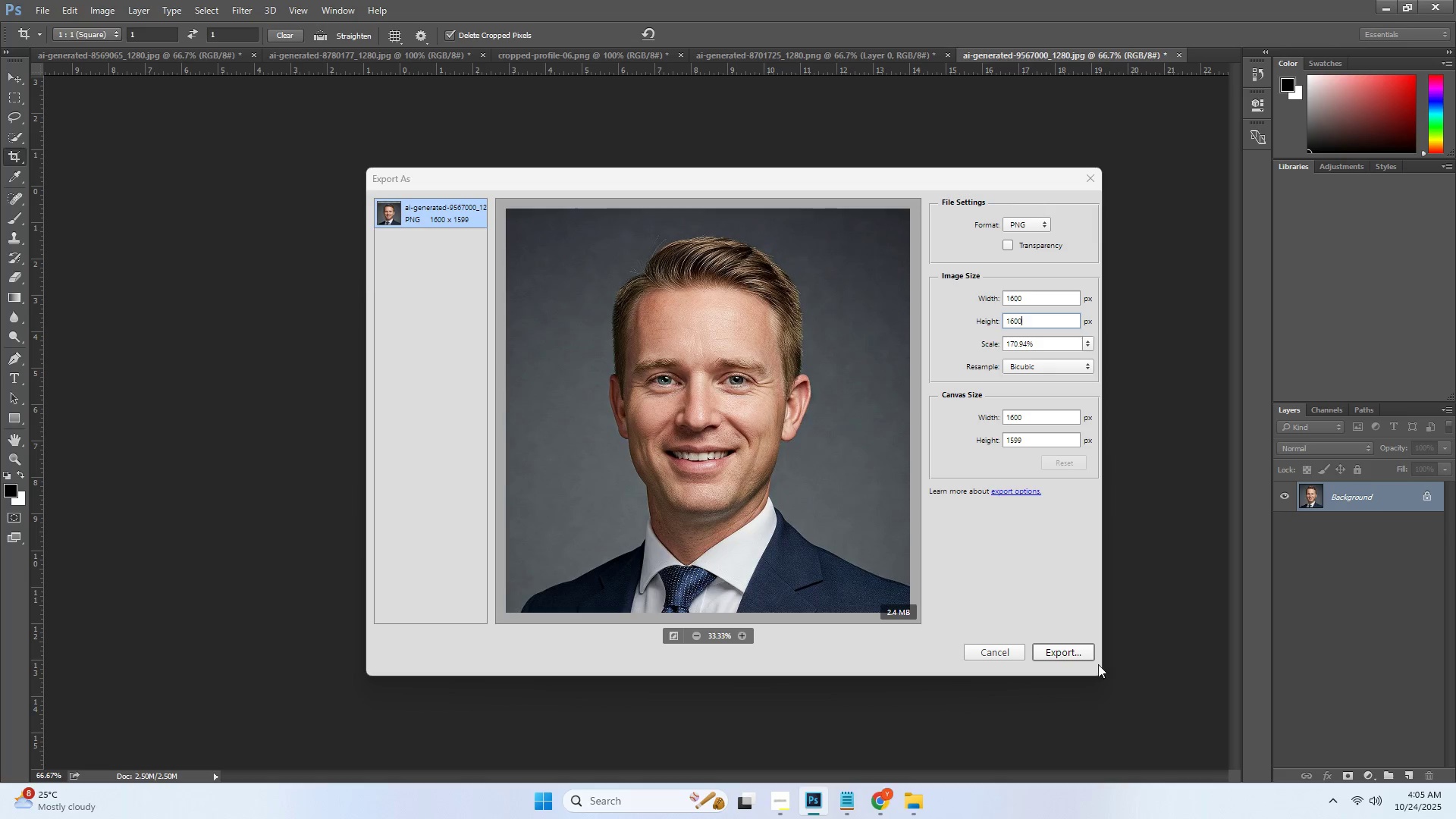 
left_click([1081, 654])
 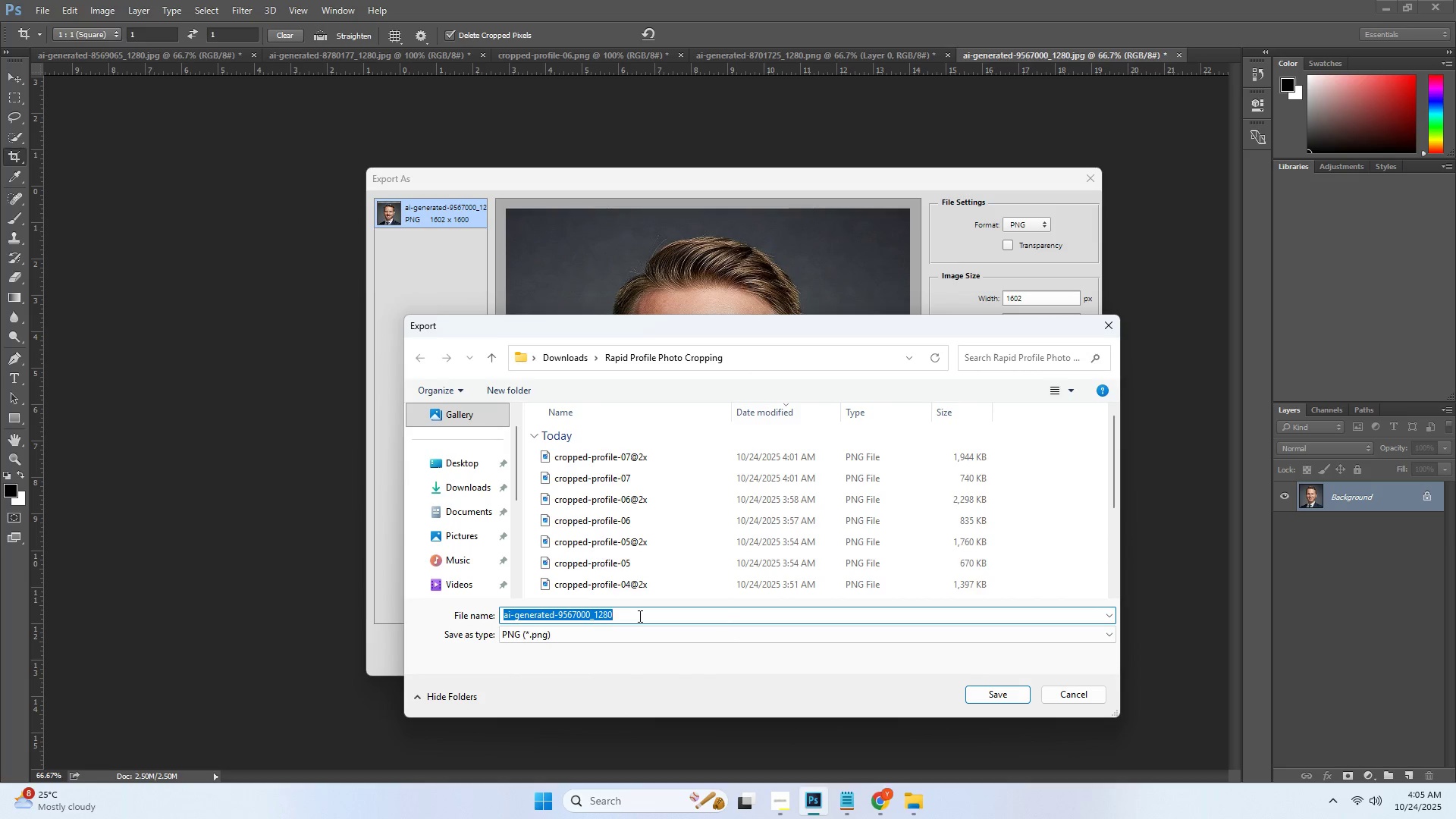 
key(Control+ControlLeft)
 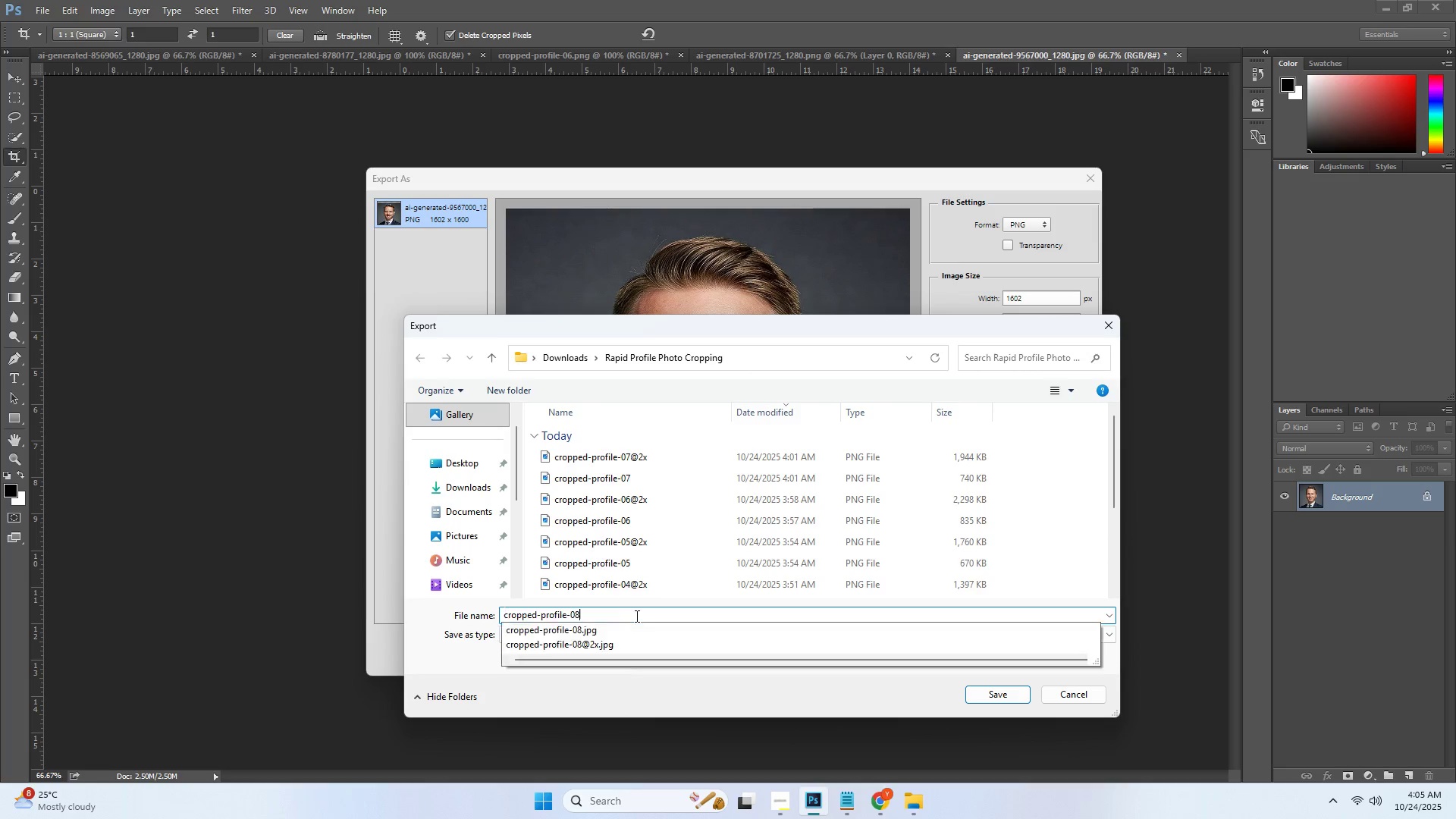 
key(Control+V)
 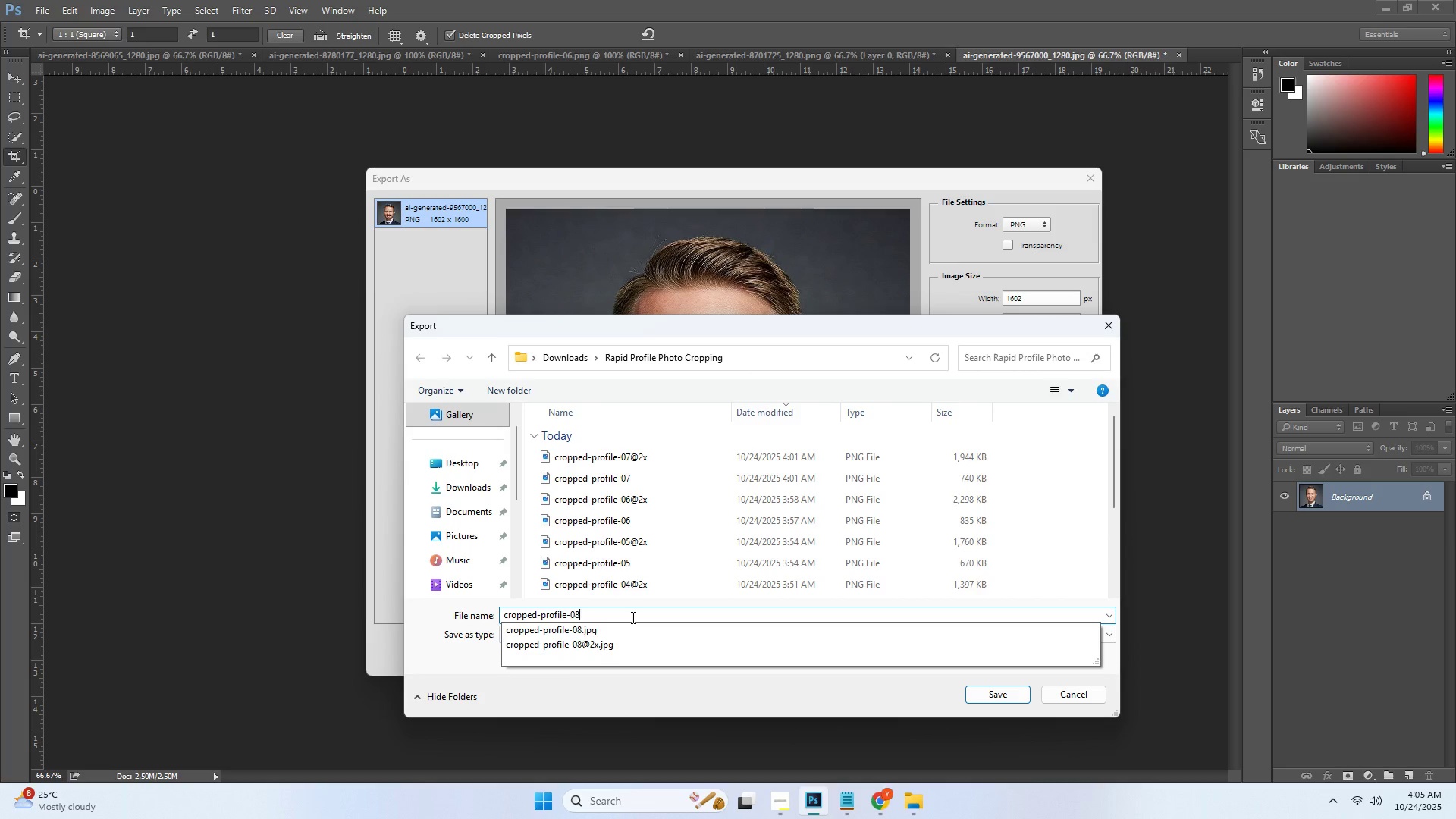 
type(.png)
 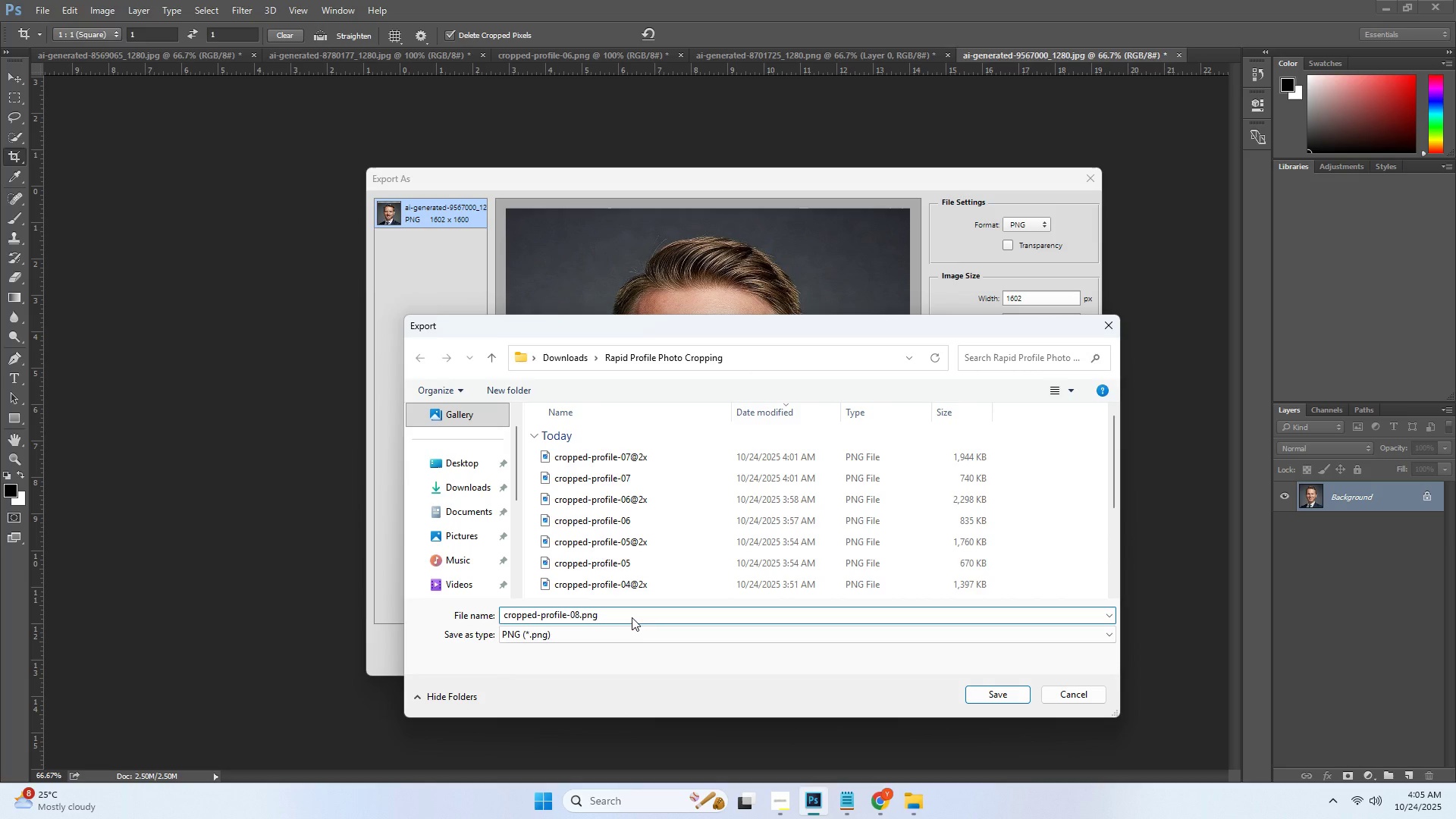 
key(Enter)
 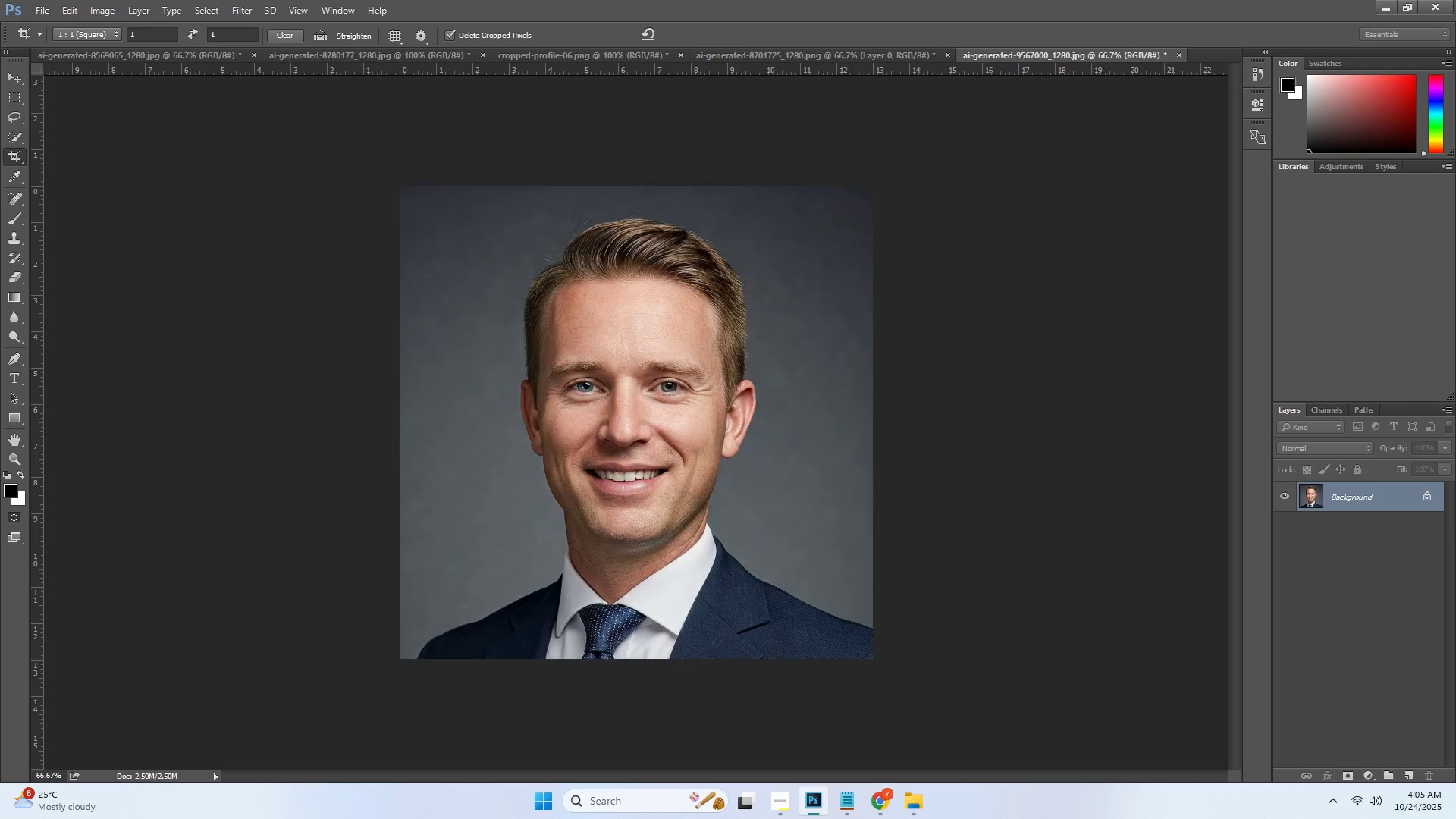 
key(Control+ControlLeft)
 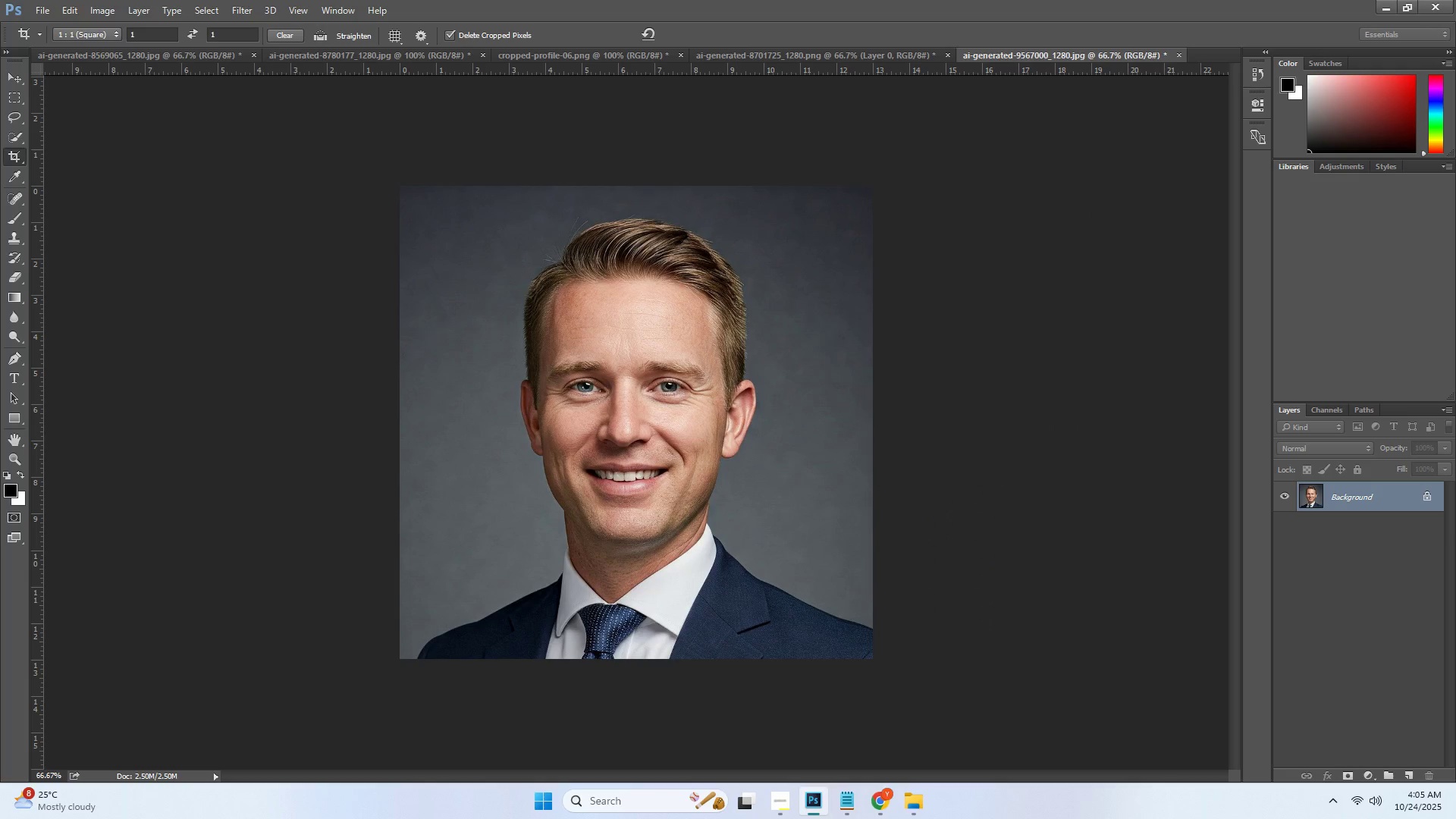 
key(Alt+Control+Shift+W)
 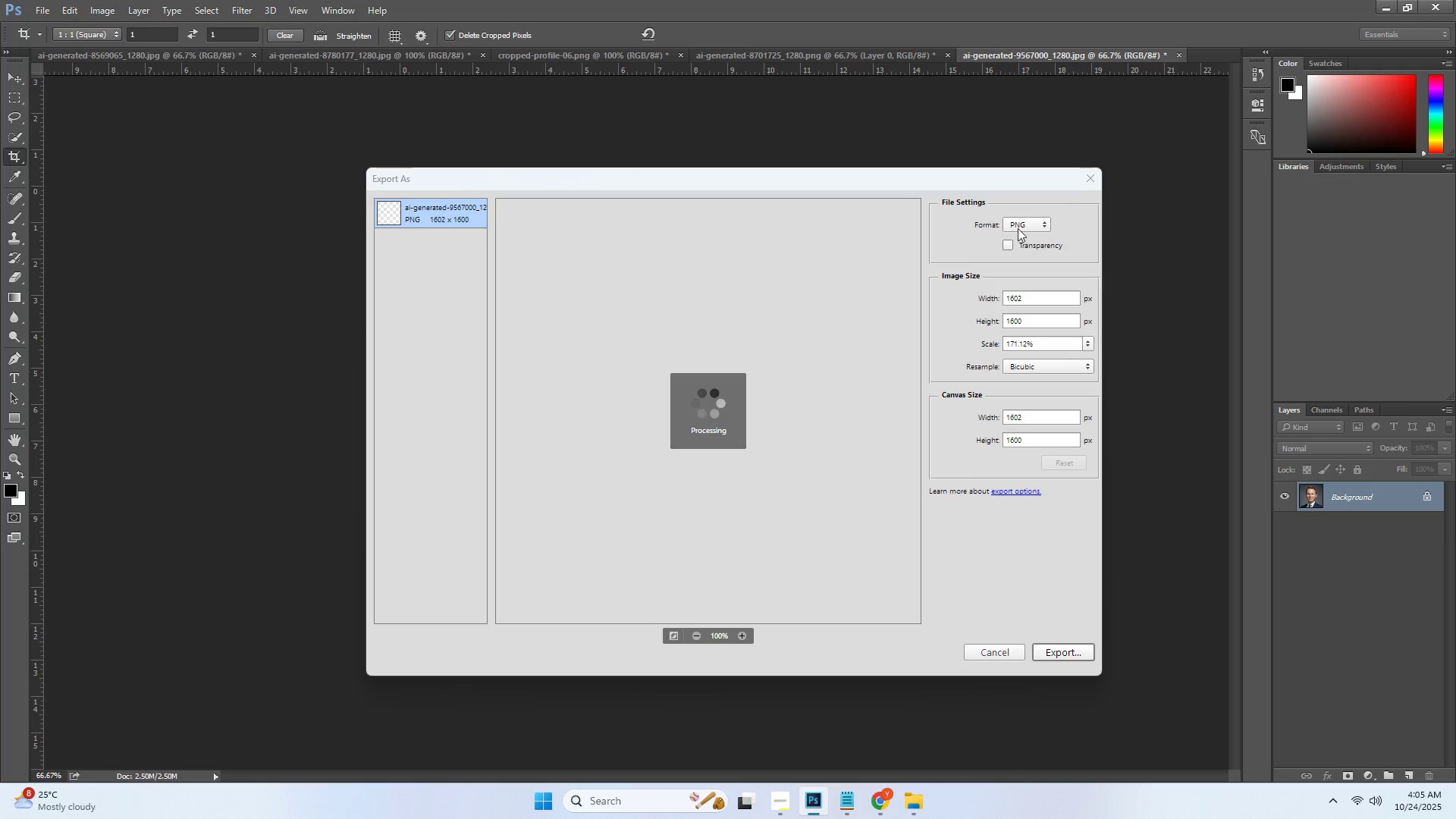 
wait(5.43)
 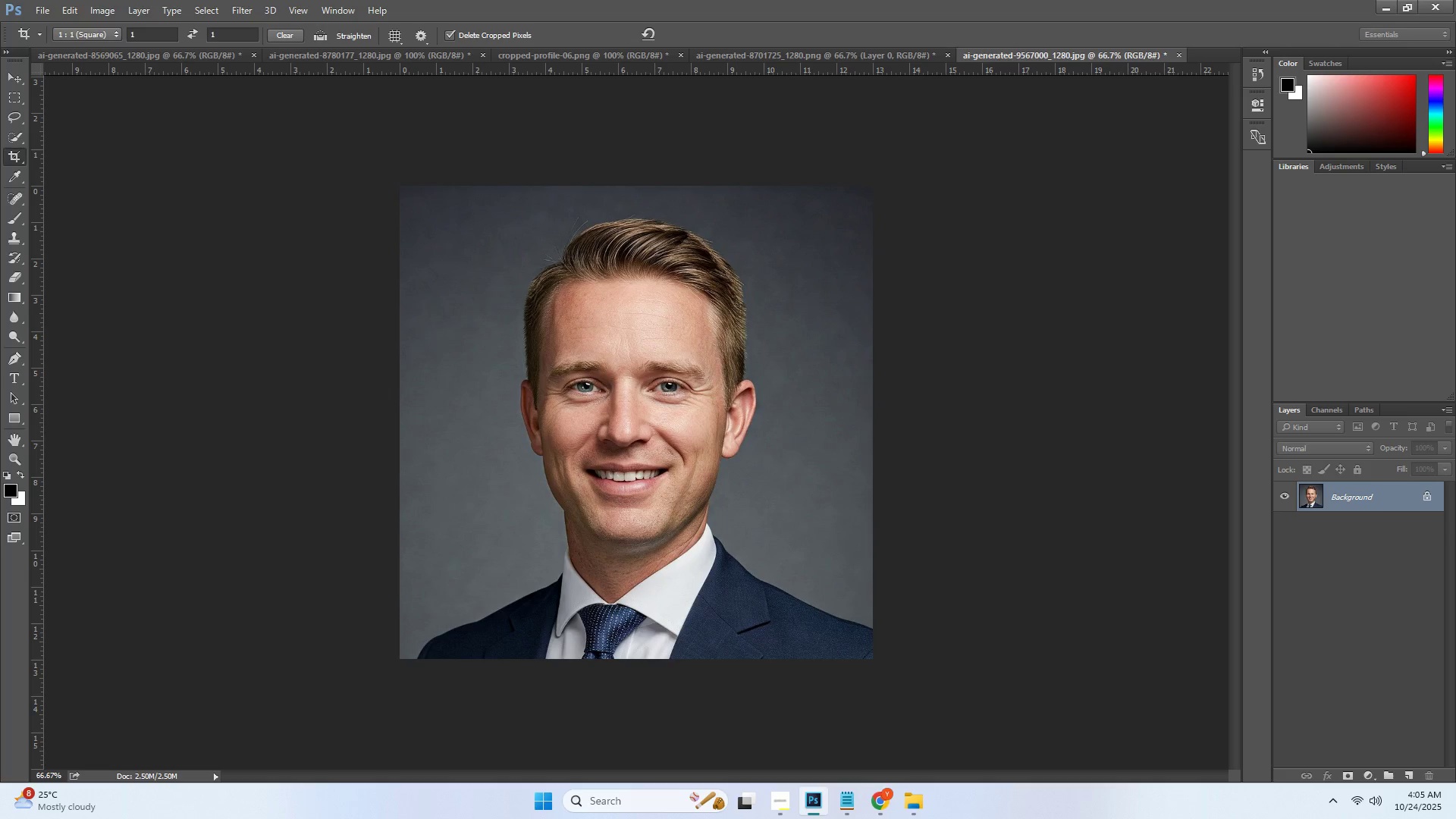 
double_click([1032, 294])
 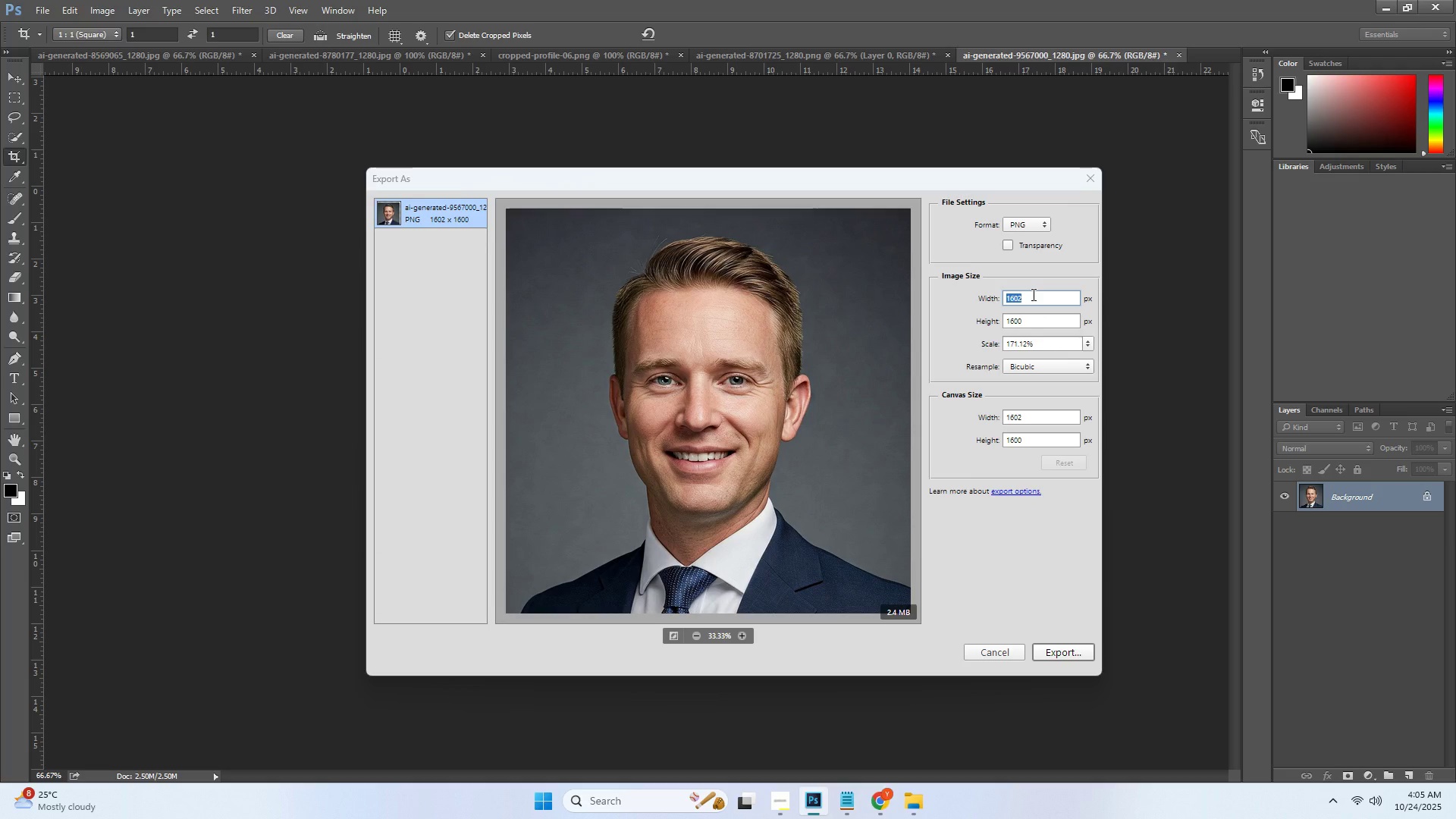 
key(Numpad8)
 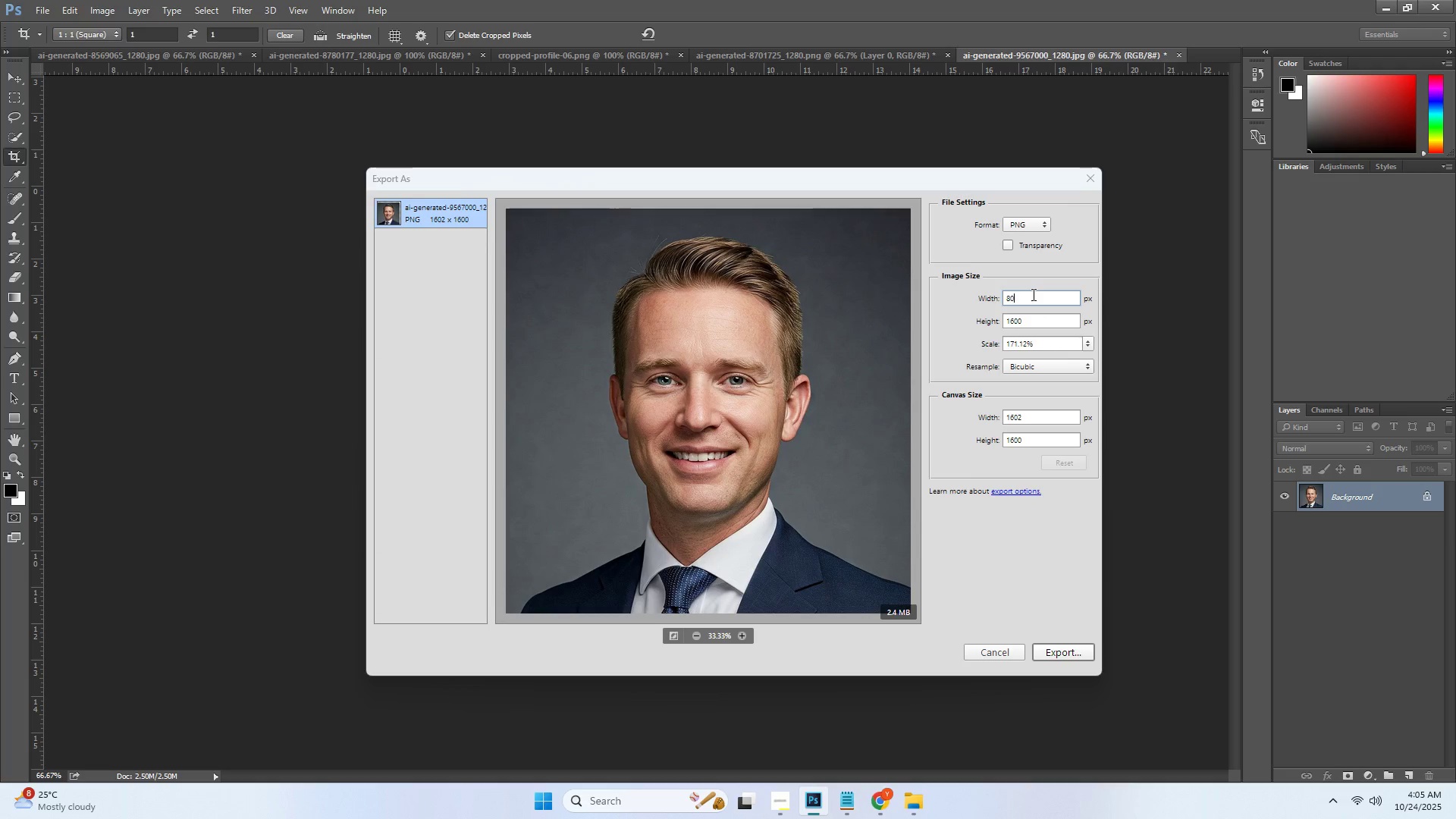 
key(Numpad0)
 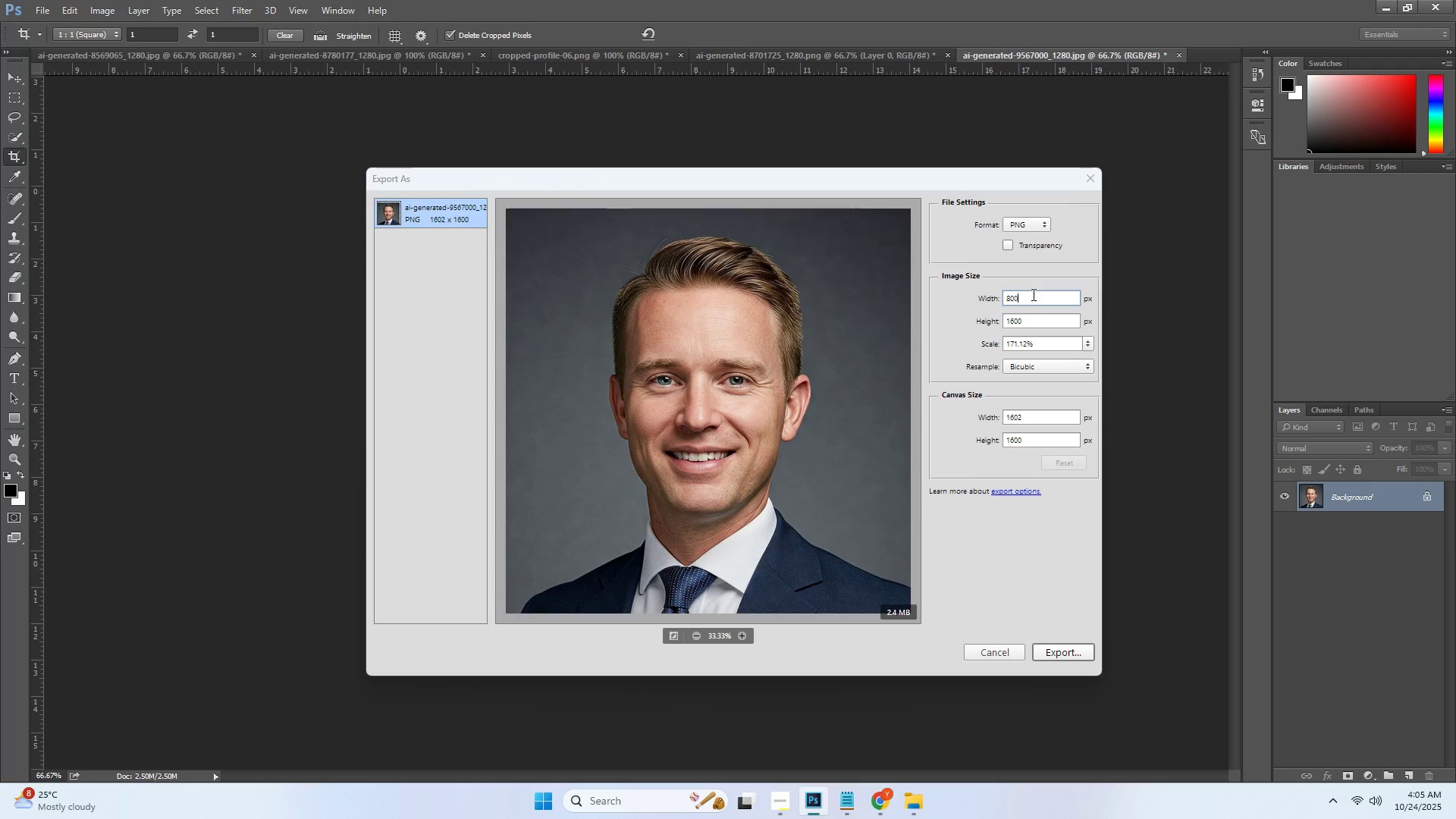 
key(Numpad0)
 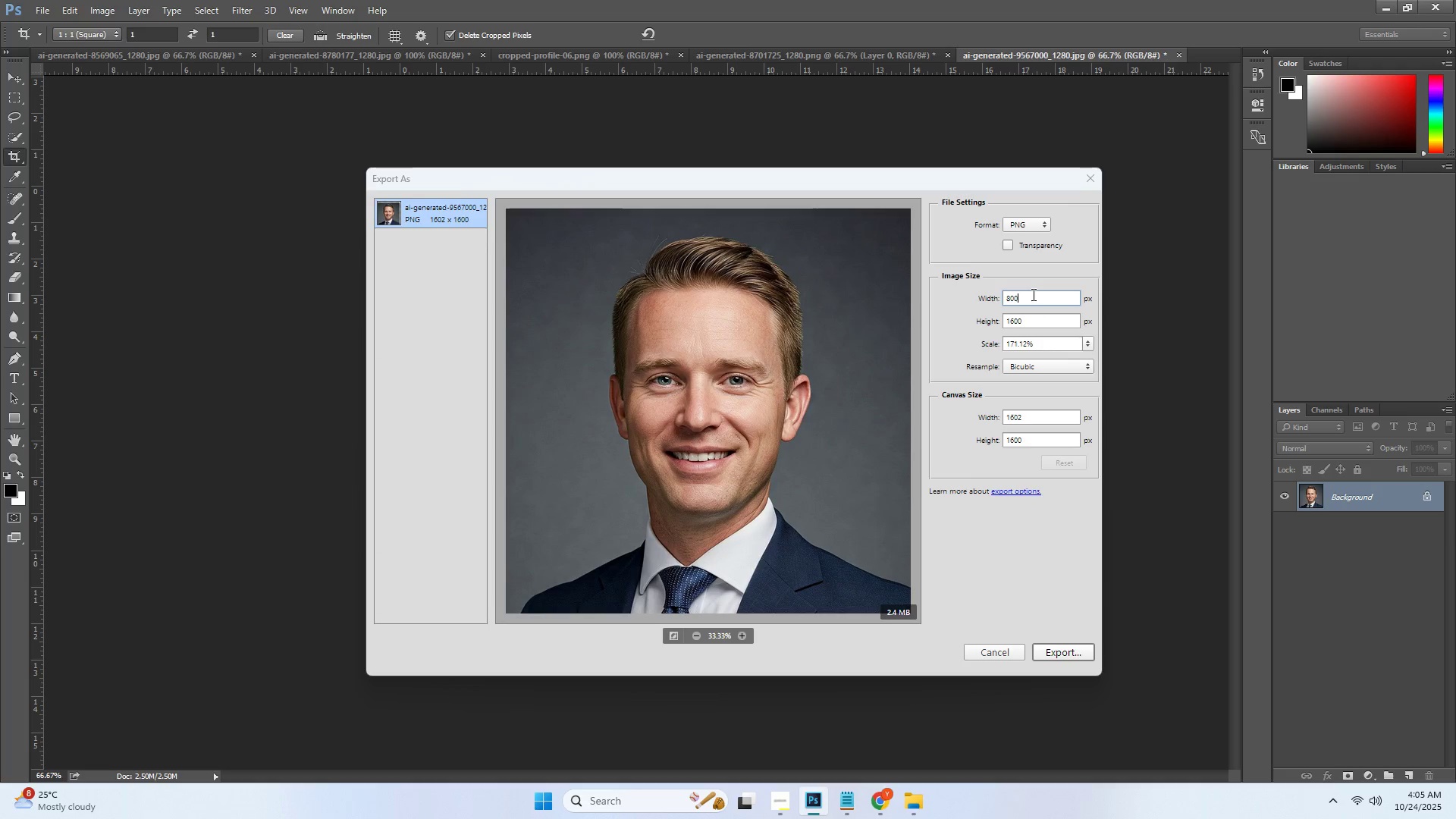 
key(Tab)
 